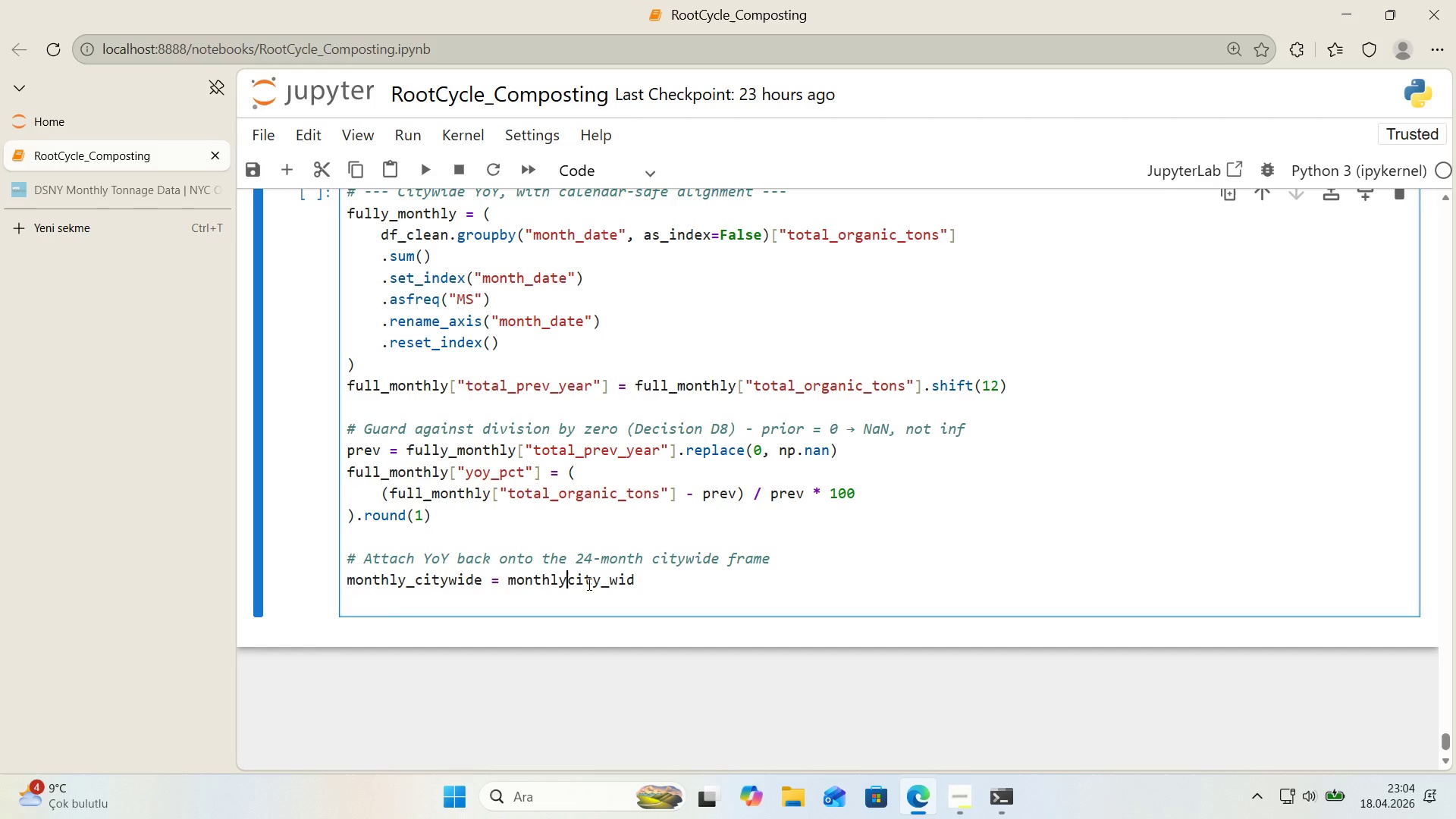 
key(Shift+ShiftRight)
 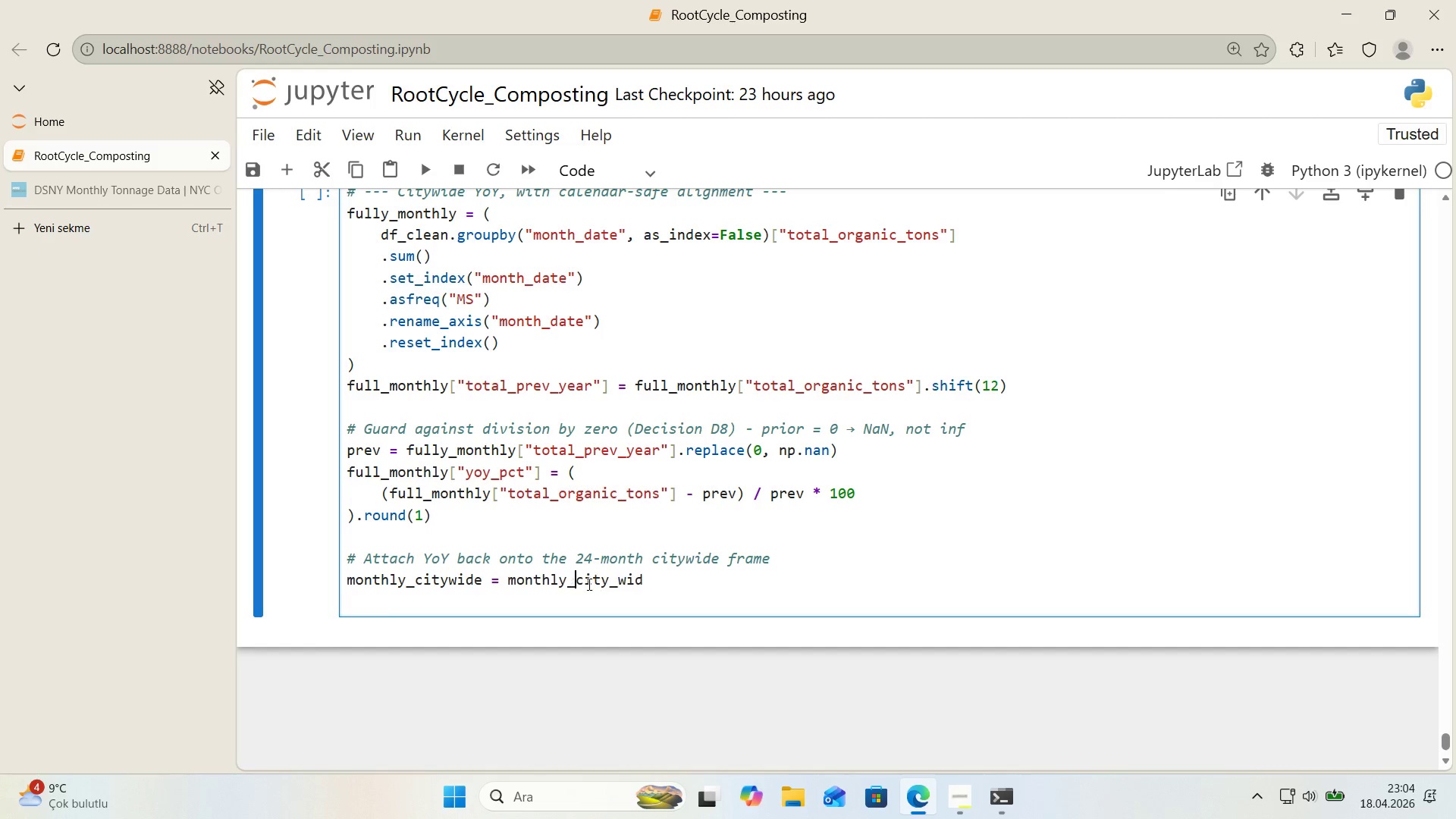 
key(Shift+Minus)
 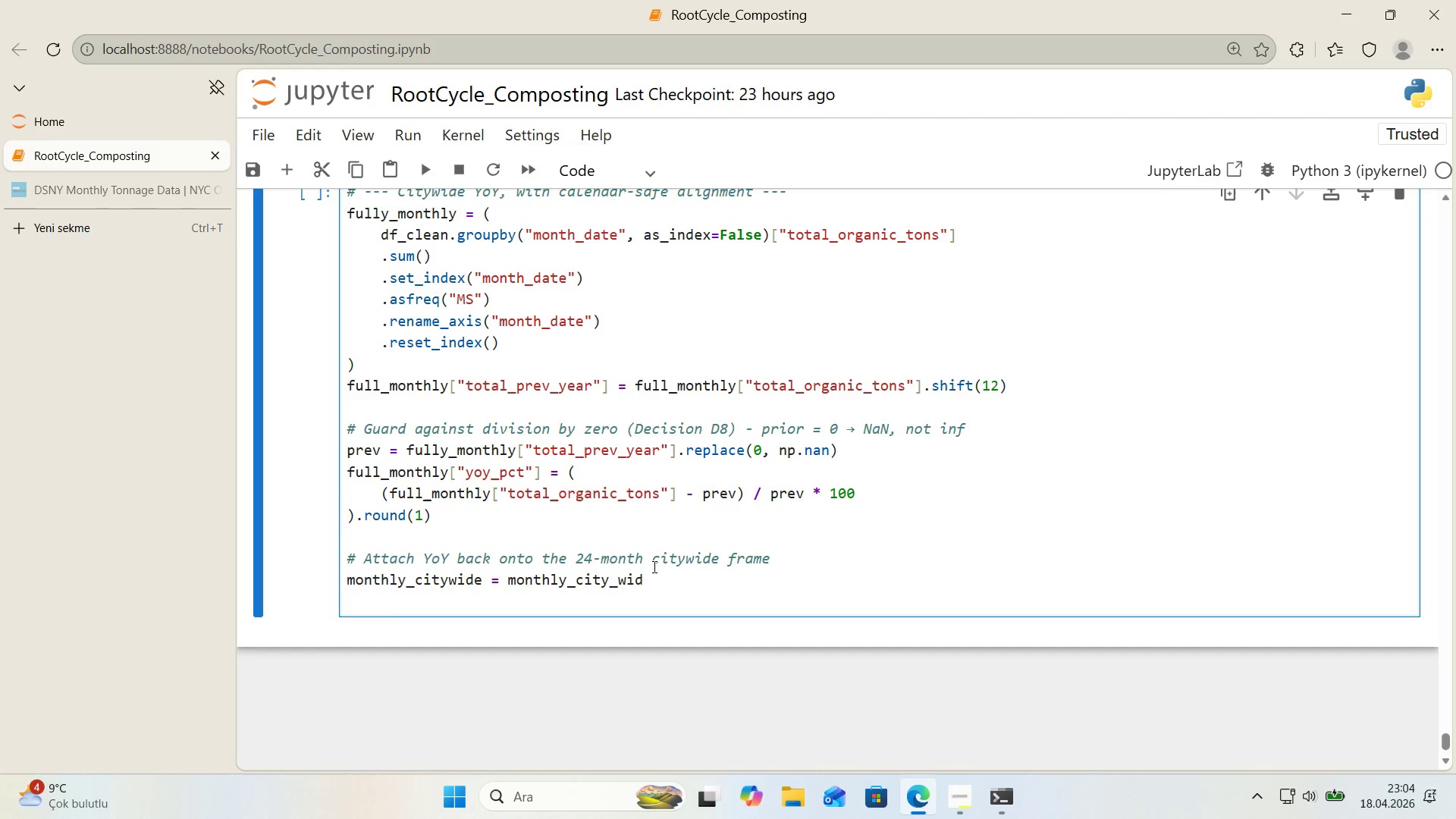 
left_click([689, 576])
 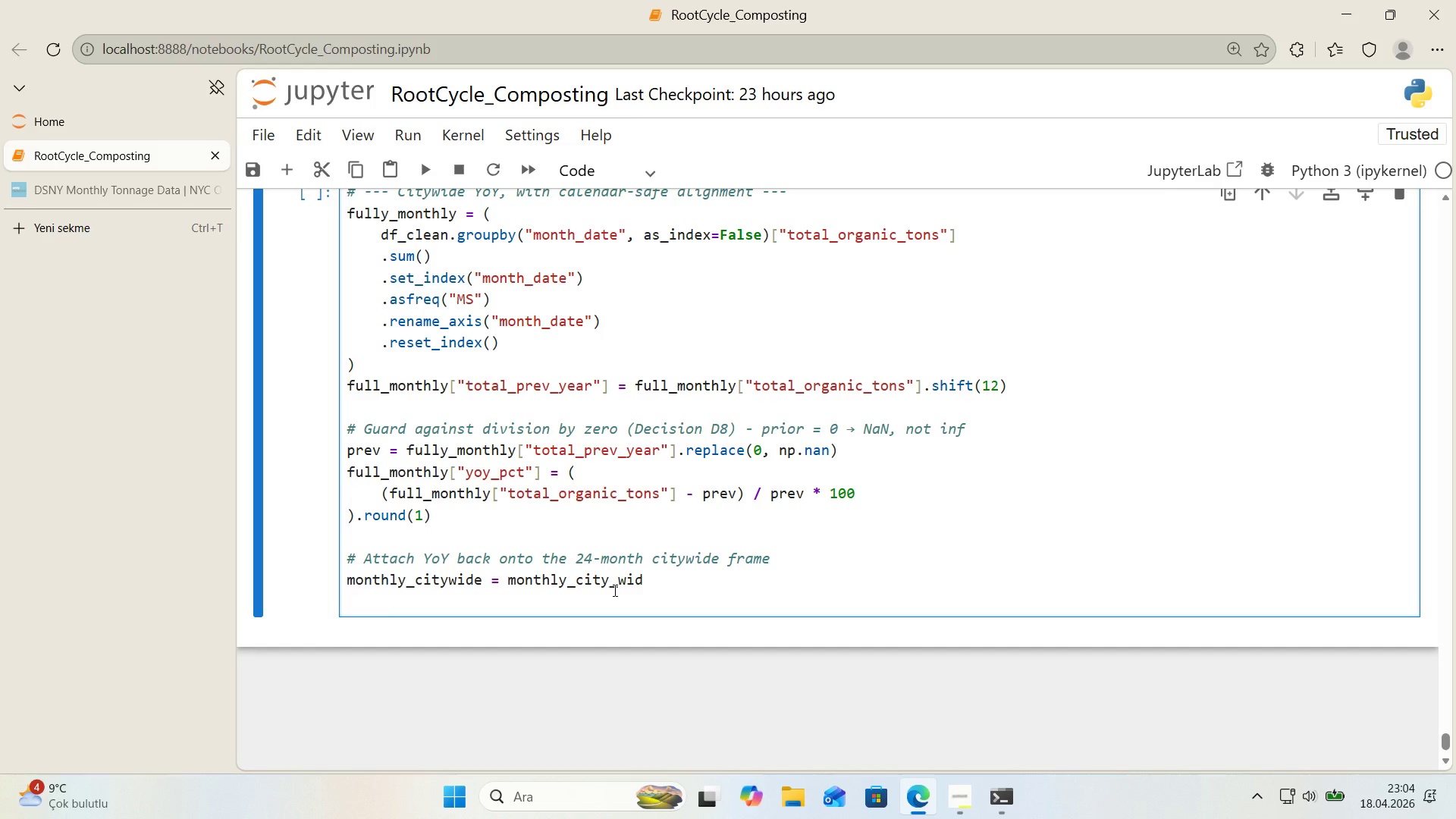 
left_click_drag(start_coordinate=[625, 590], to_coordinate=[616, 591])
 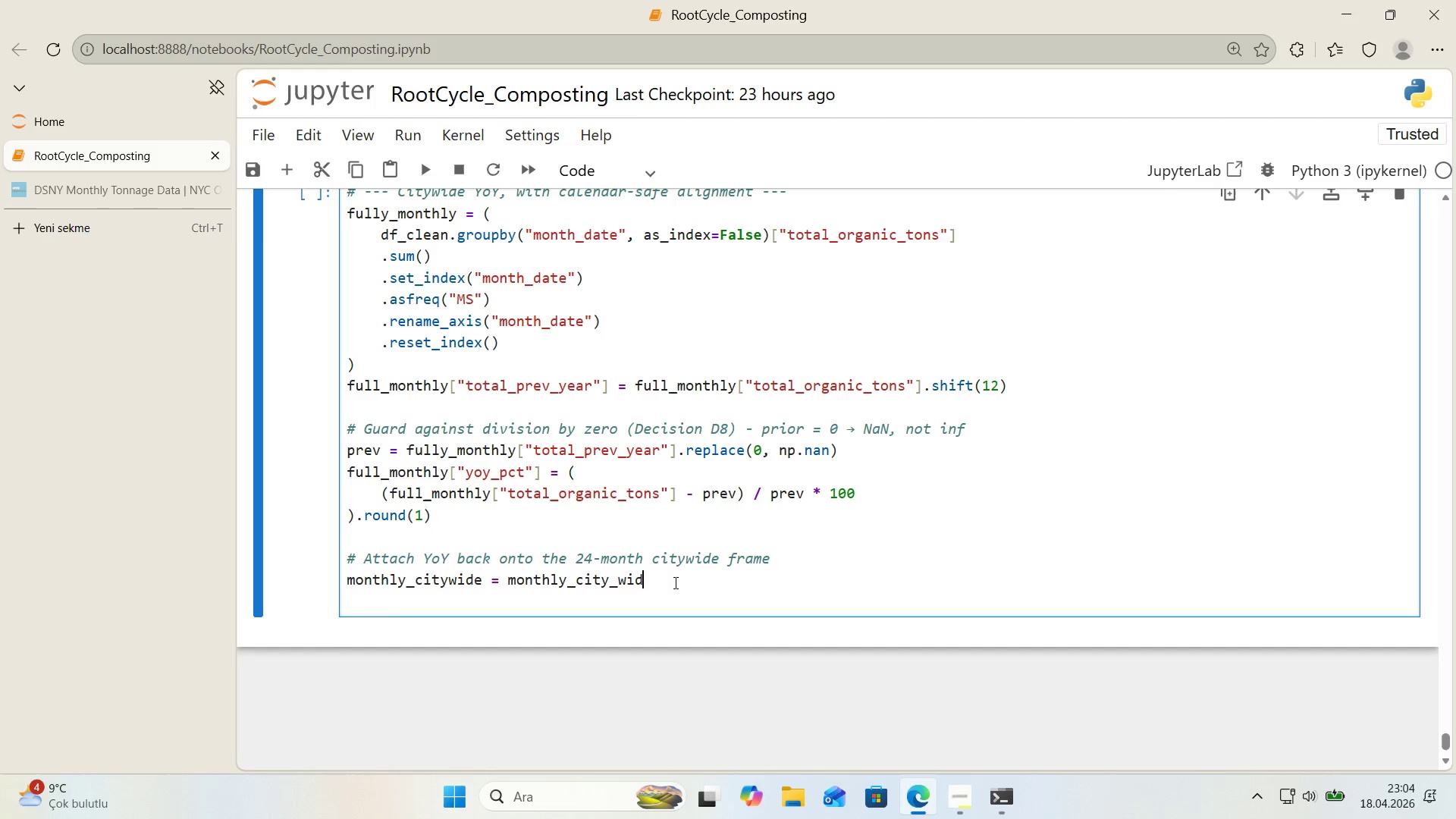 
left_click_drag(start_coordinate=[676, 582], to_coordinate=[612, 583])
 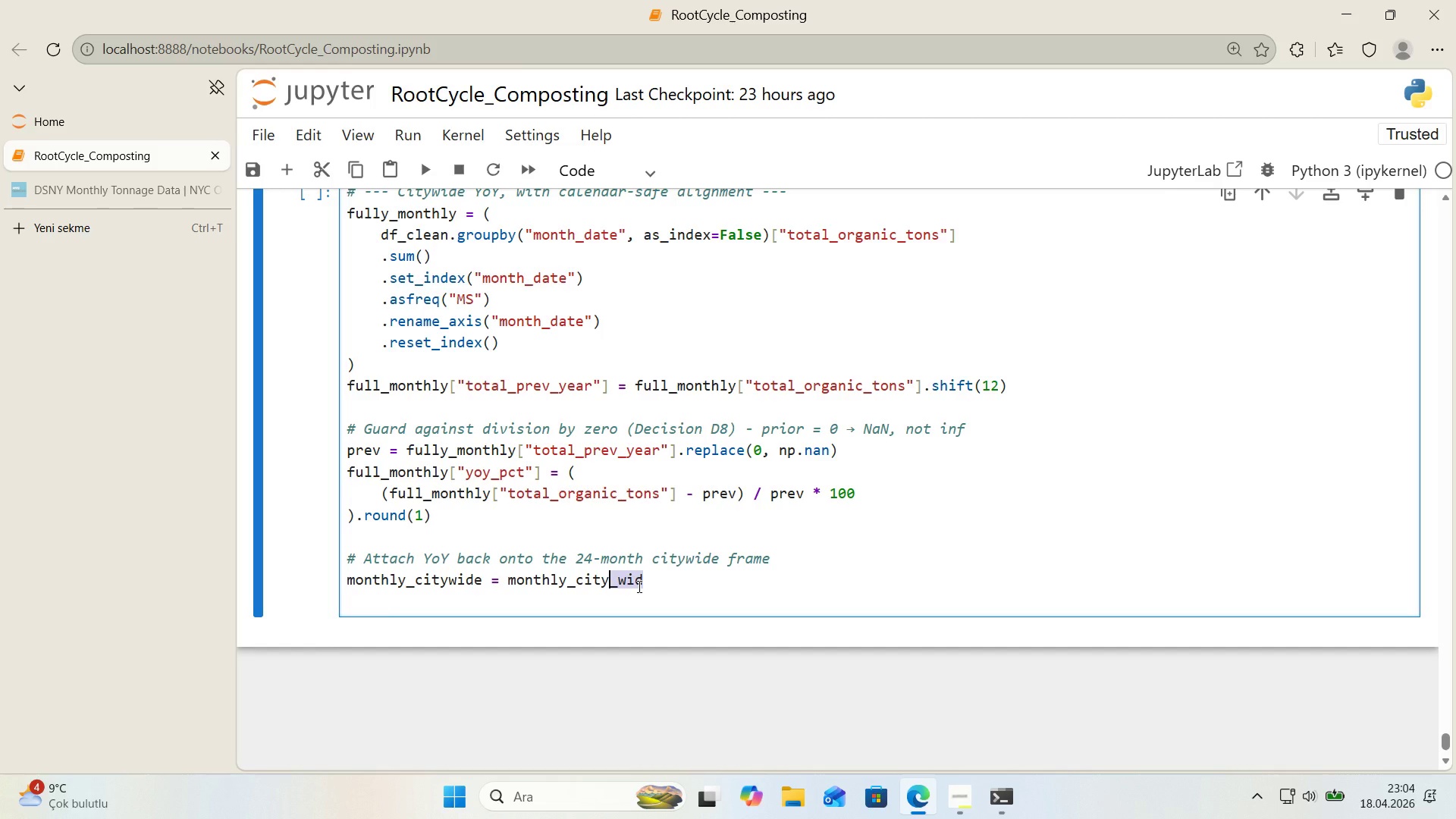 
type(w'de.merge*()
 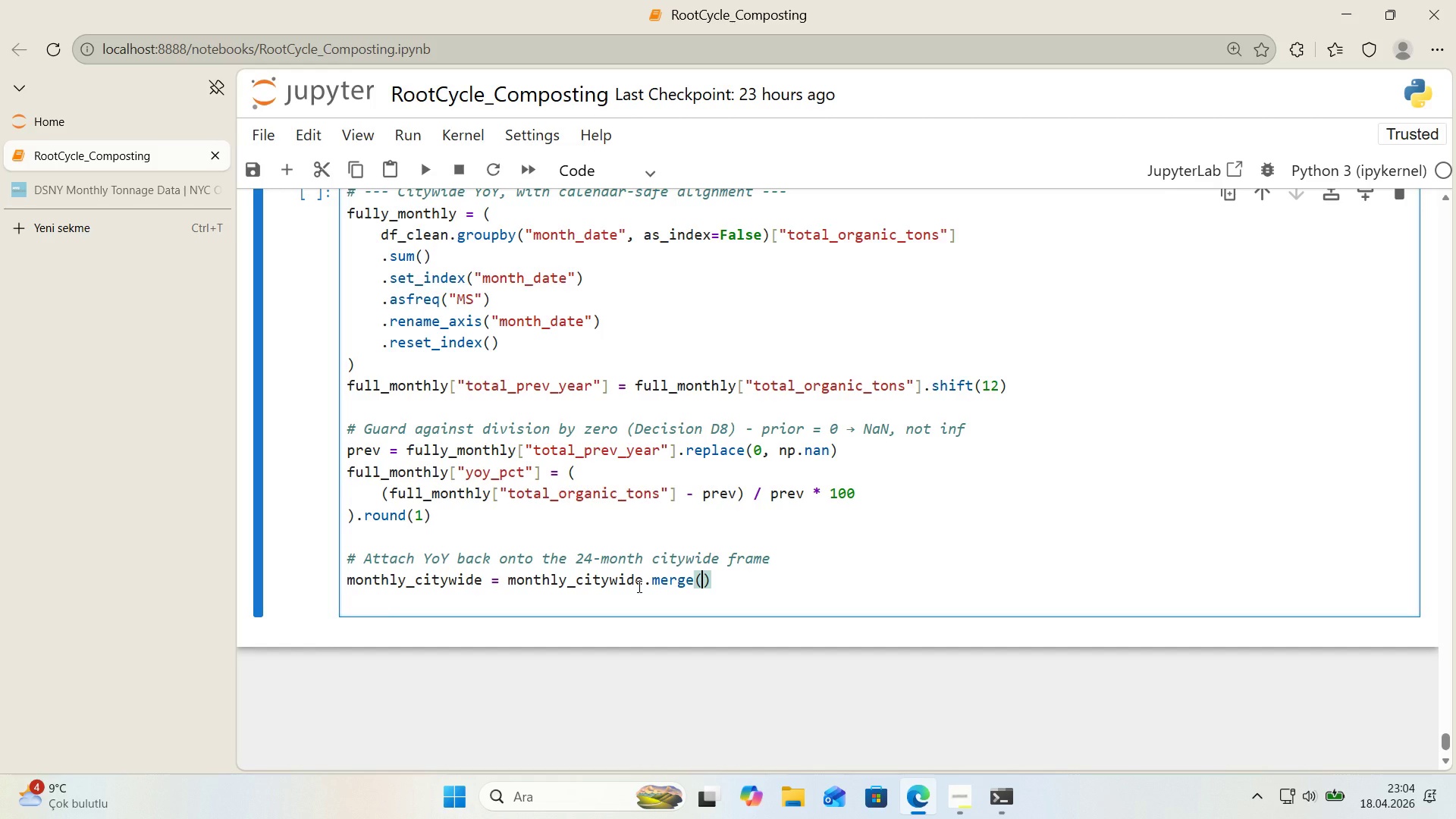 
 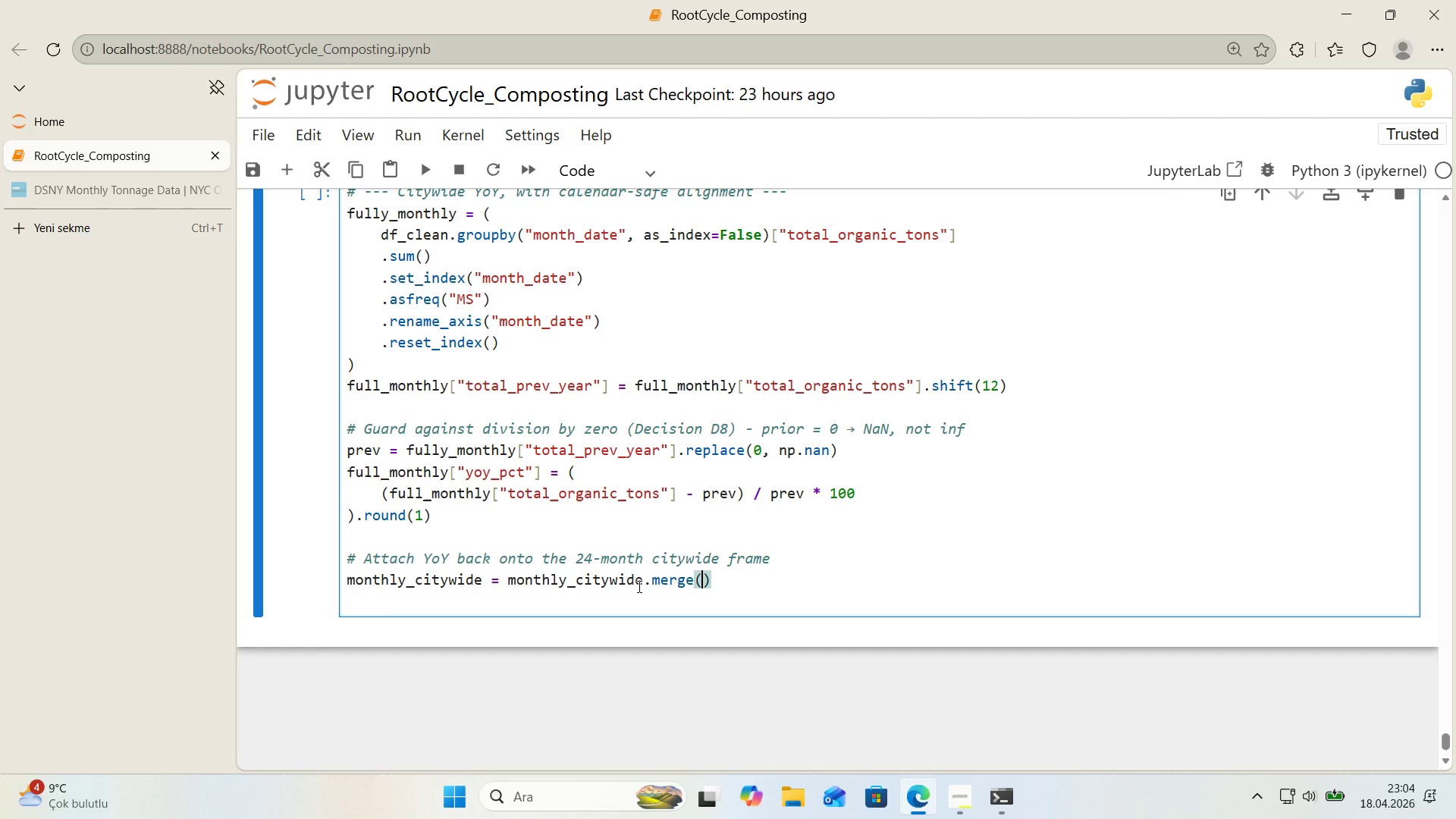 
key(ArrowLeft)
 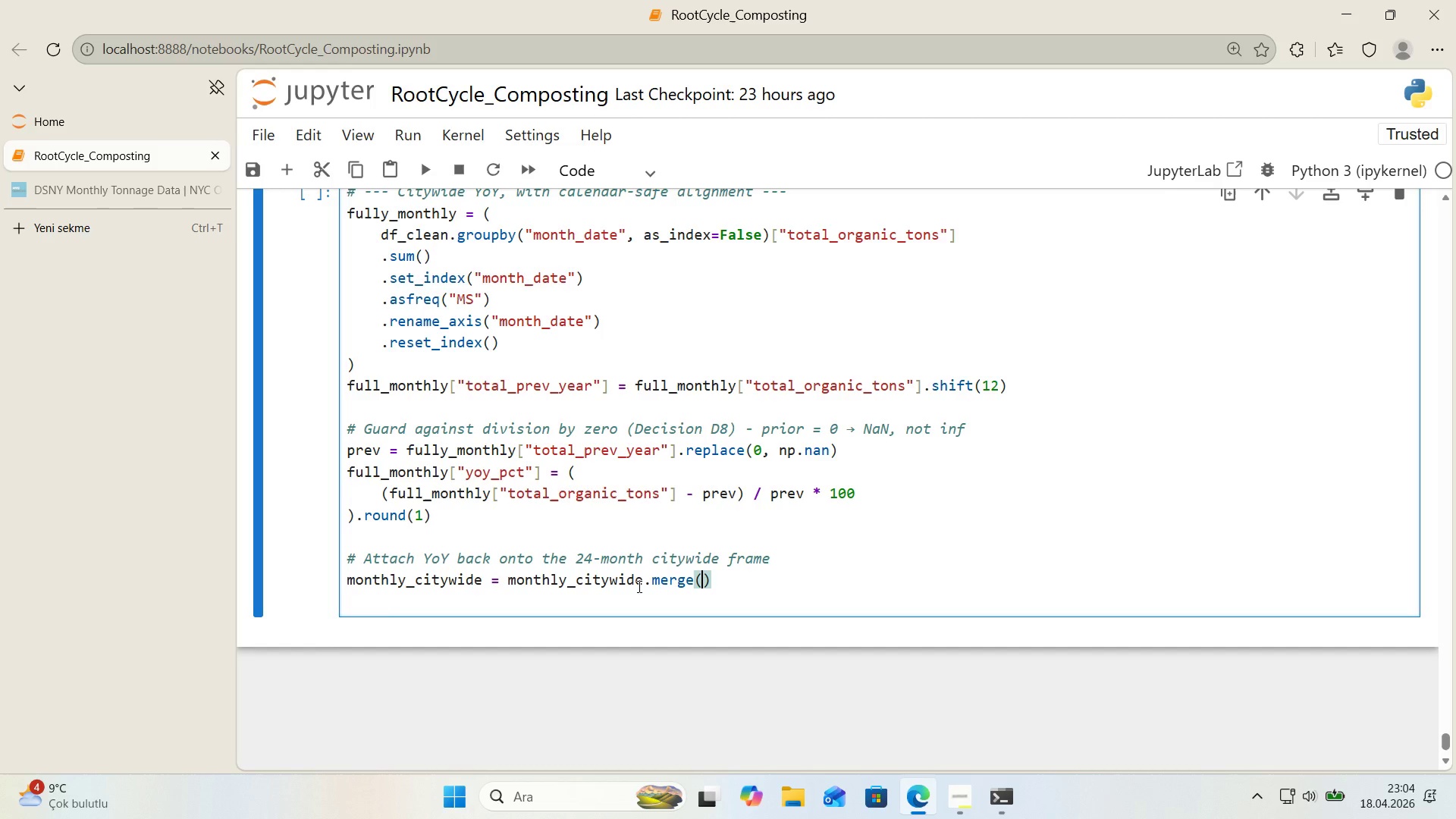 
key(Enter)
 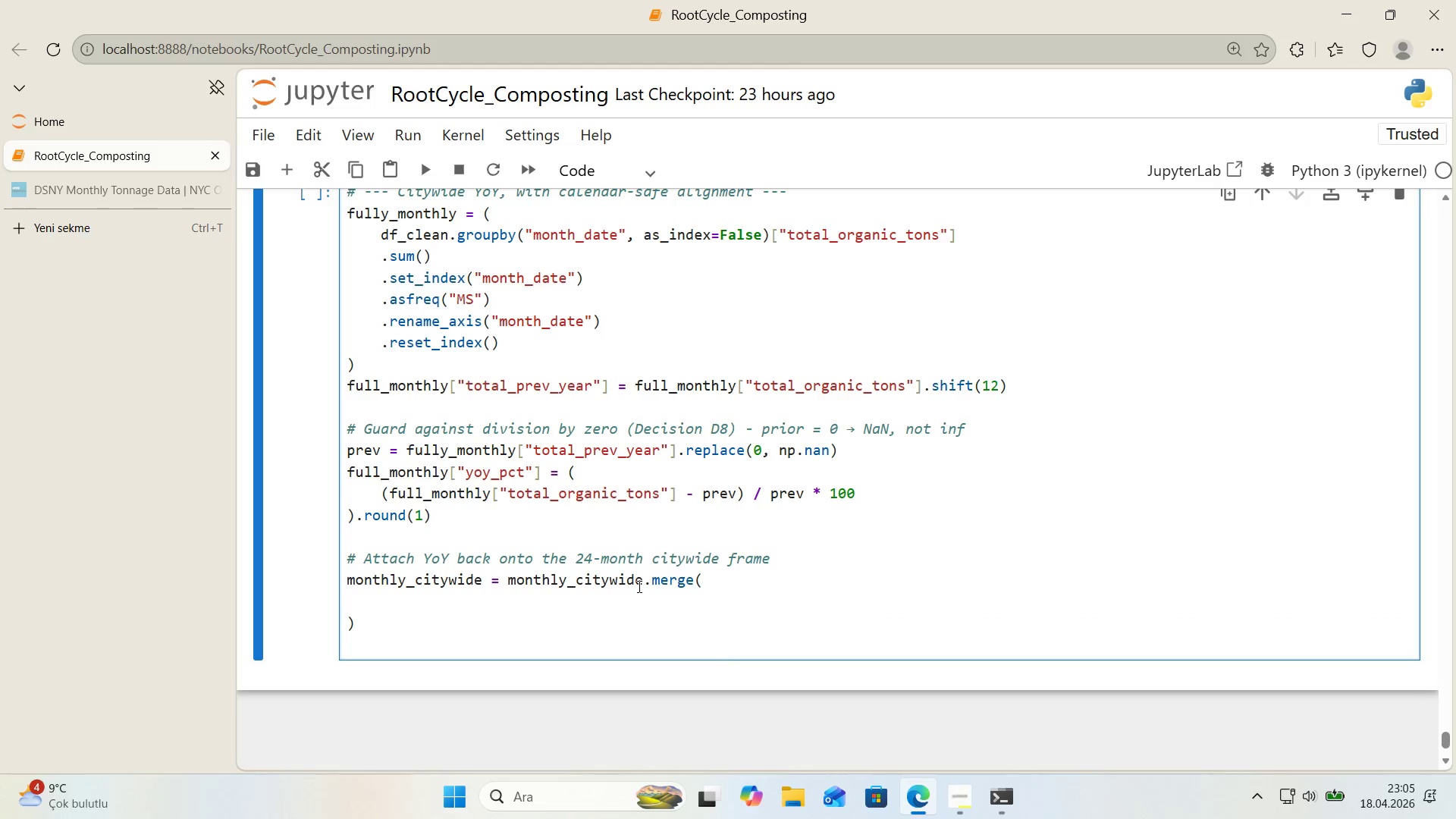 
type(full_monthly)
 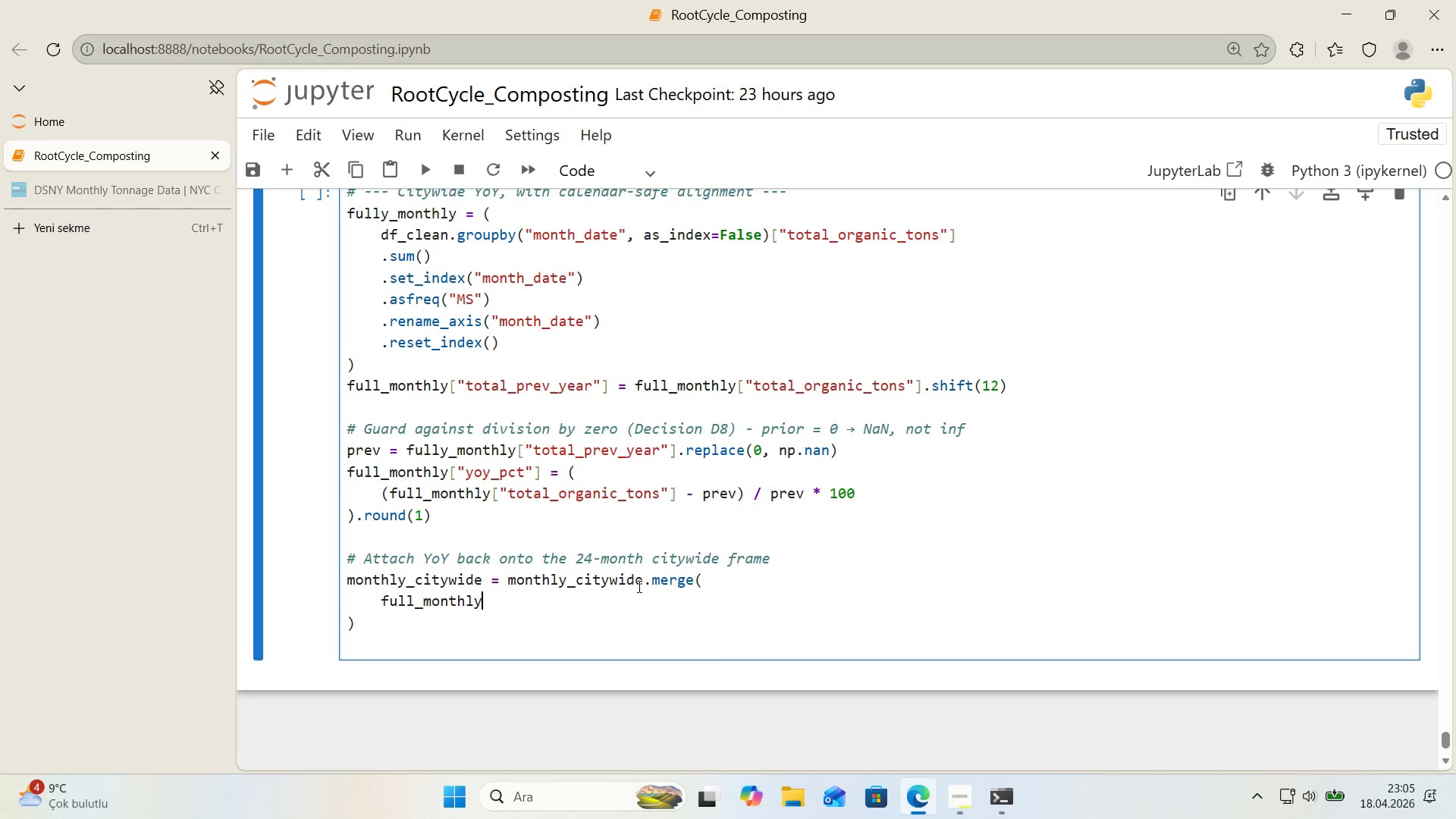 
key(Alt+Control+8)
 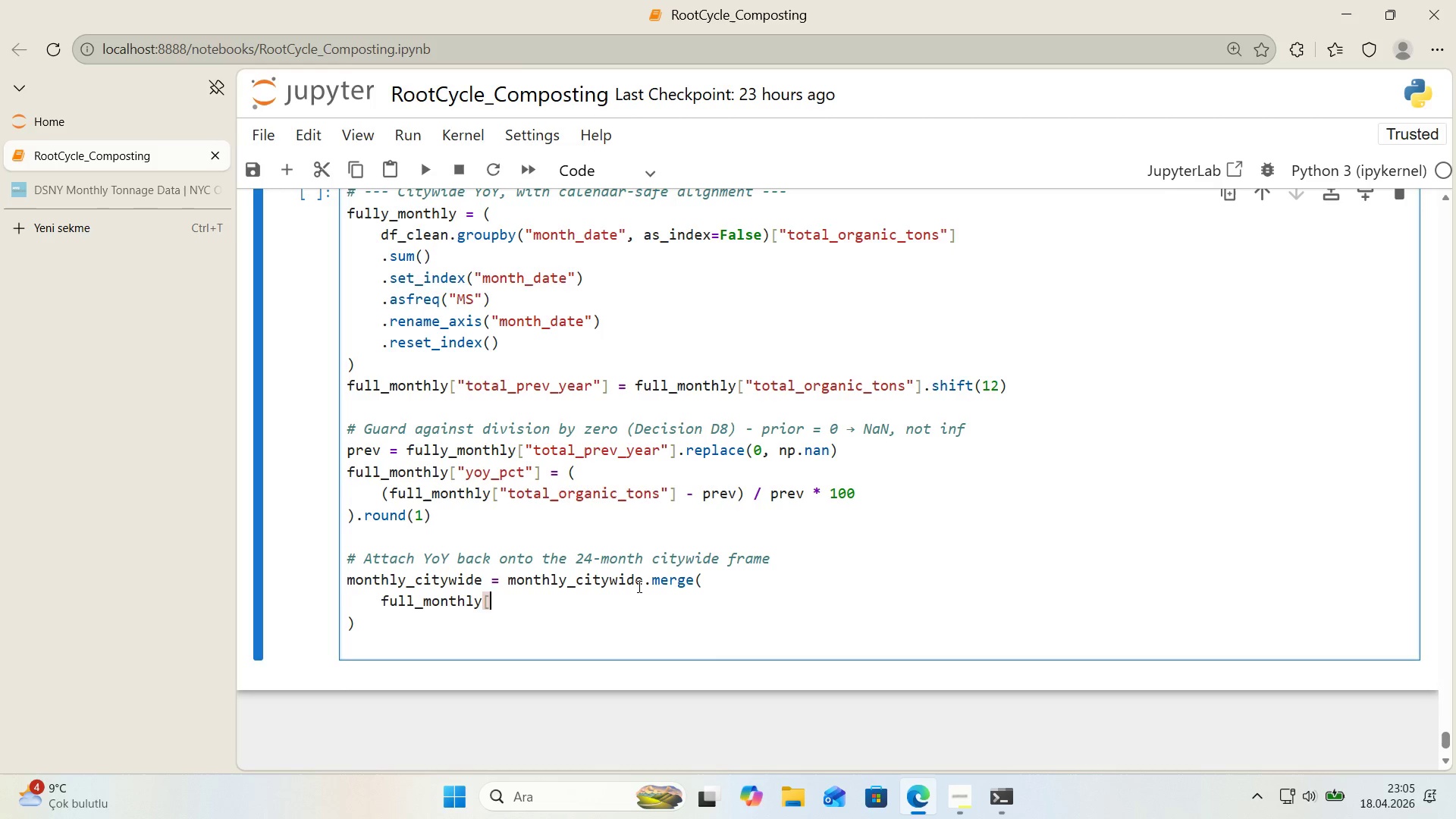 
key(Alt+Control+9)
 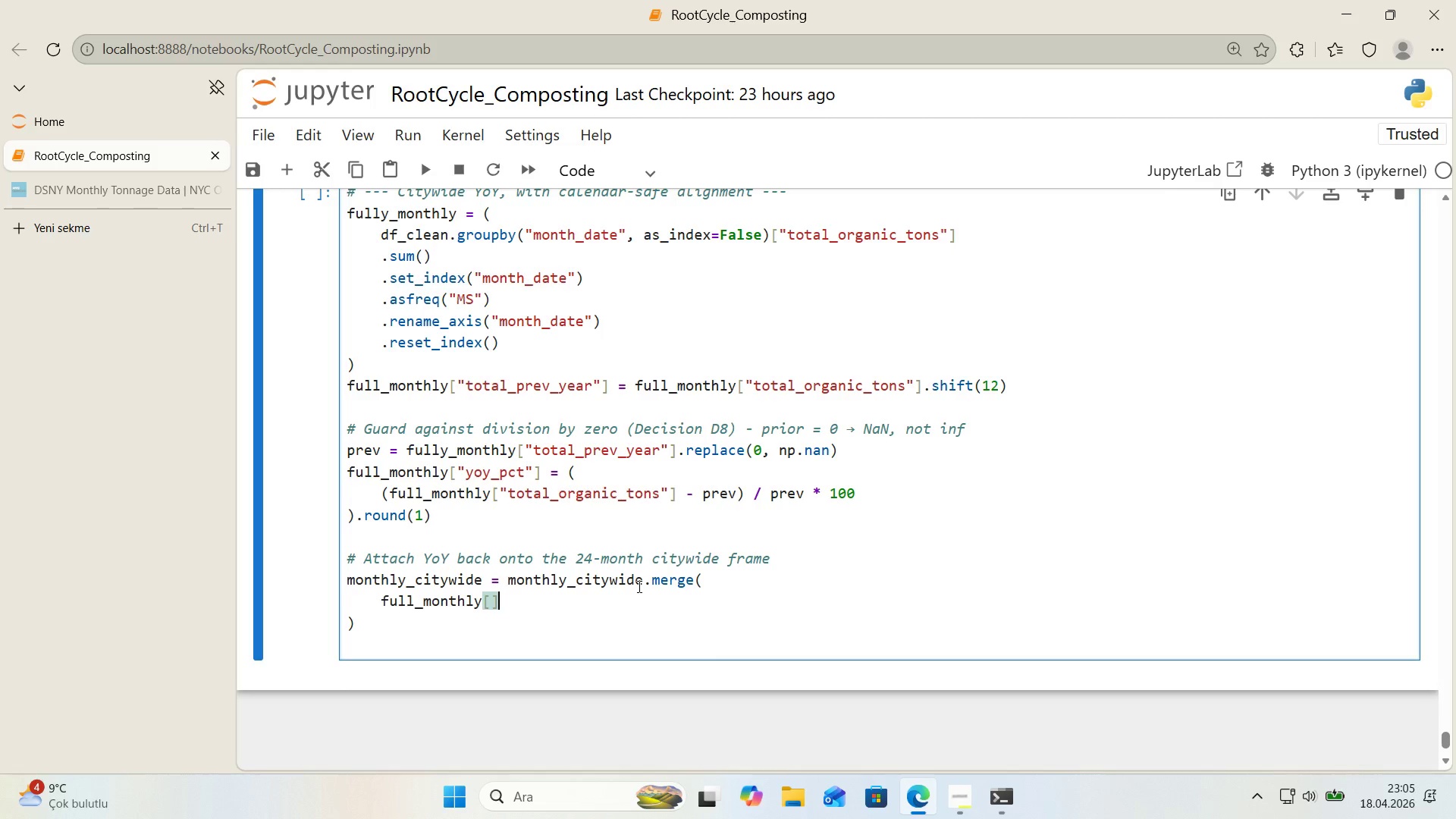 
key(ArrowLeft)
 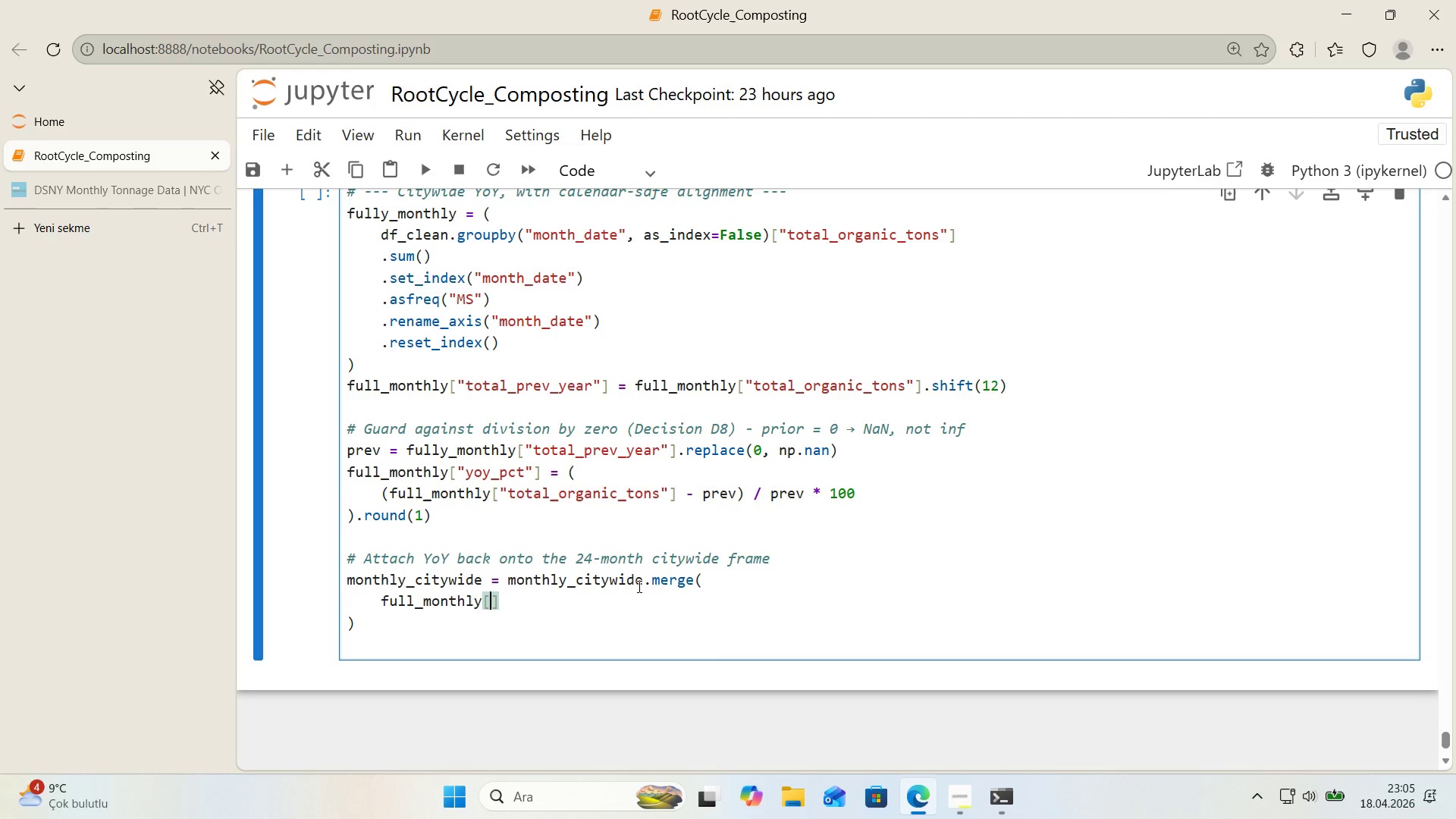 
key(Alt+Control+8)
 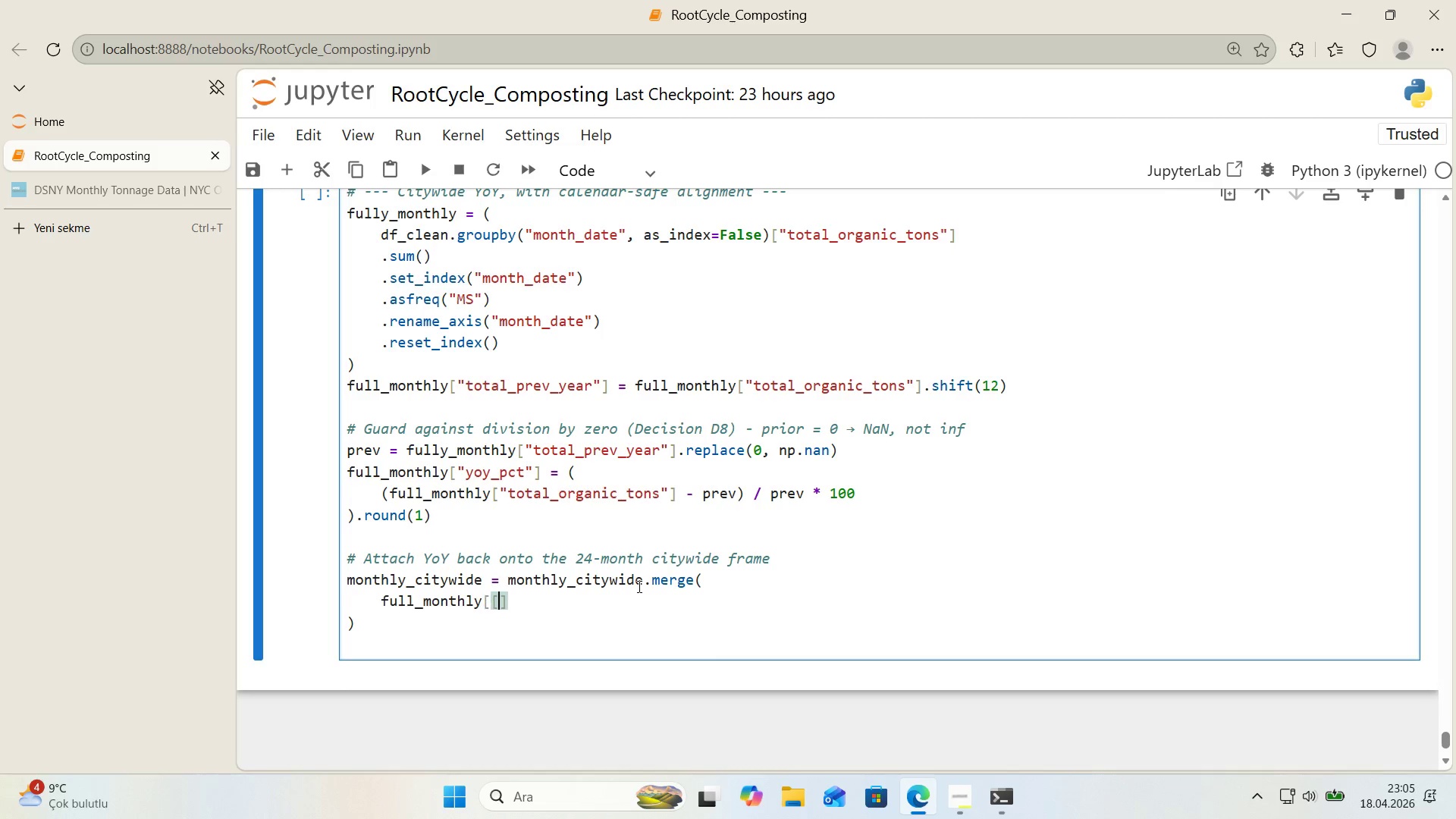 
key(Alt+Control+9)
 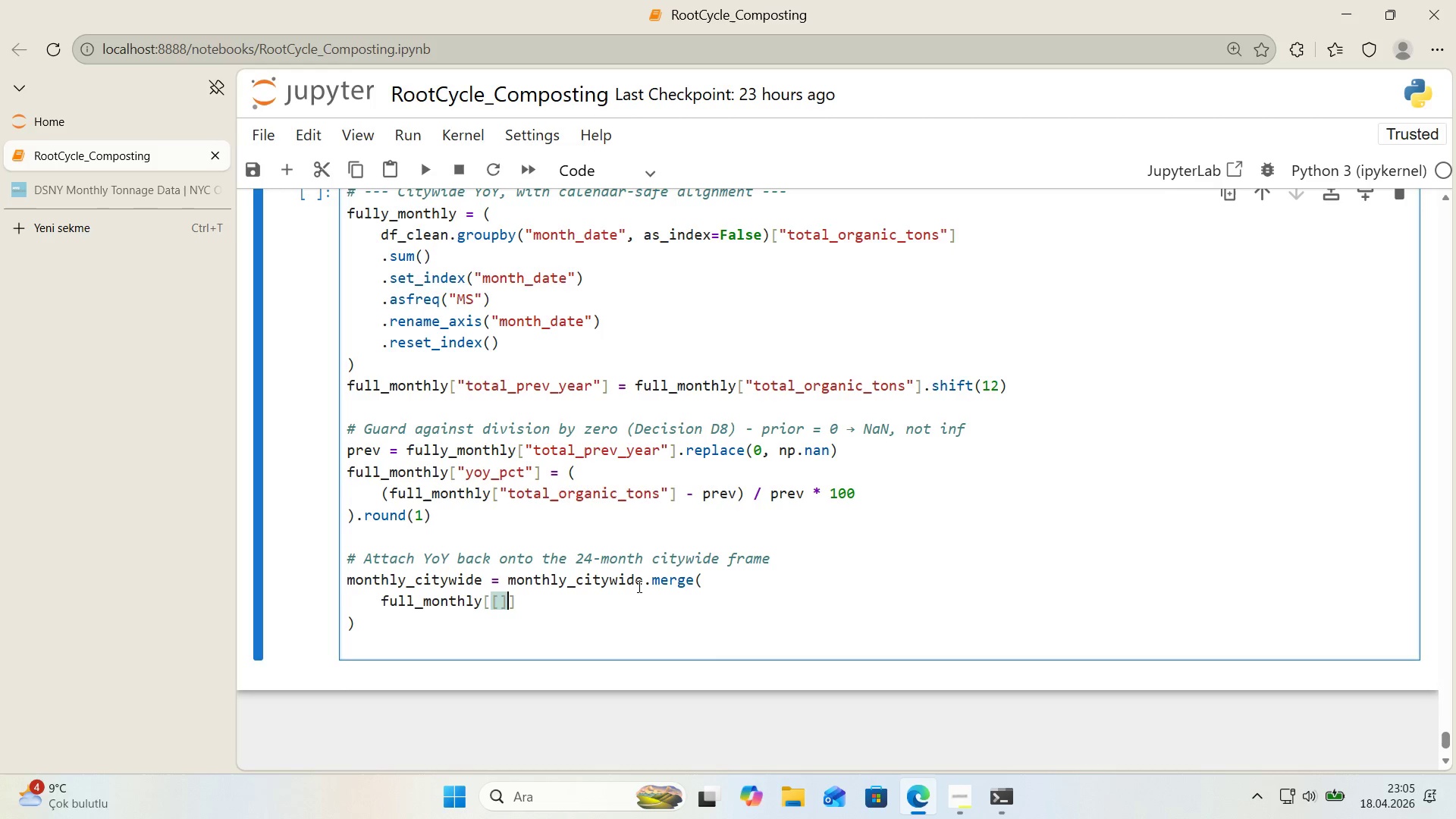 
key(ArrowLeft)
 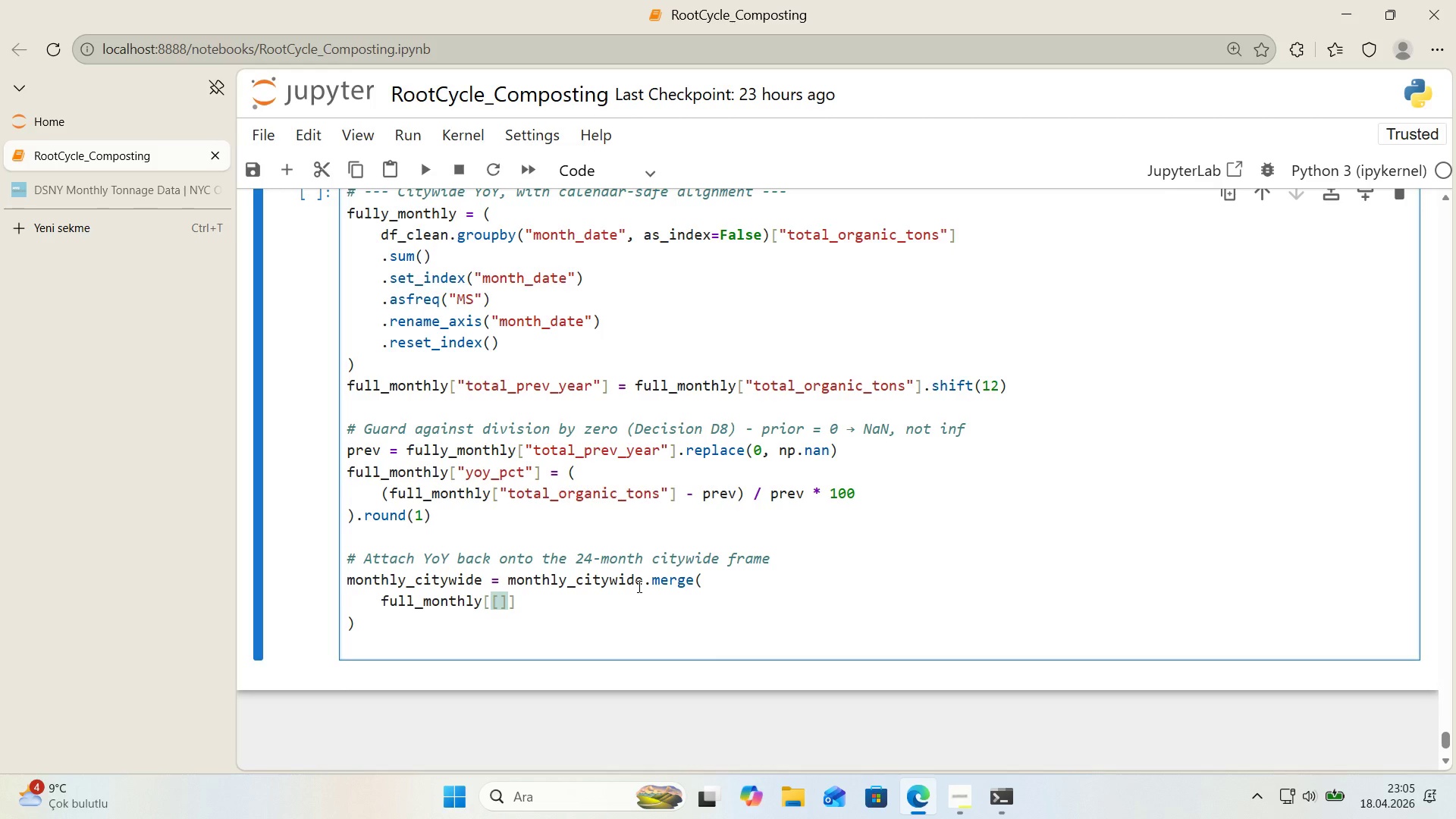 
key(Backquote)
 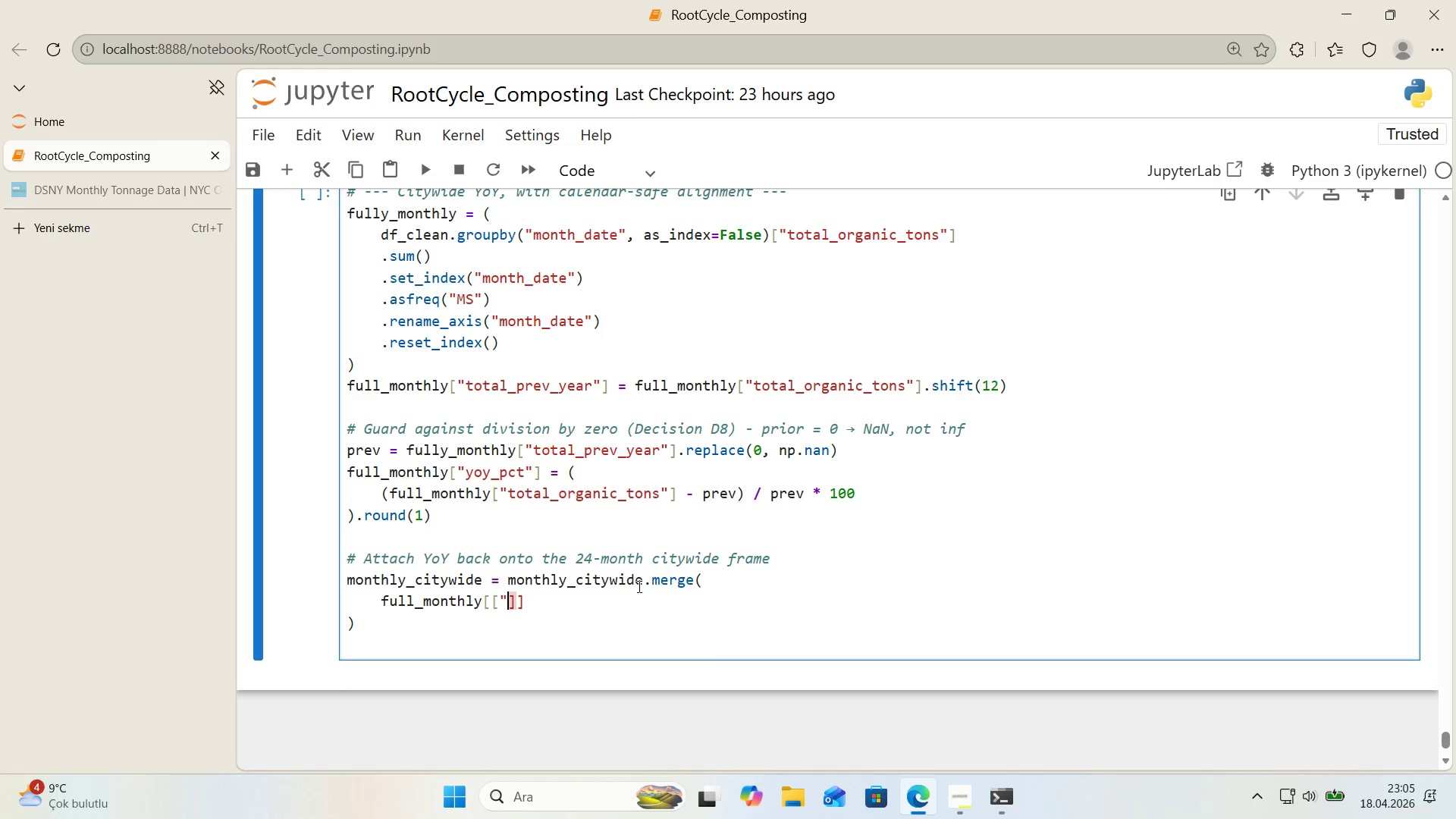 
key(Backquote)
 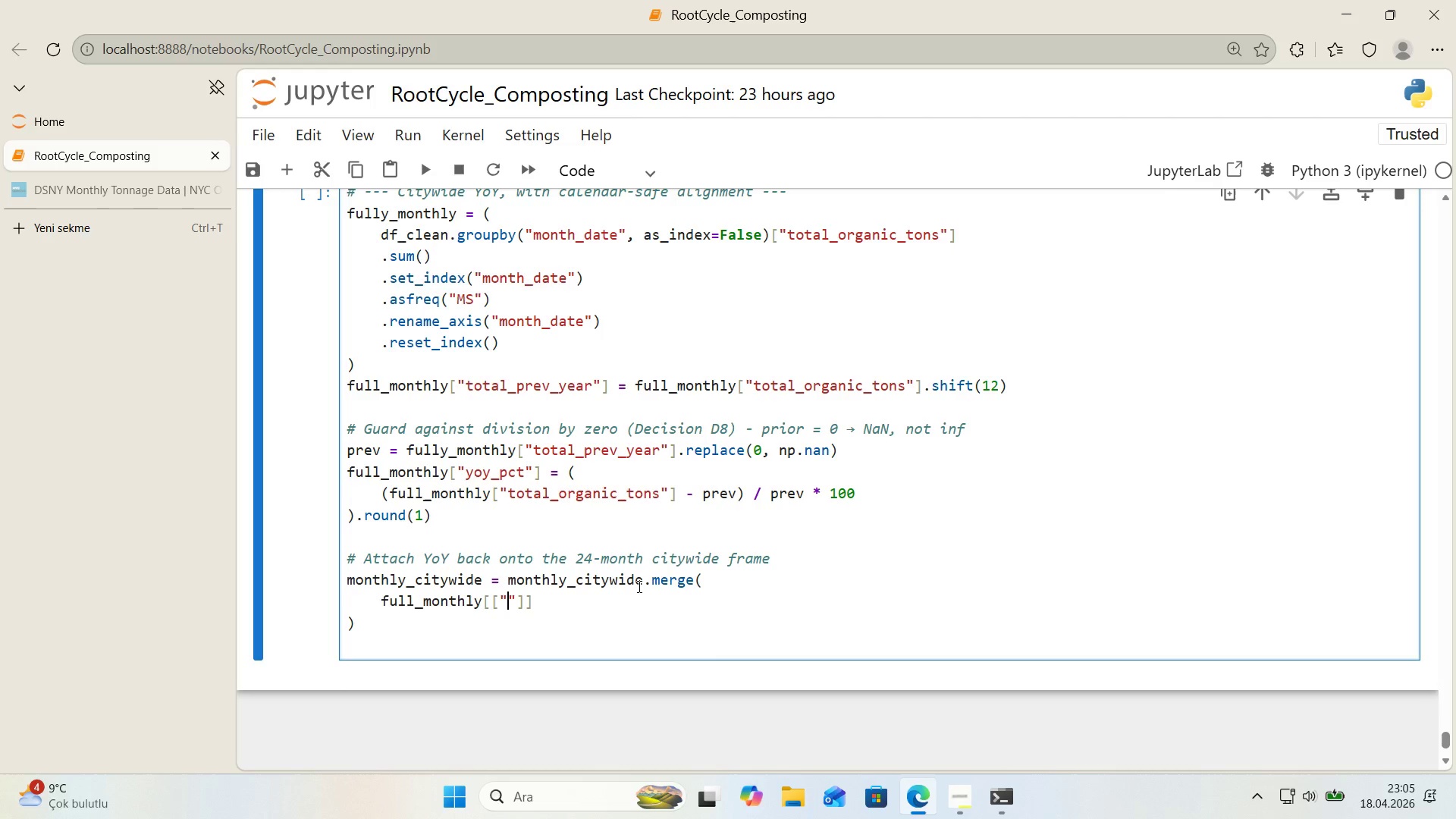 
key(ArrowLeft)
 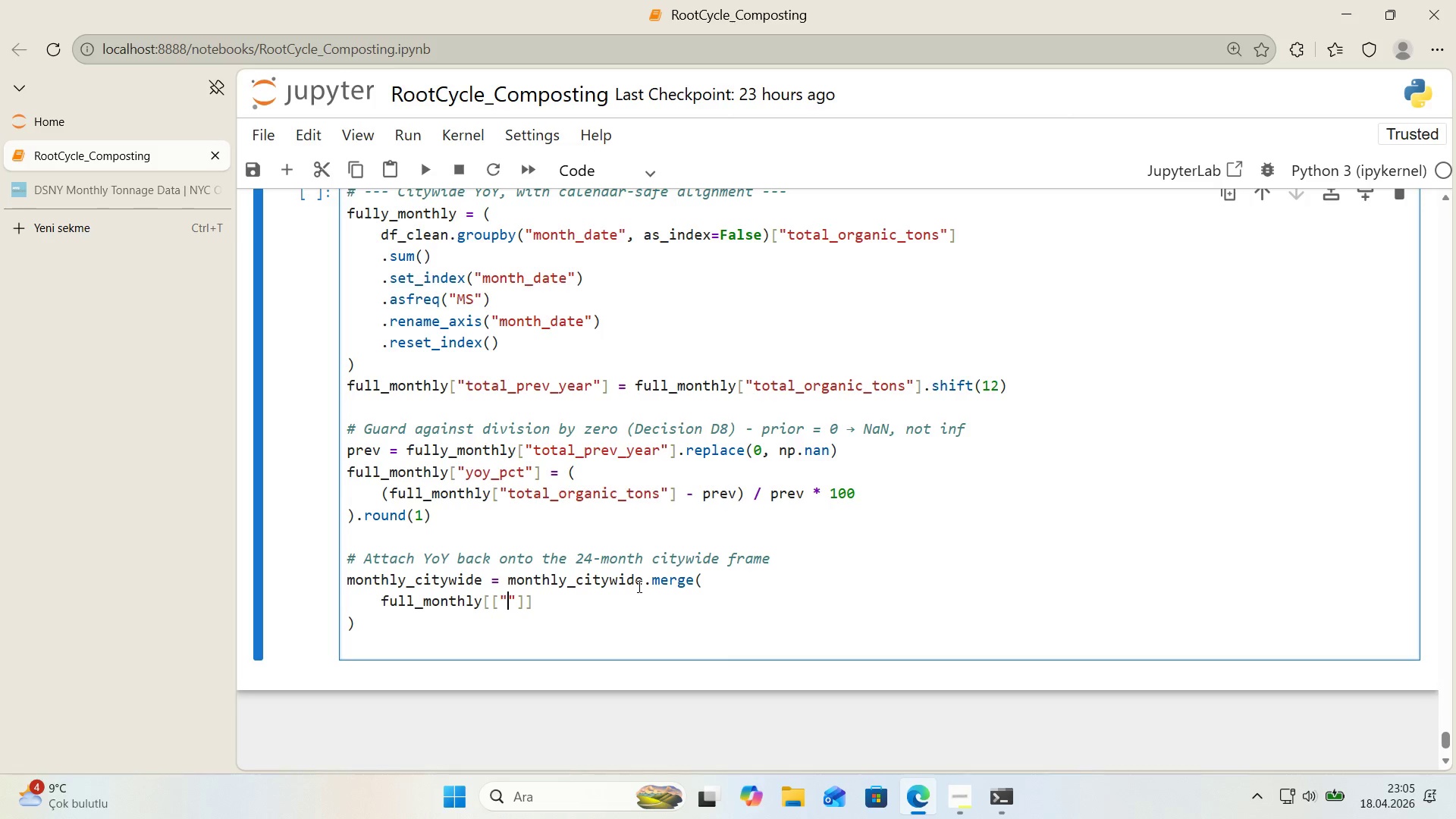 
type(month_date)
 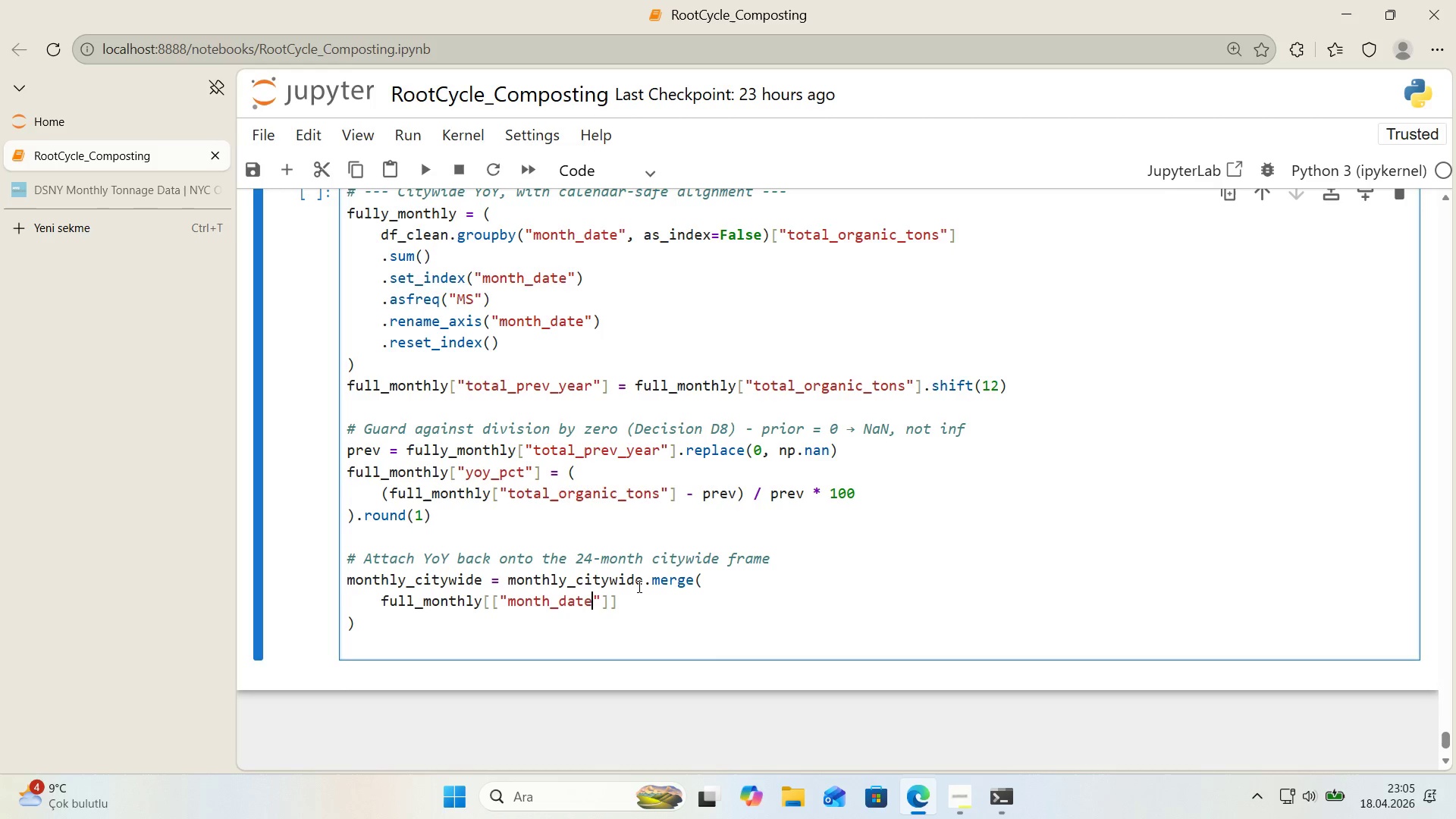 
key(ArrowRight)
 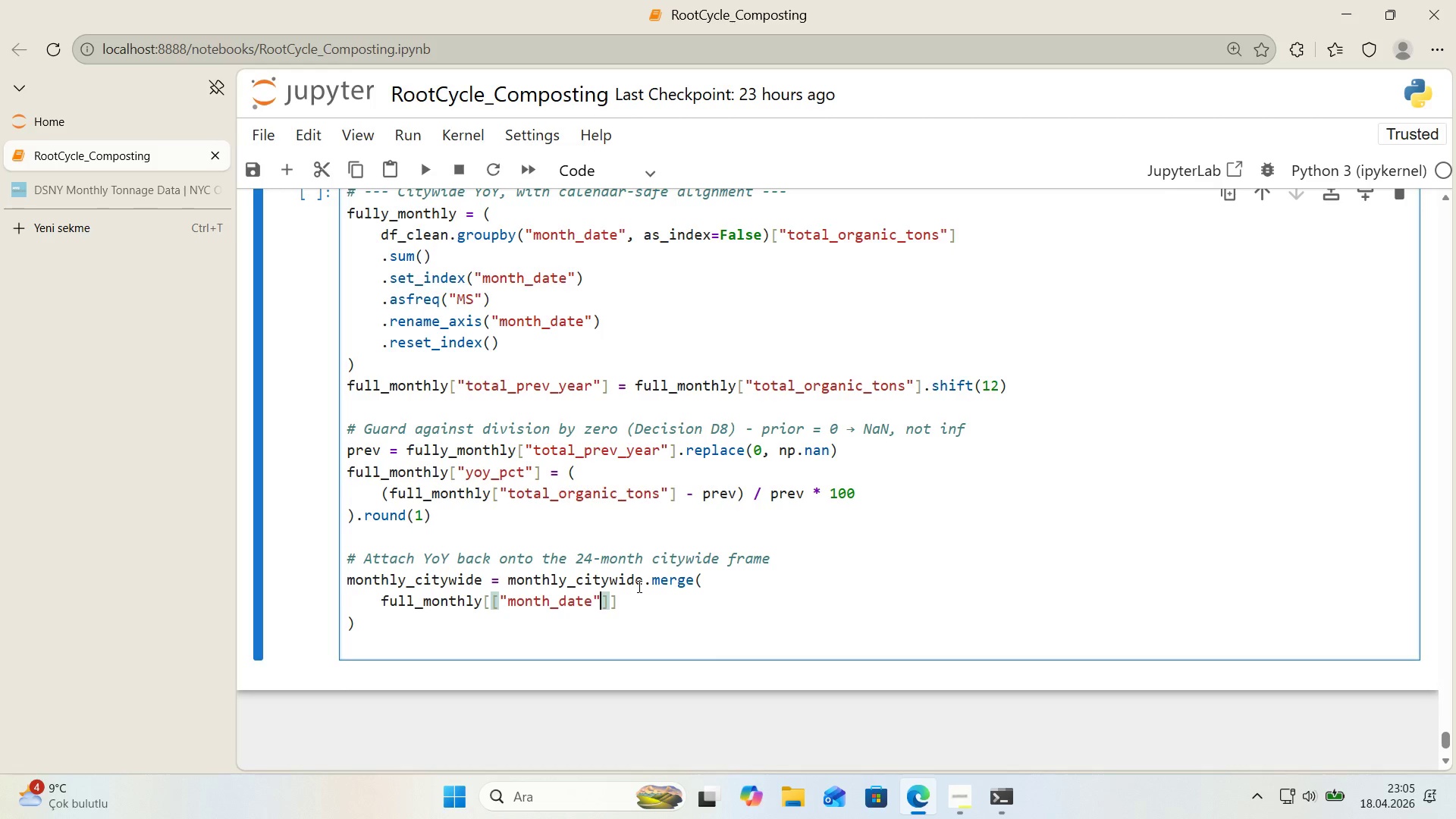 
key(Comma)
 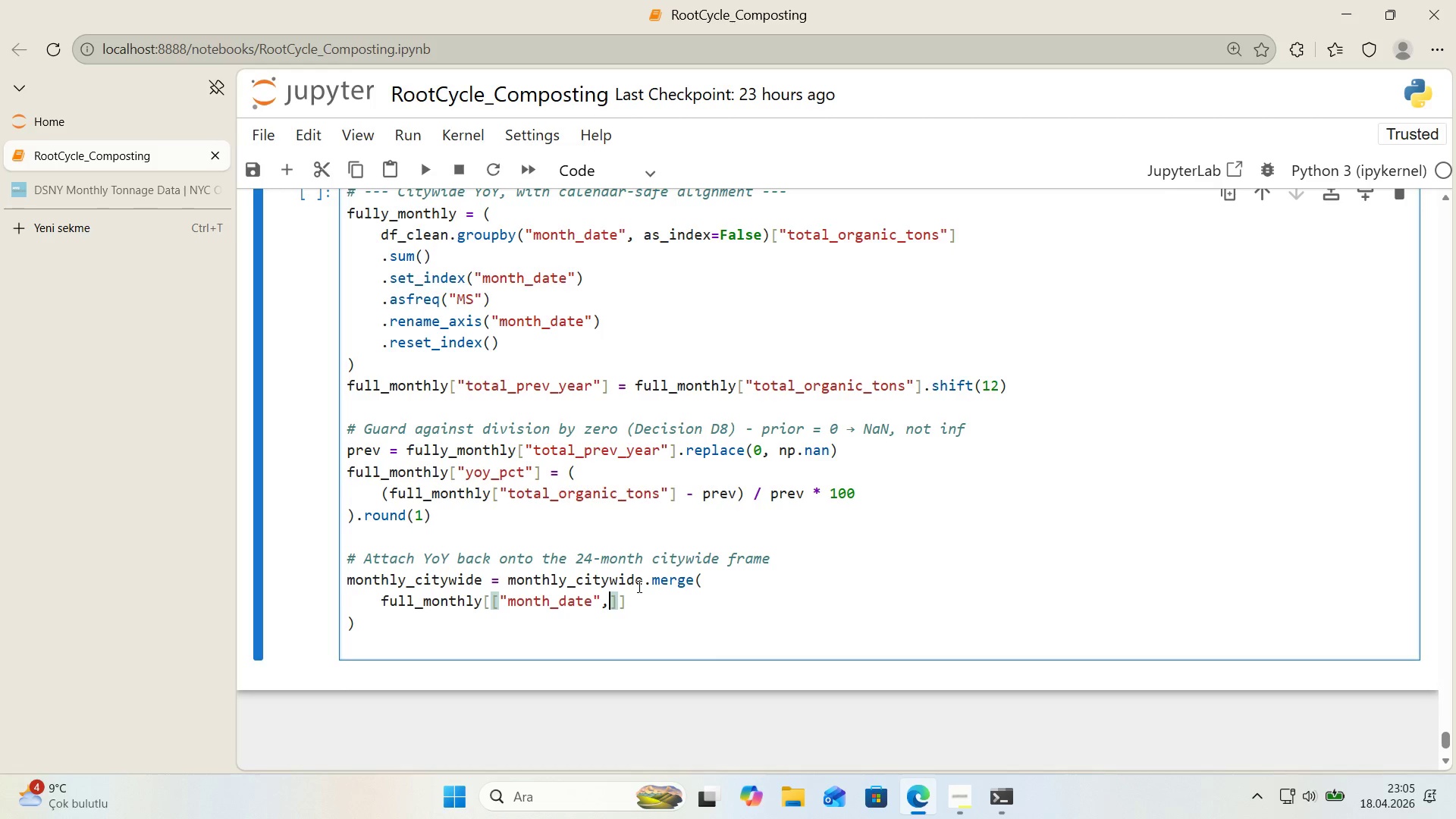 
key(Space)
 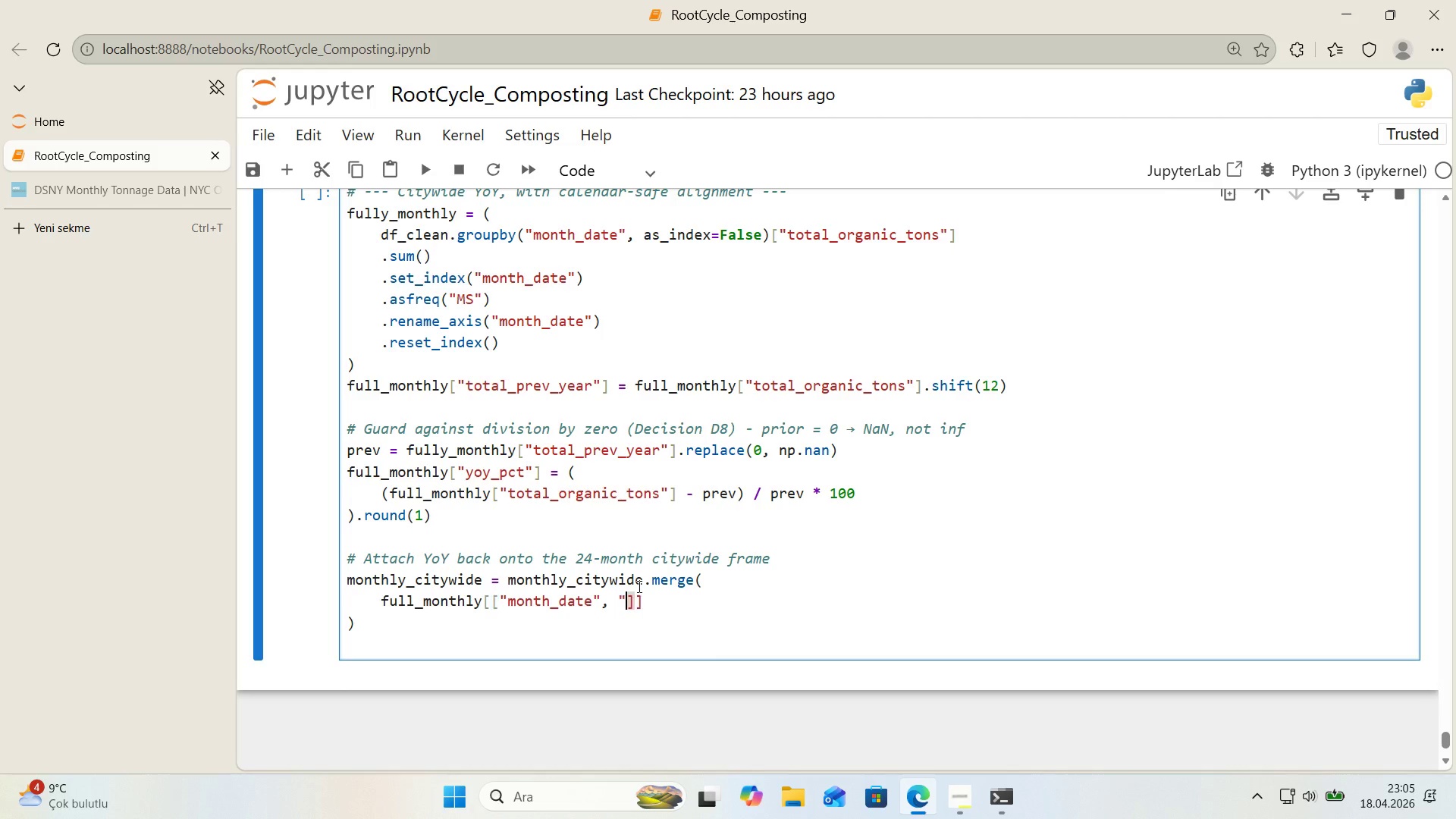 
key(Backquote)
 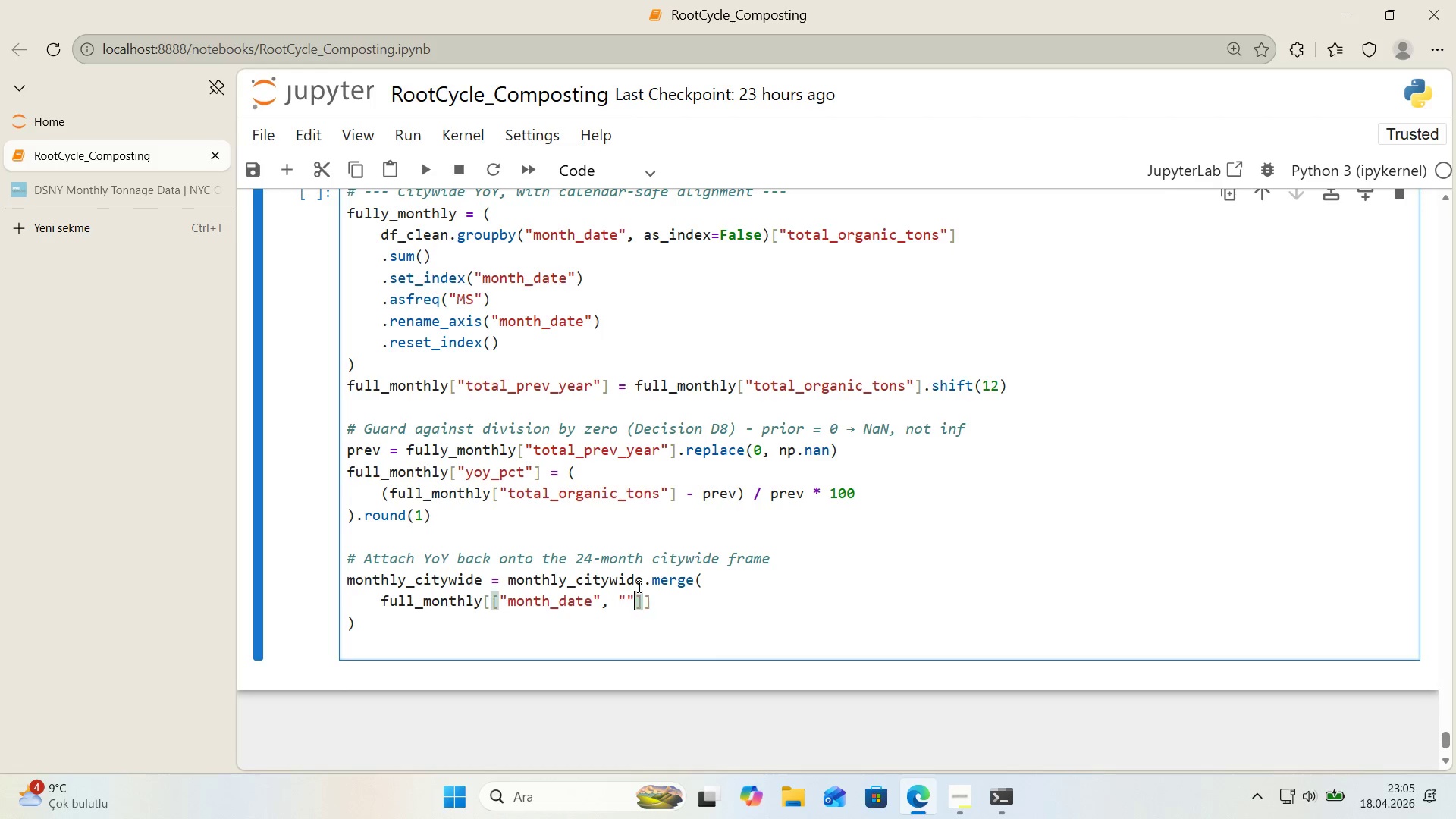 
key(Backquote)
 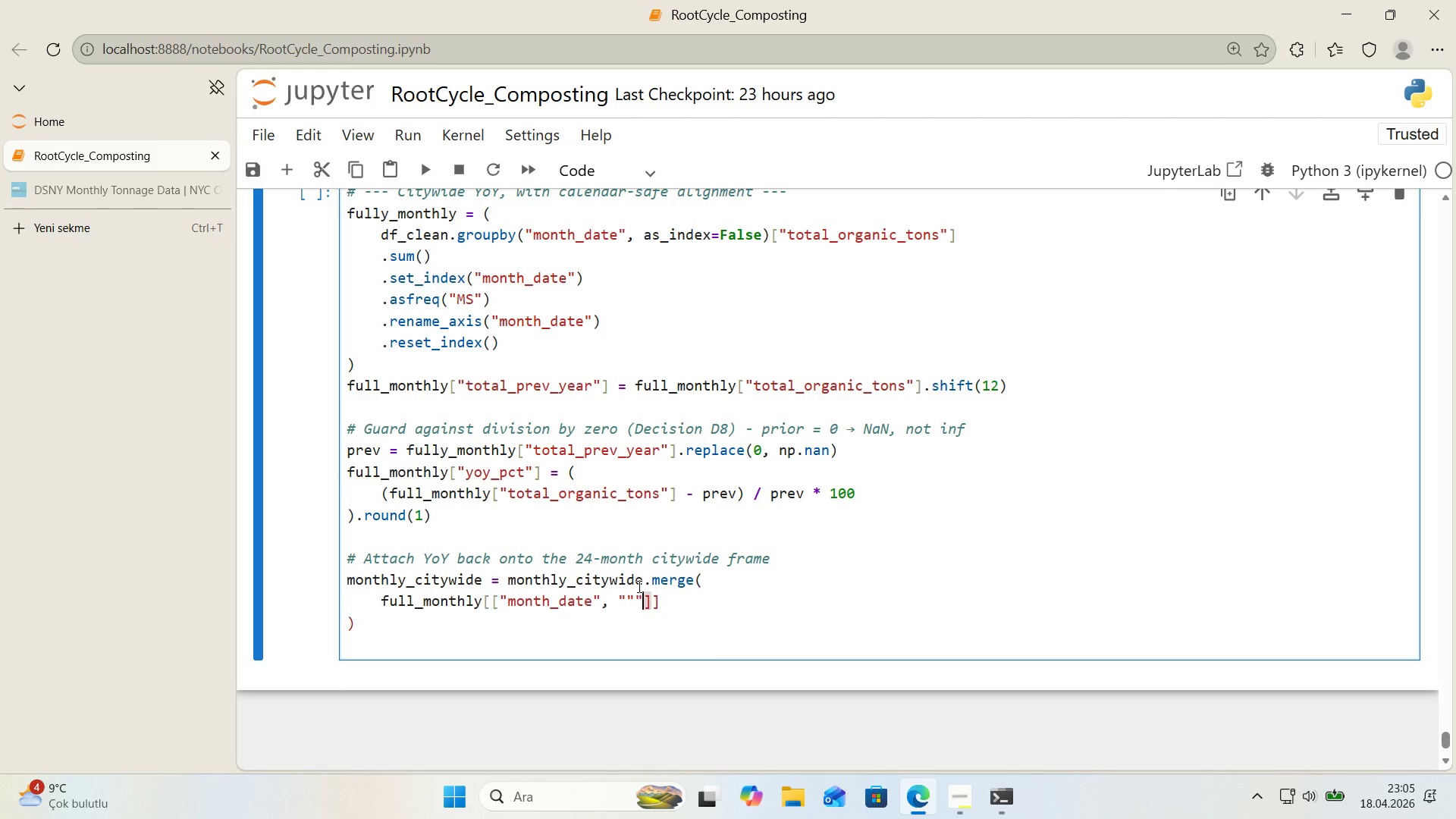 
key(Backquote)
 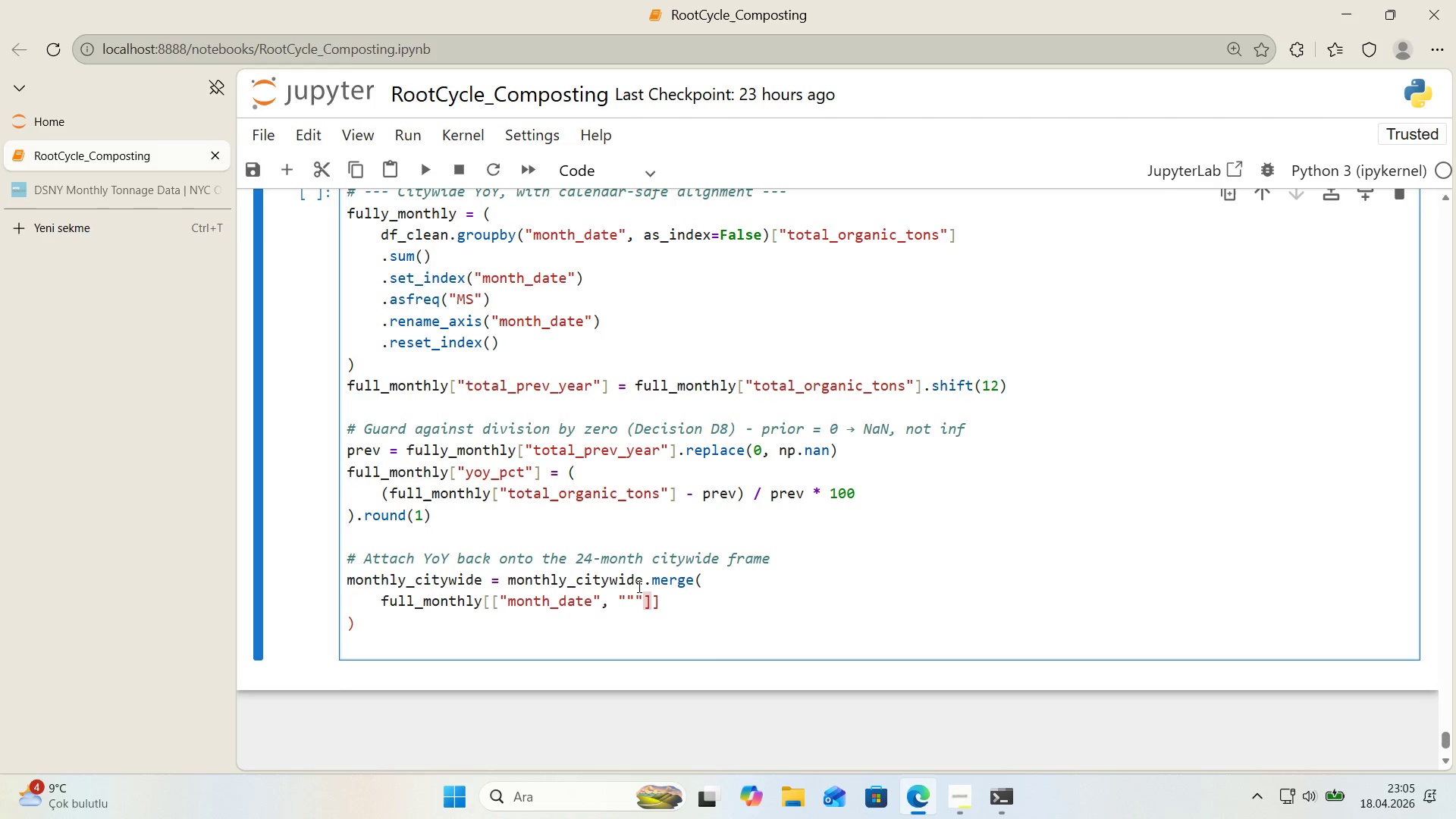 
key(ArrowLeft)
 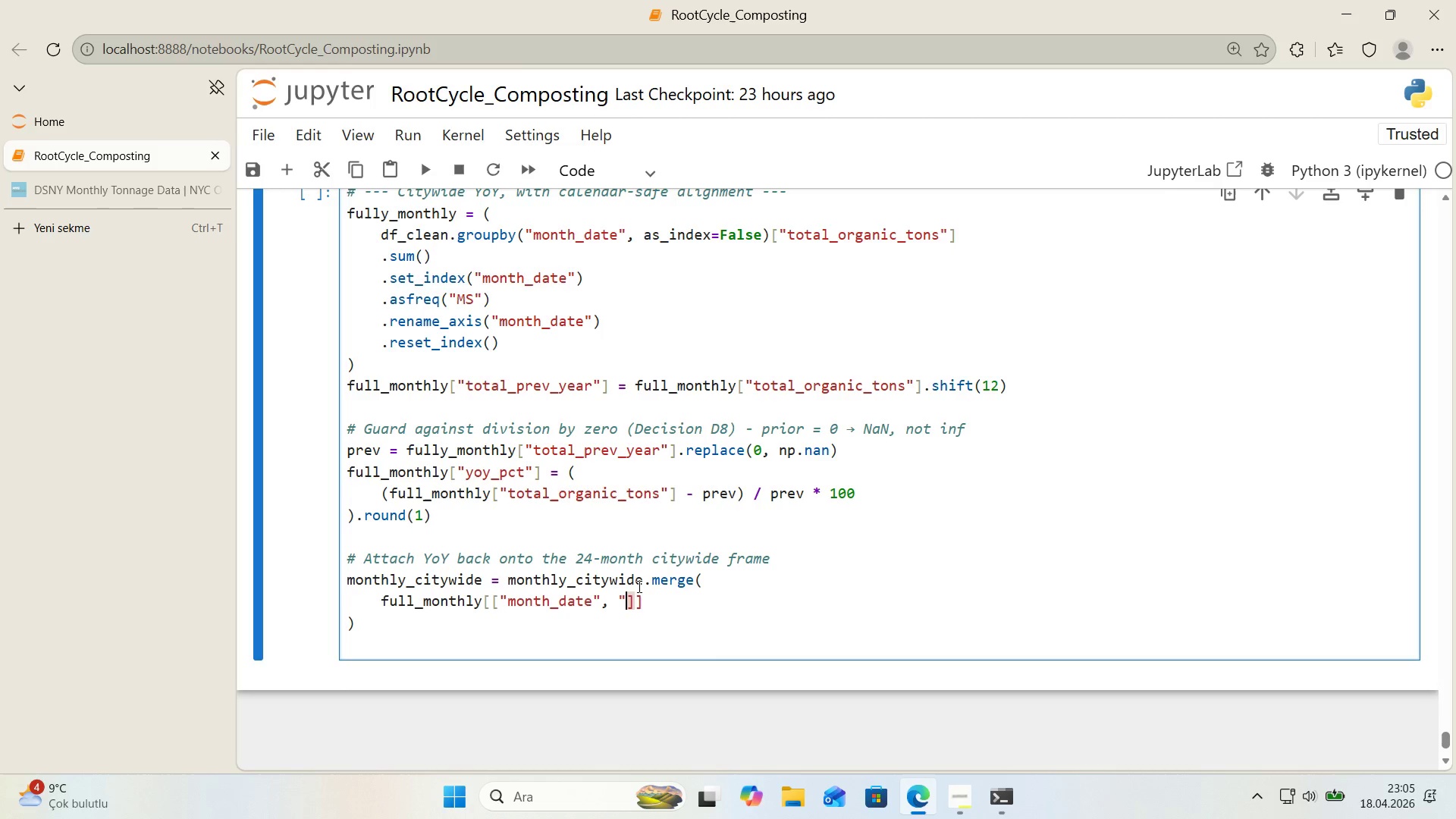 
key(Backspace)
type(yoy_pct)
 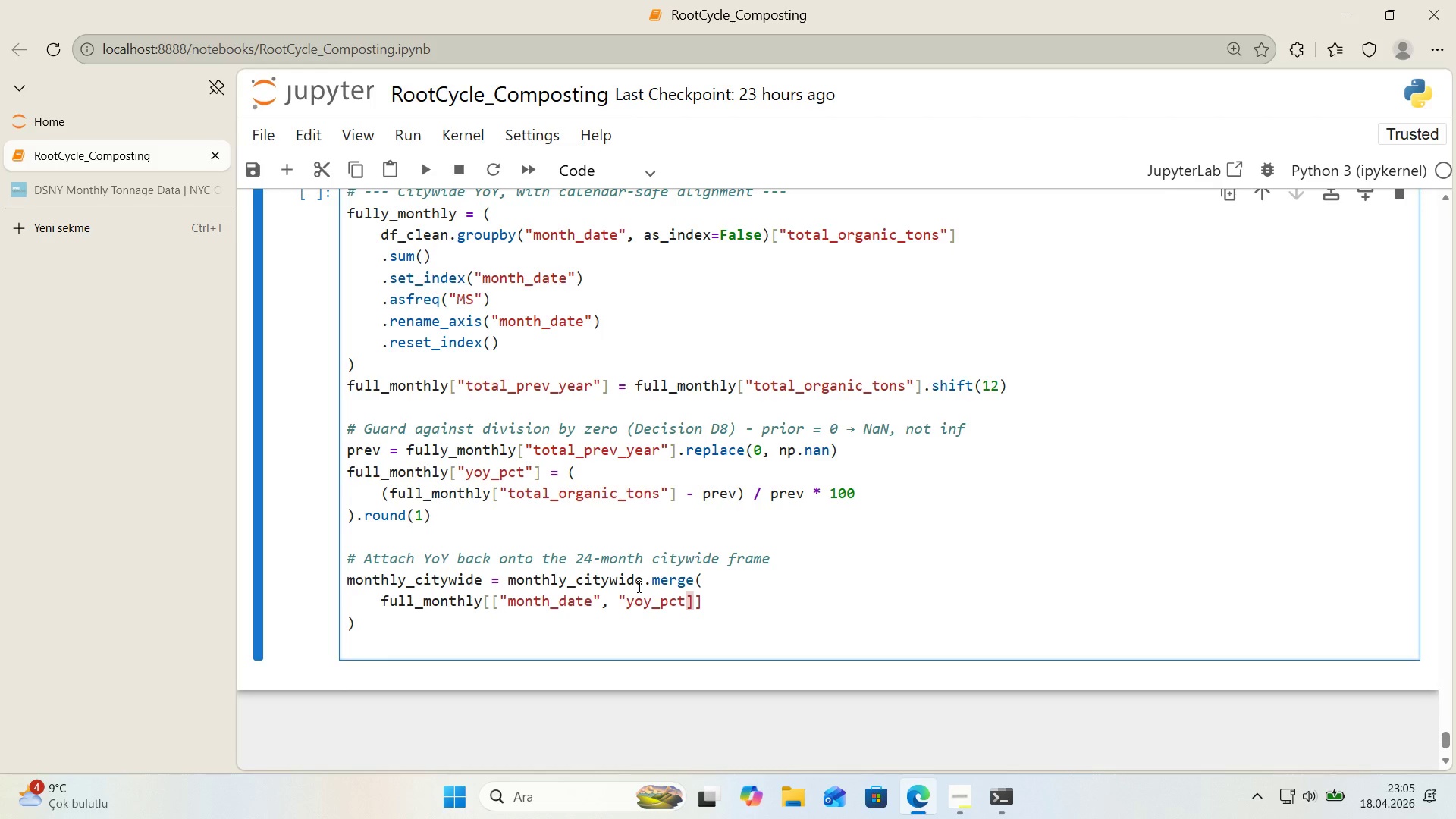 
key(ArrowRight)
 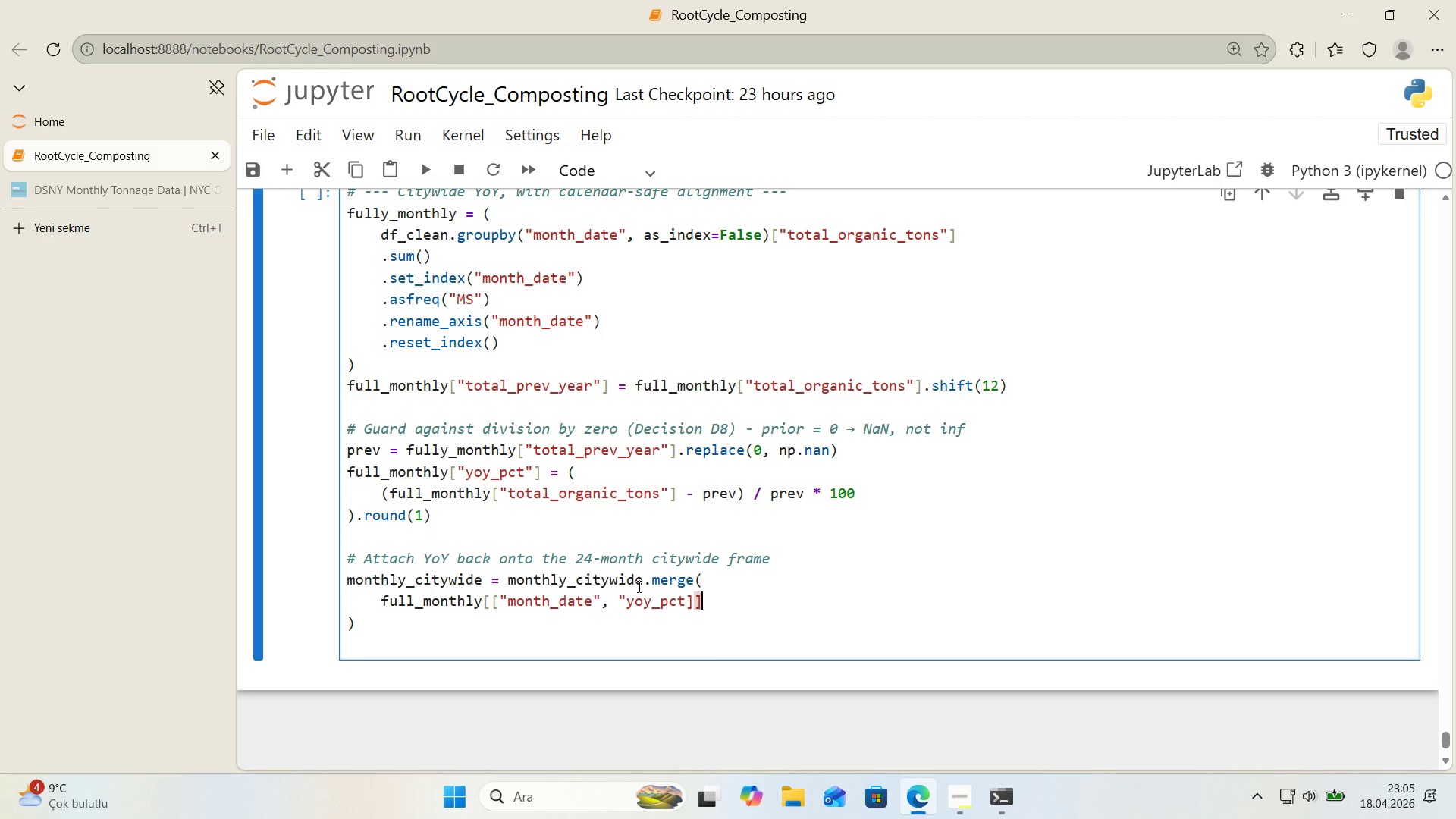 
key(ArrowRight)
 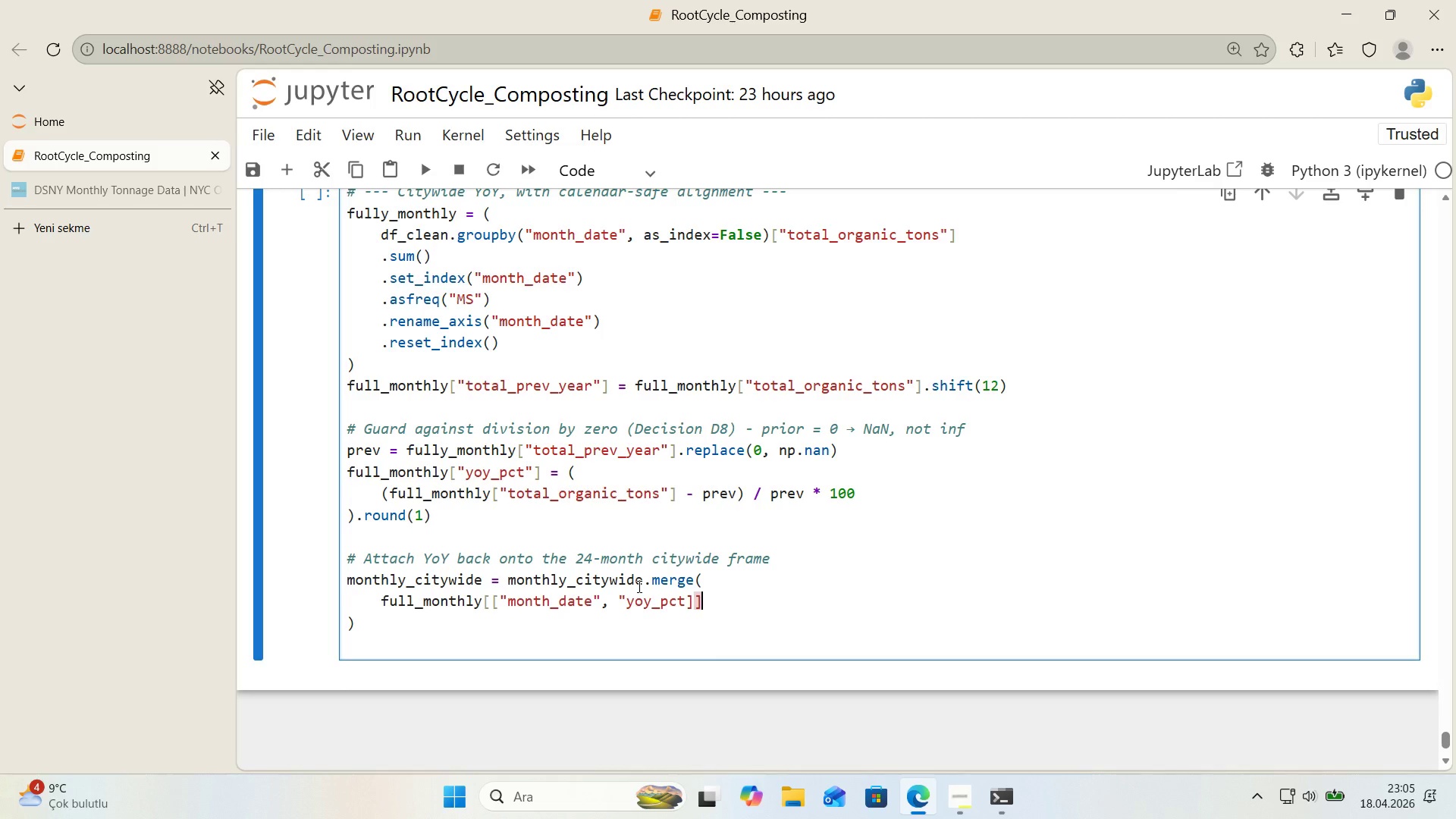 
type(, on)``)
 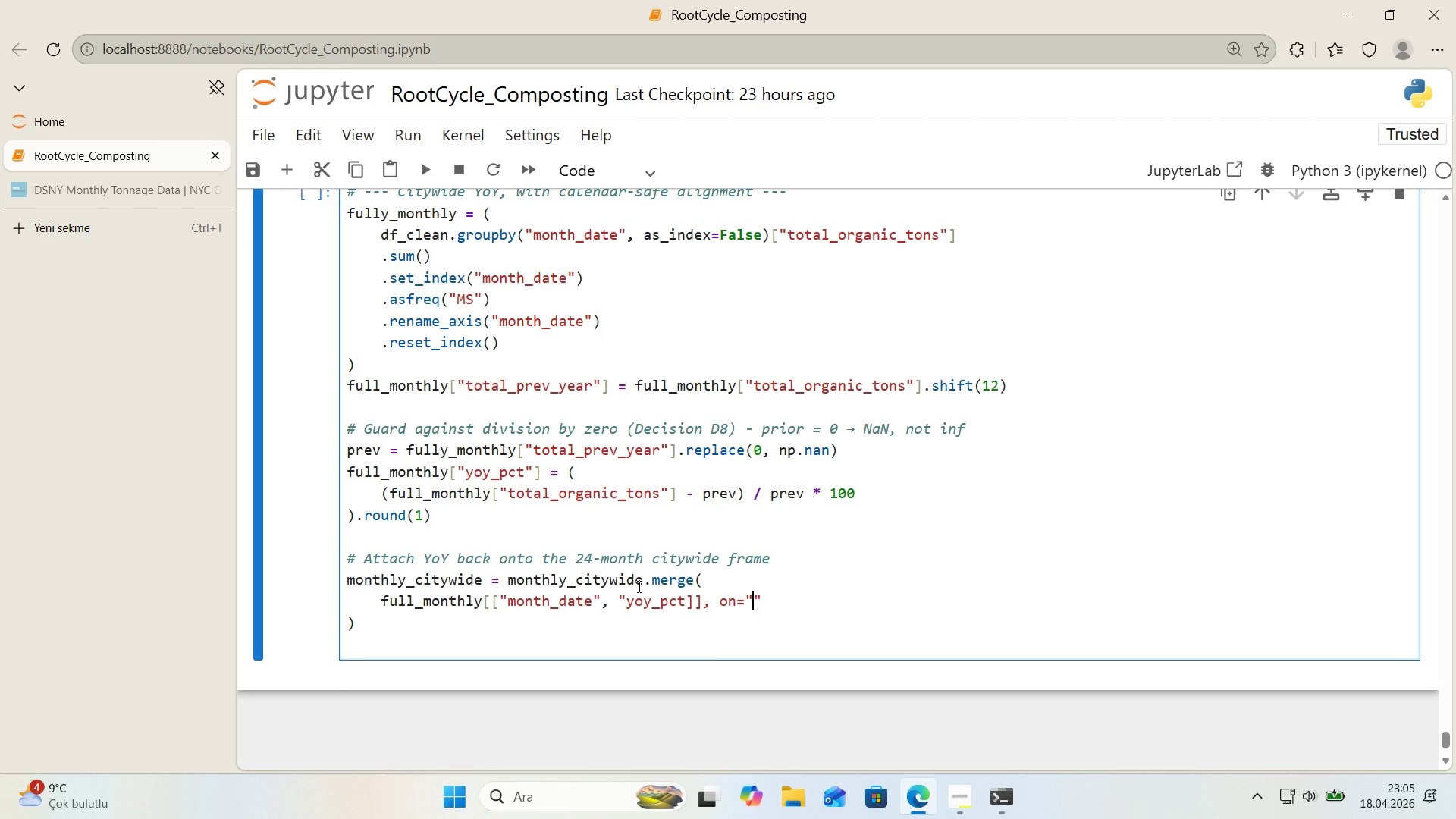 
 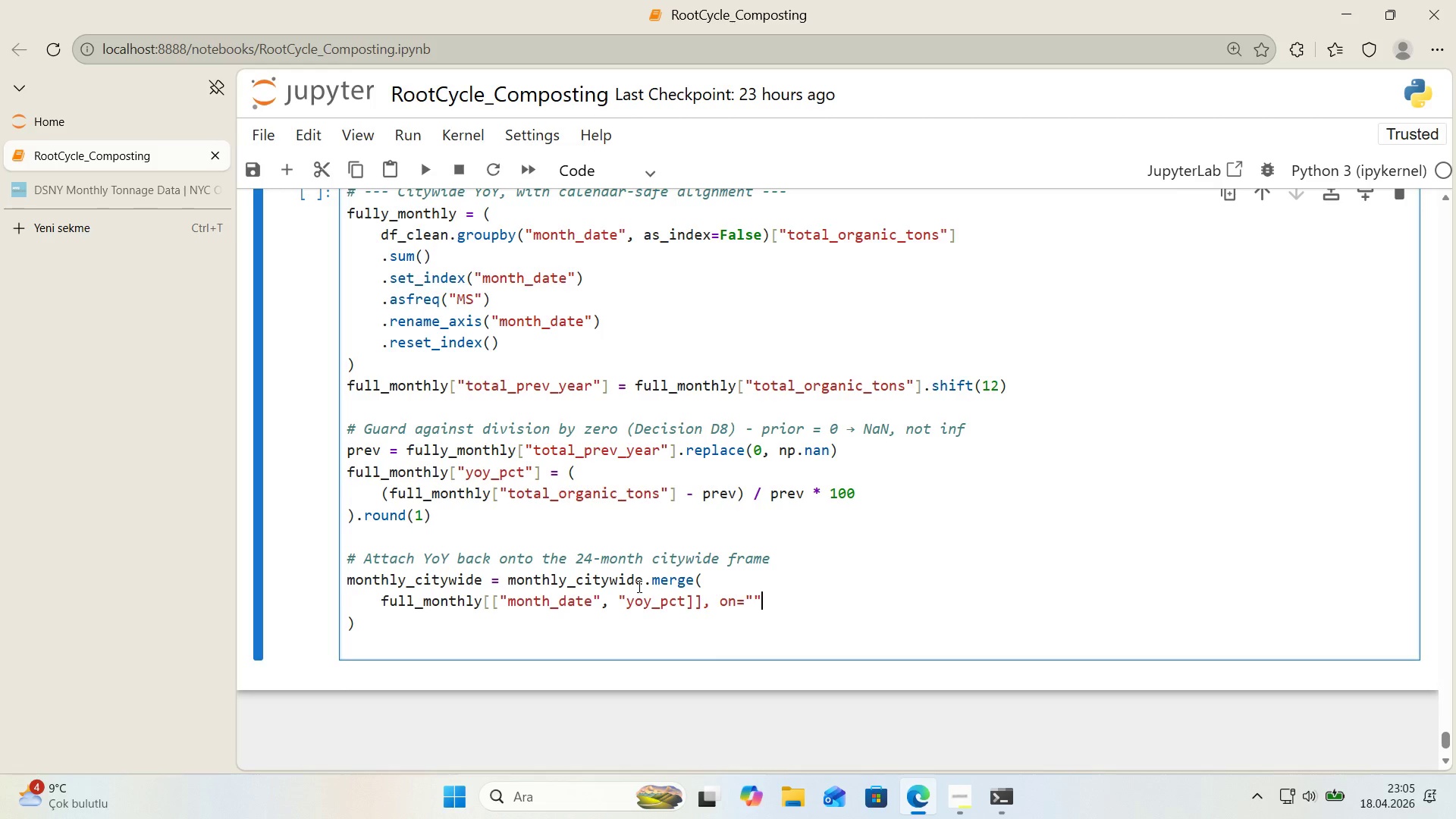 
key(ArrowLeft)
 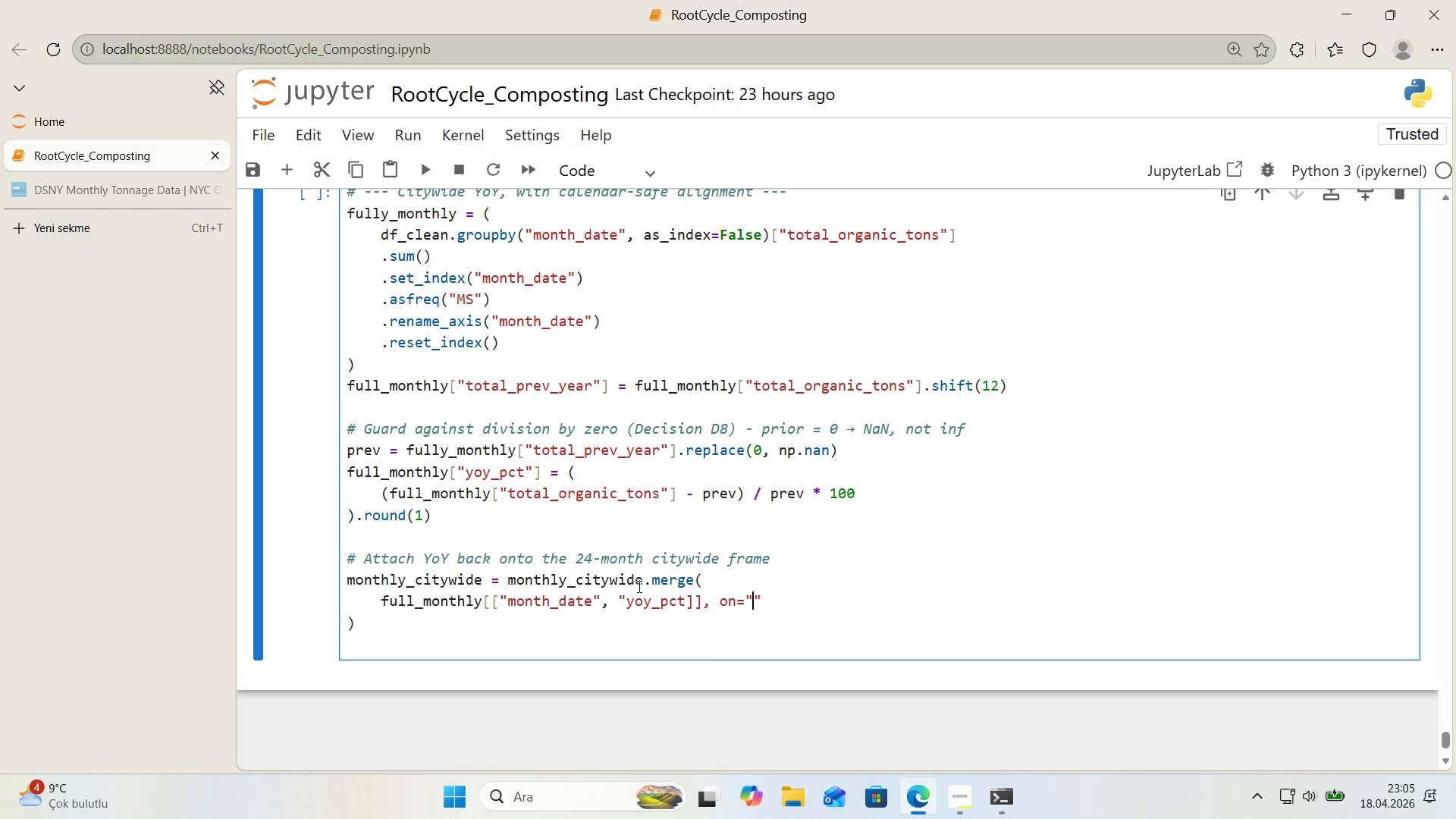 
type(month_date)
 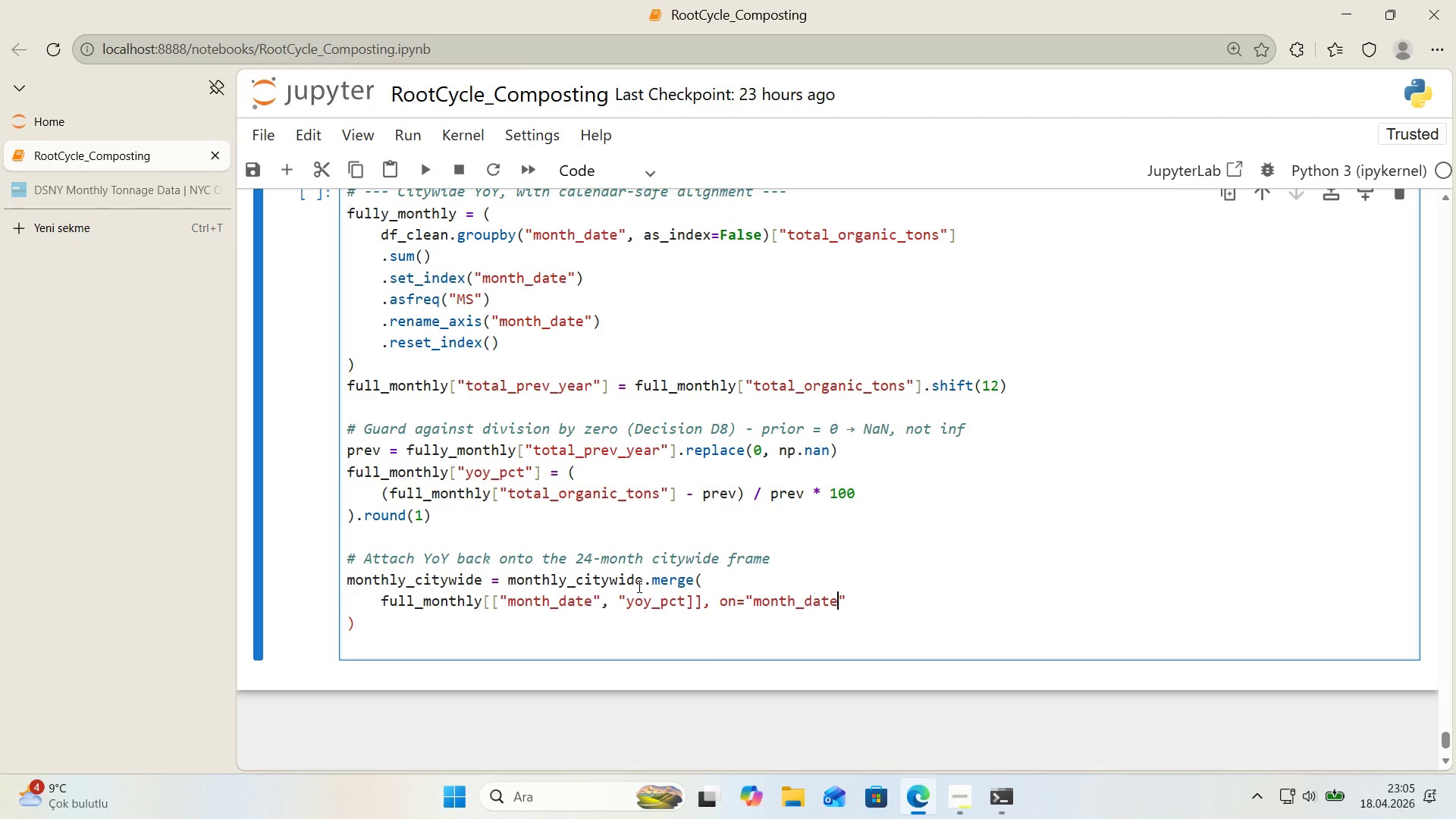 
key(ArrowRight)
 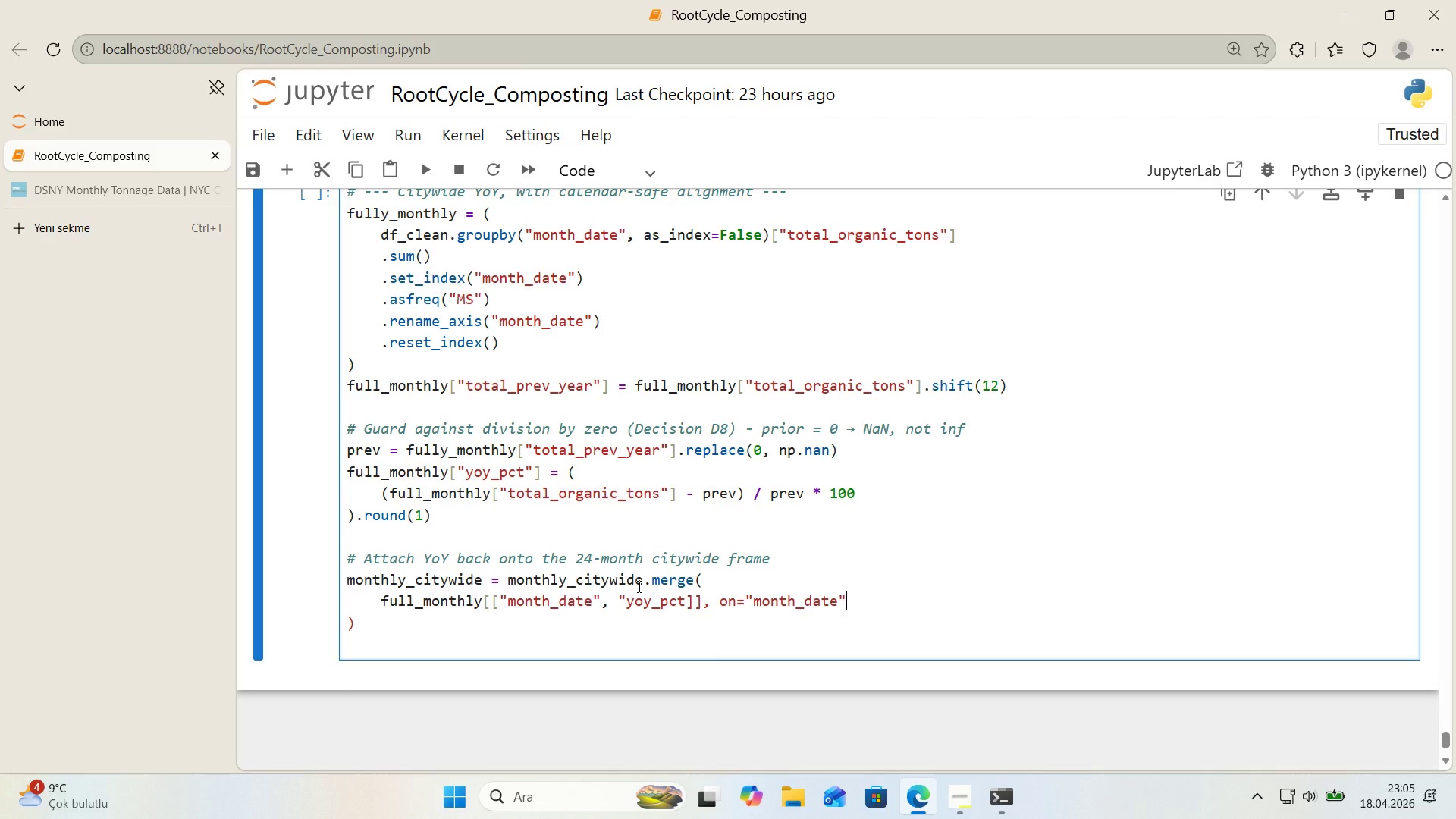 
key(Comma)
 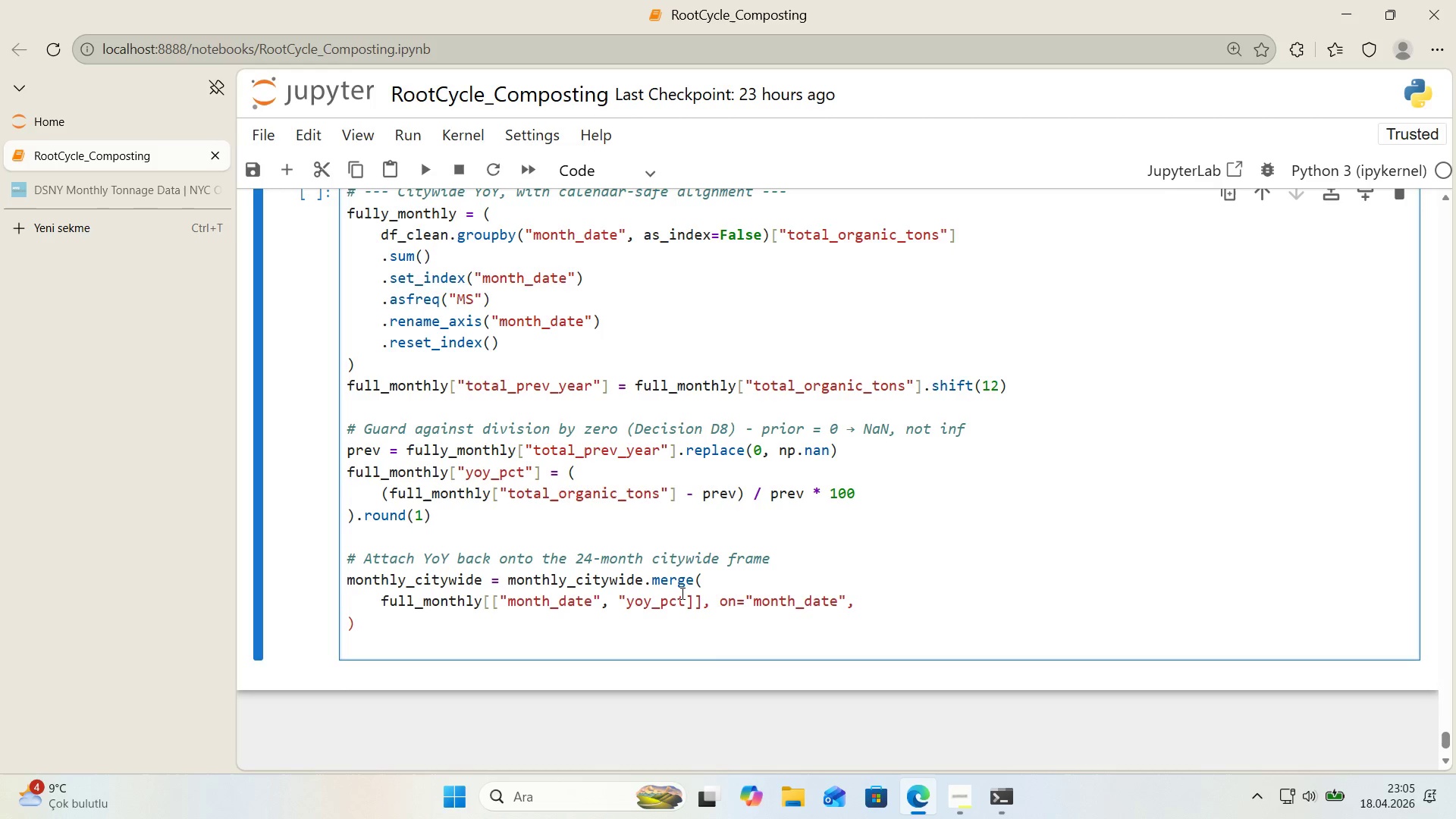 
wait(15.75)
 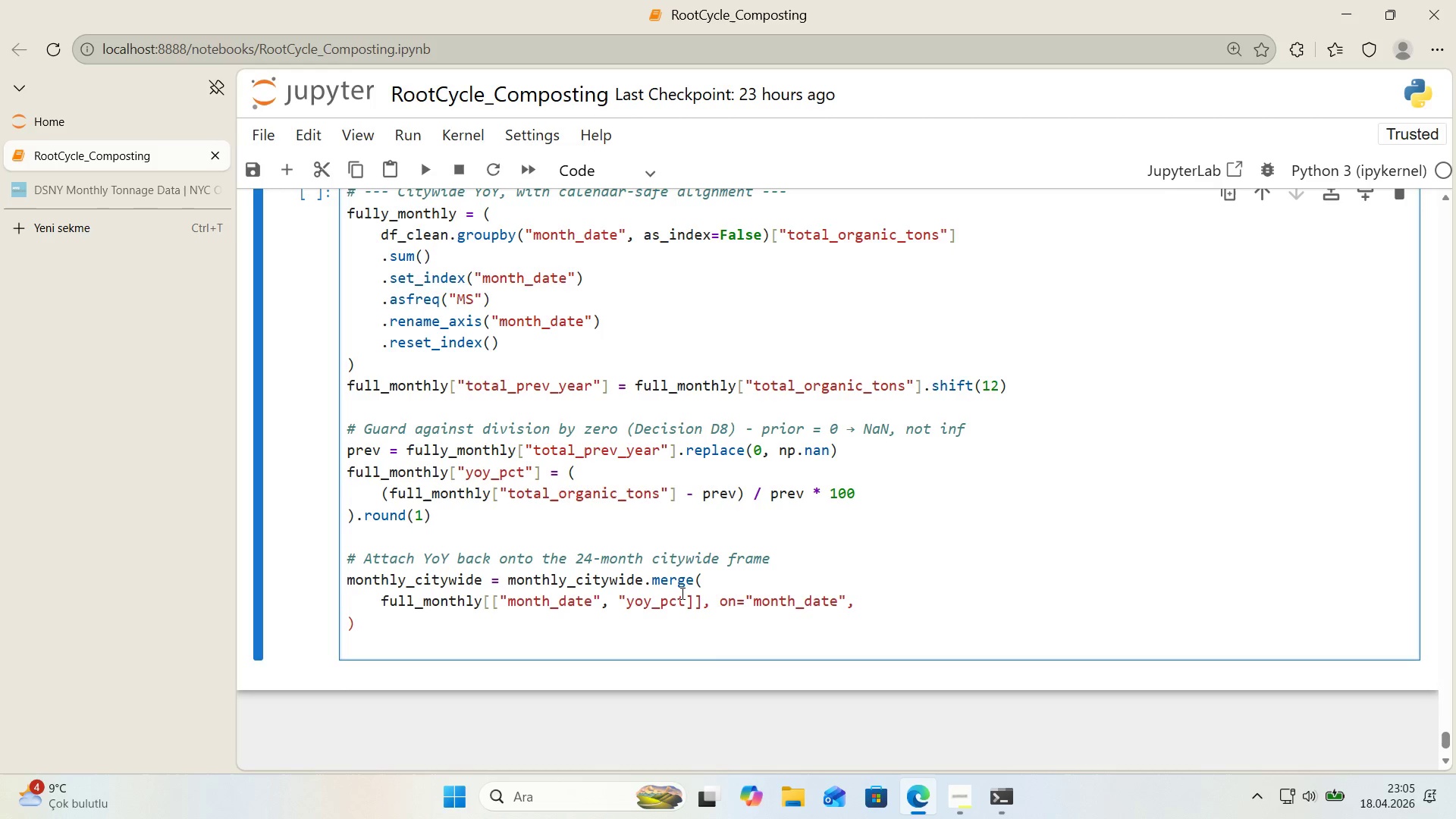 
left_click([686, 601])
 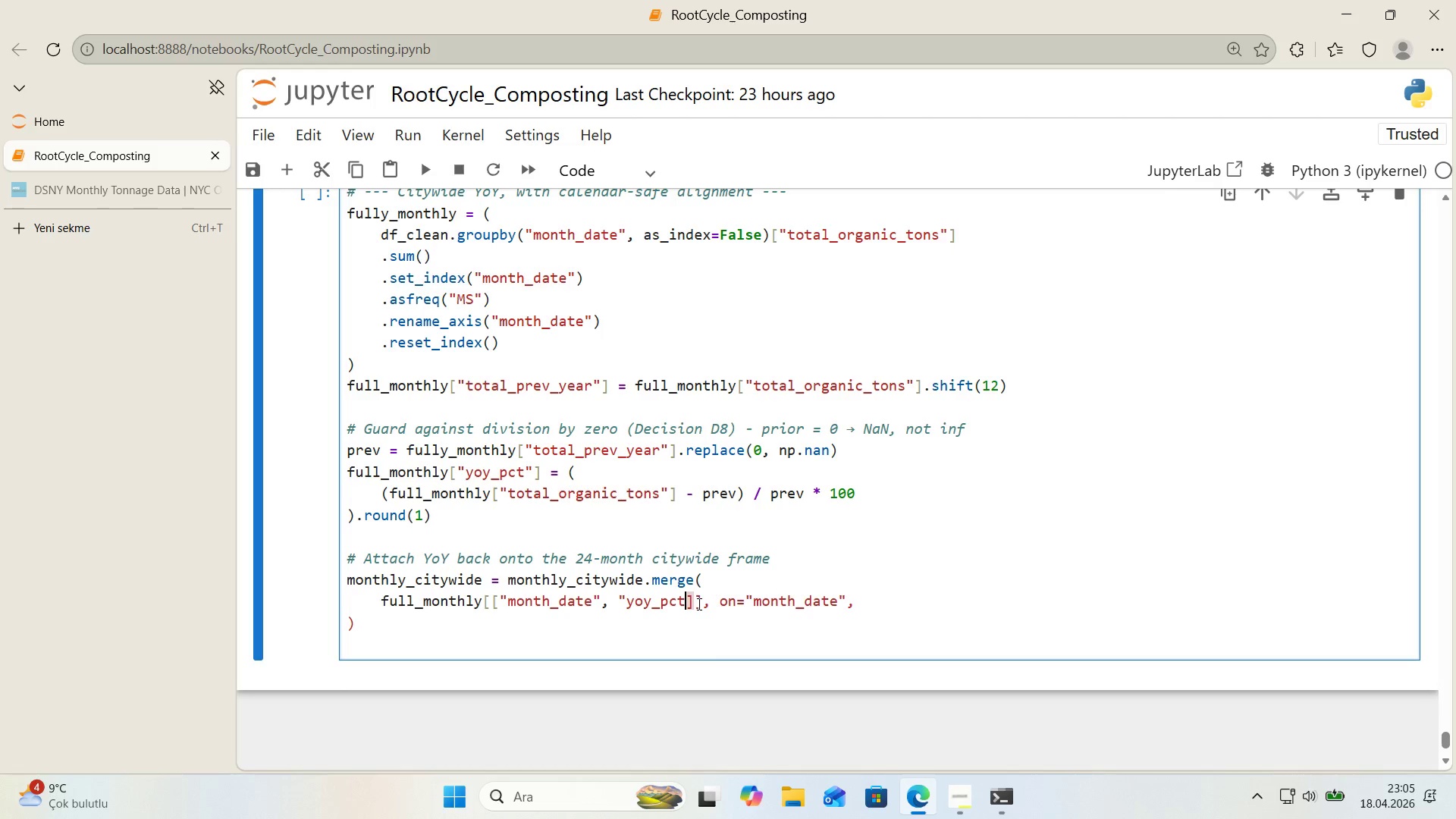 
key(Backquote)
 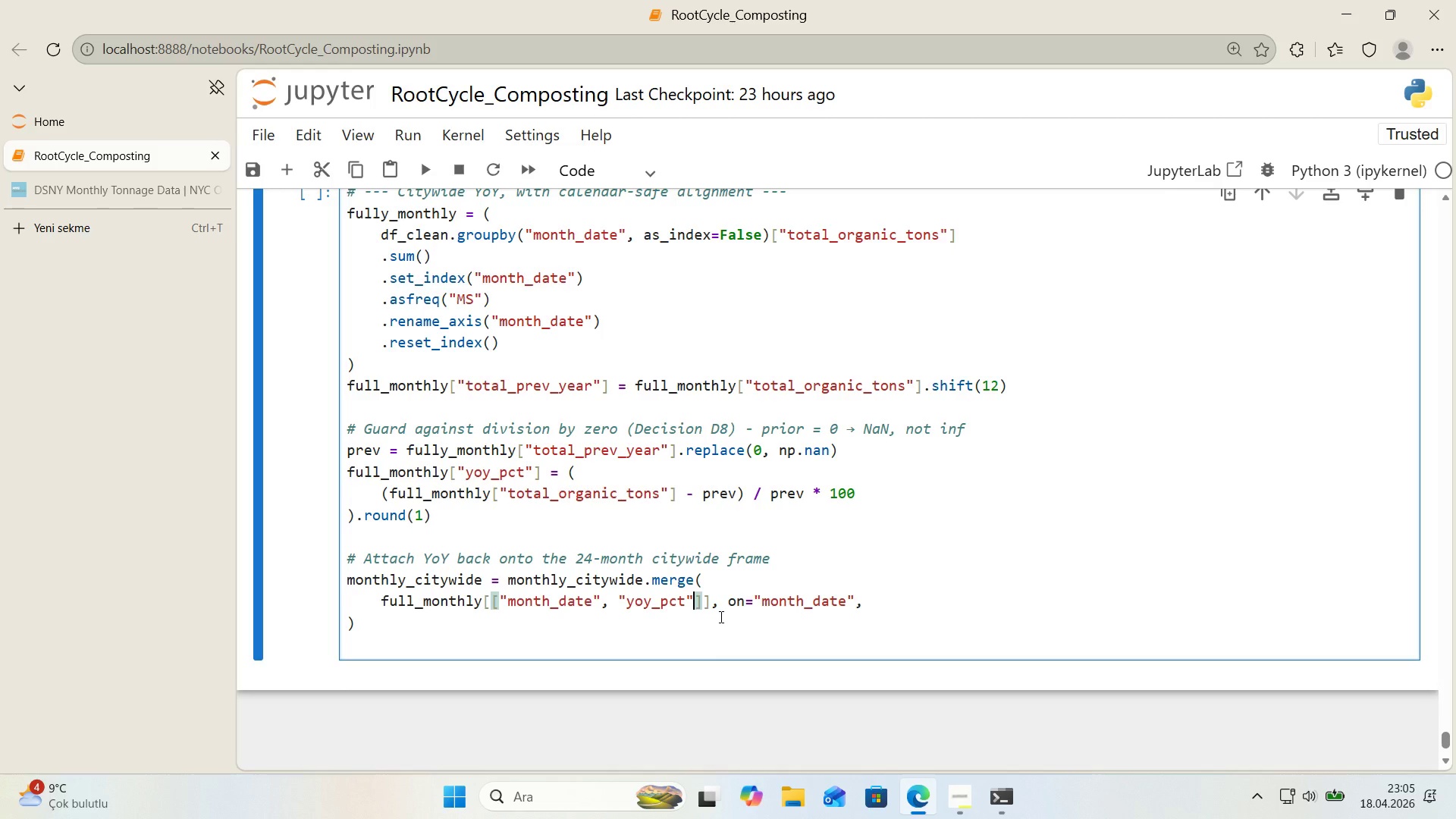 
left_click([866, 597])
 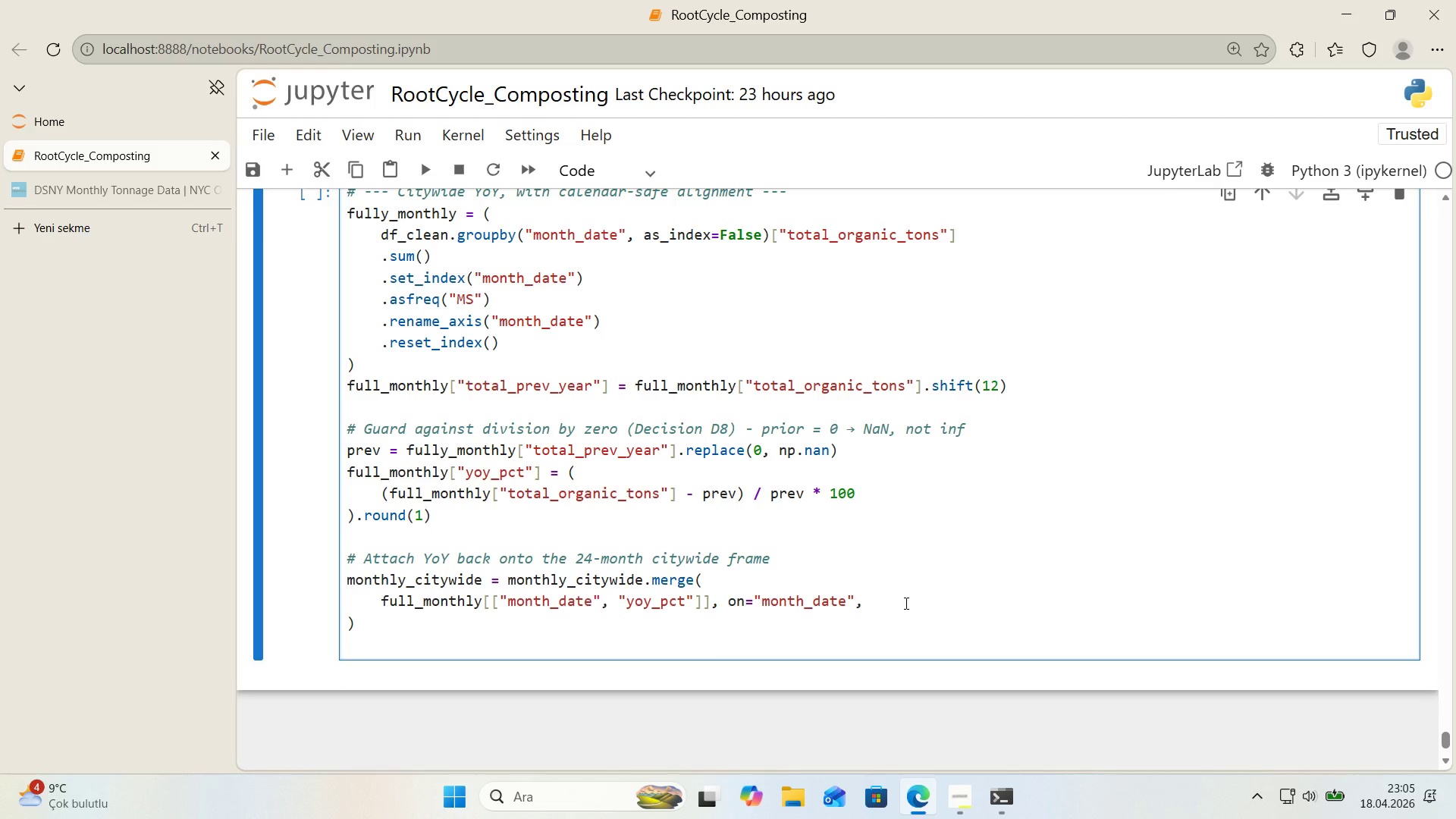 
type( how)``)
 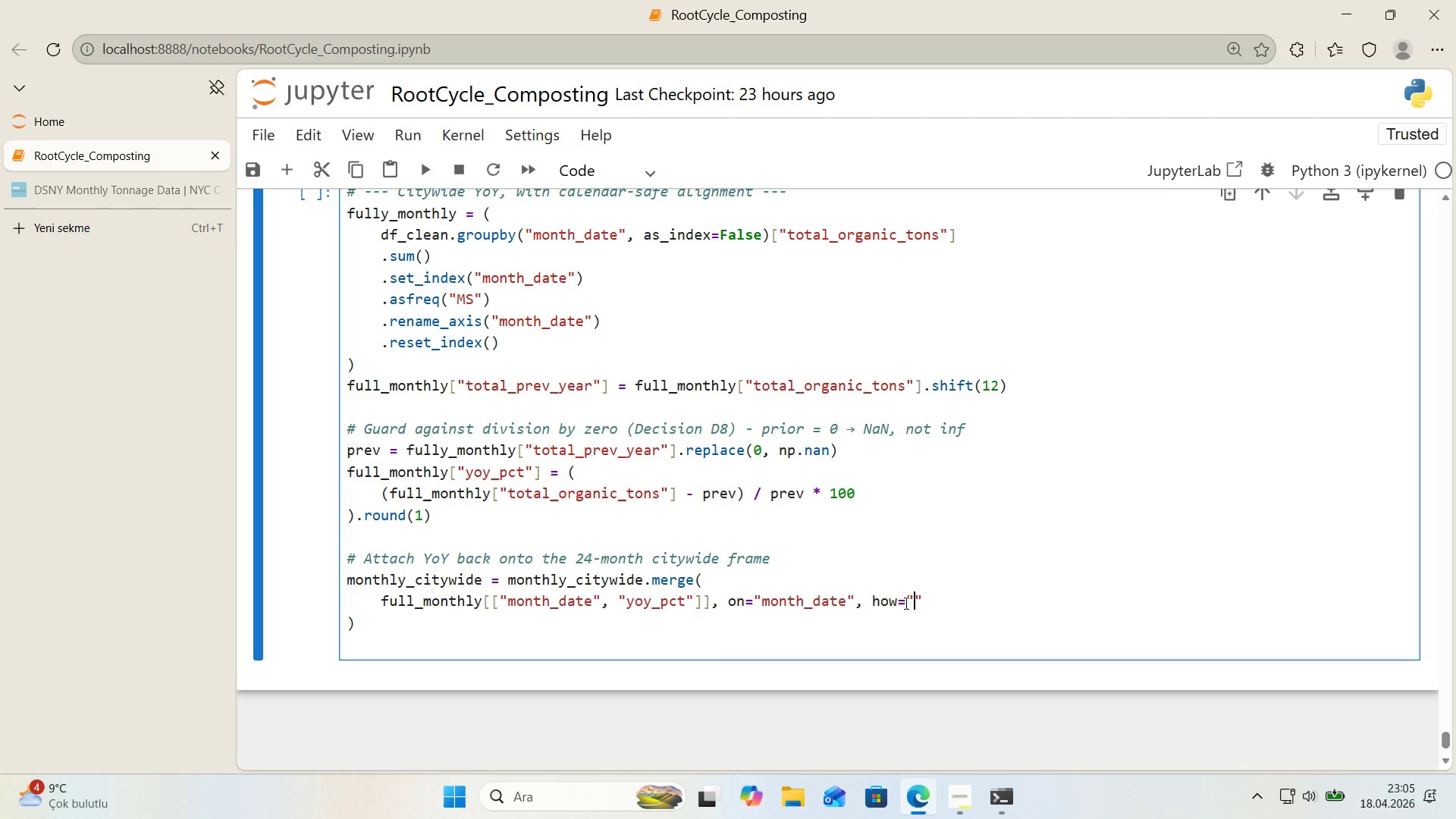 
key(ArrowLeft)
 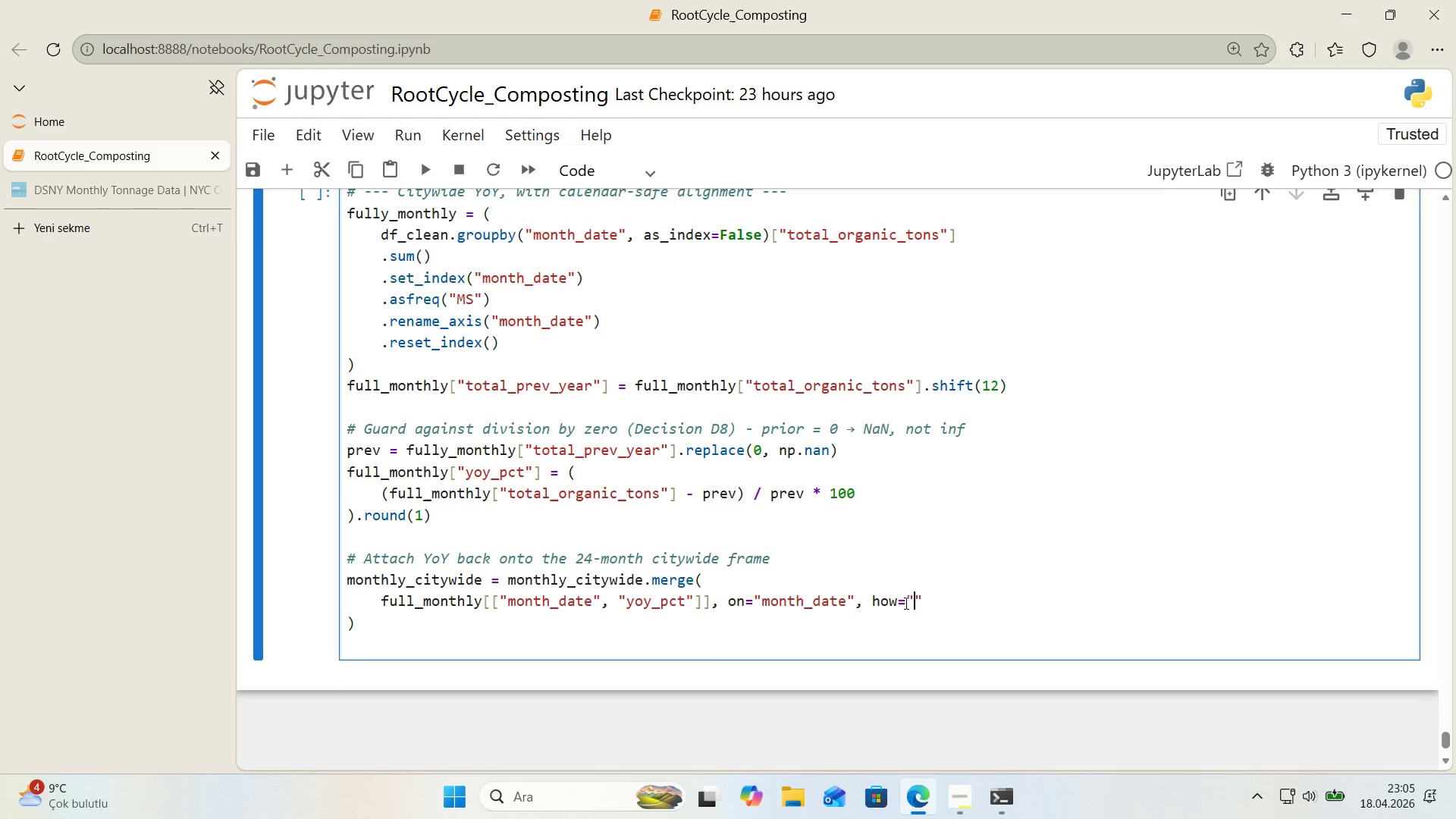 
type(left)
 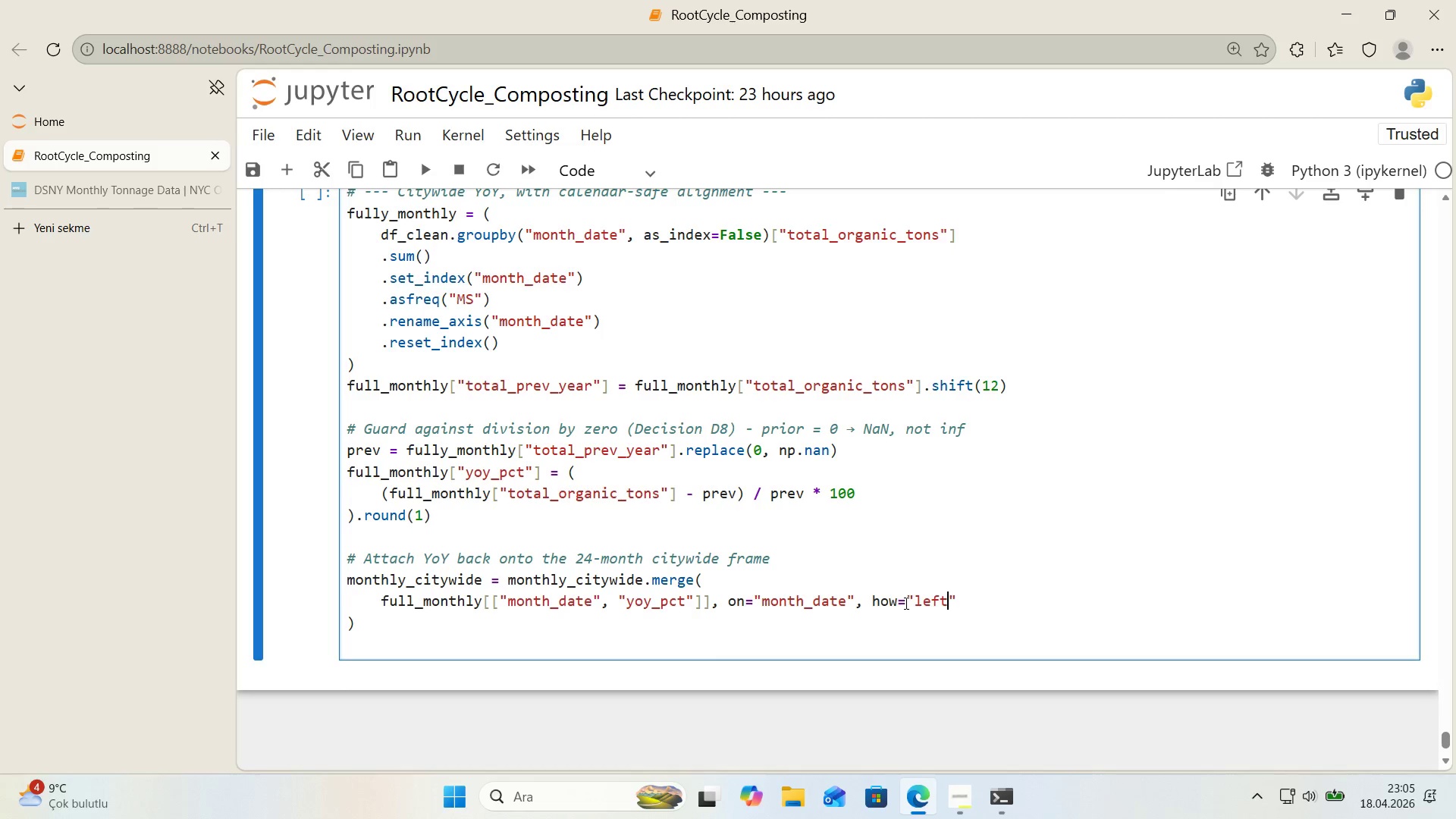 
key(ArrowRight)
 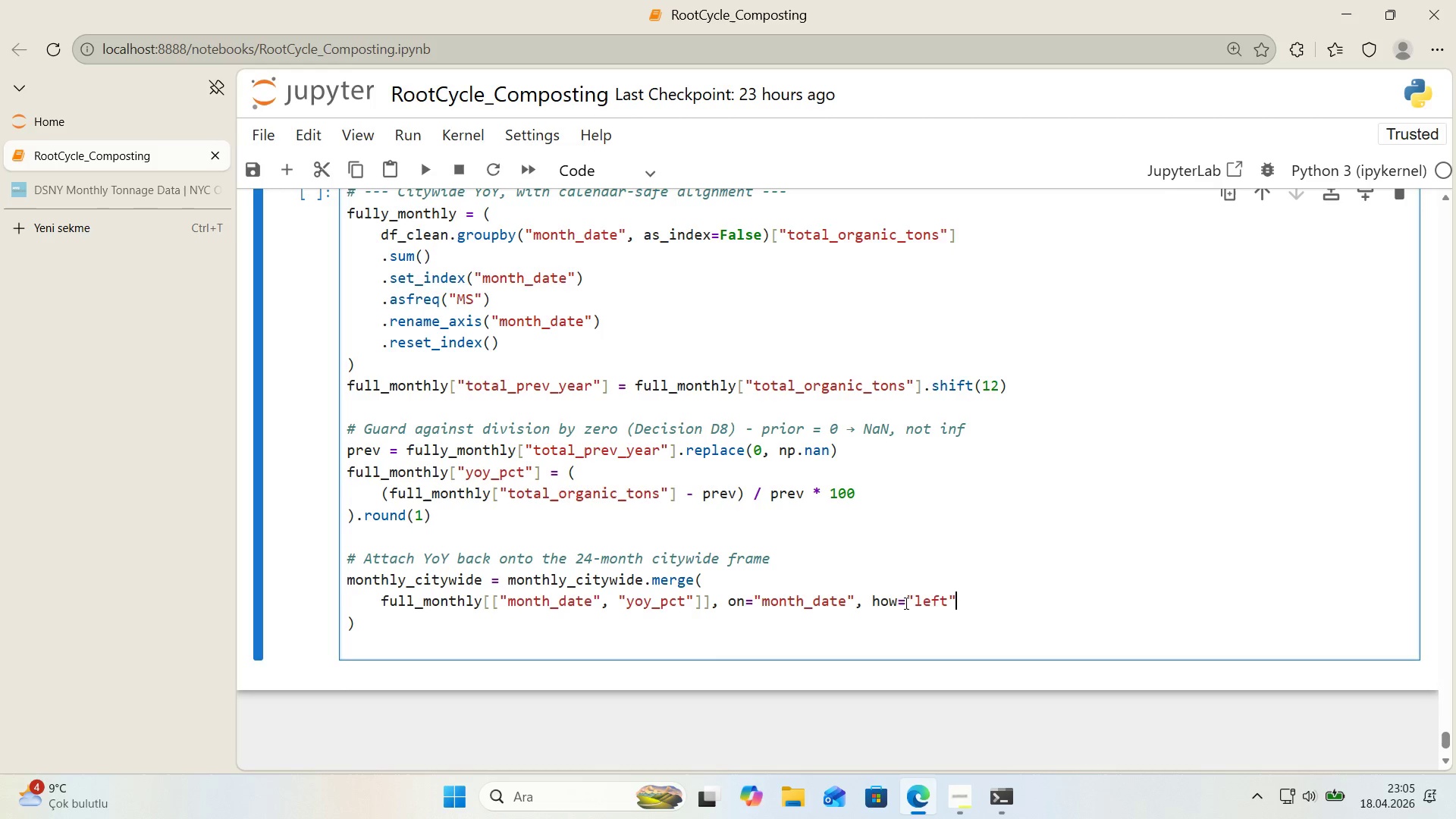 
key(ArrowDown)
 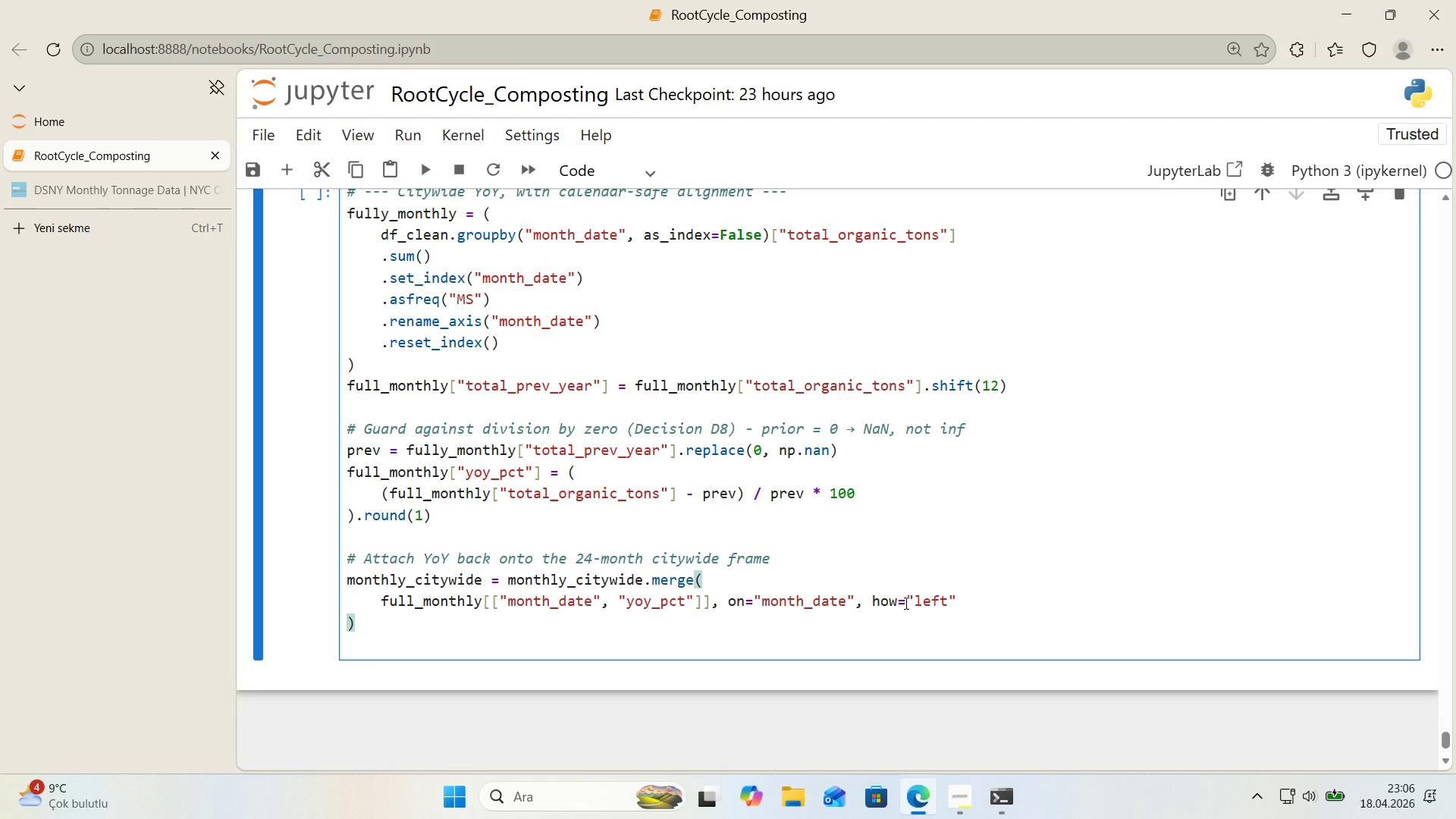 
key(Enter)
 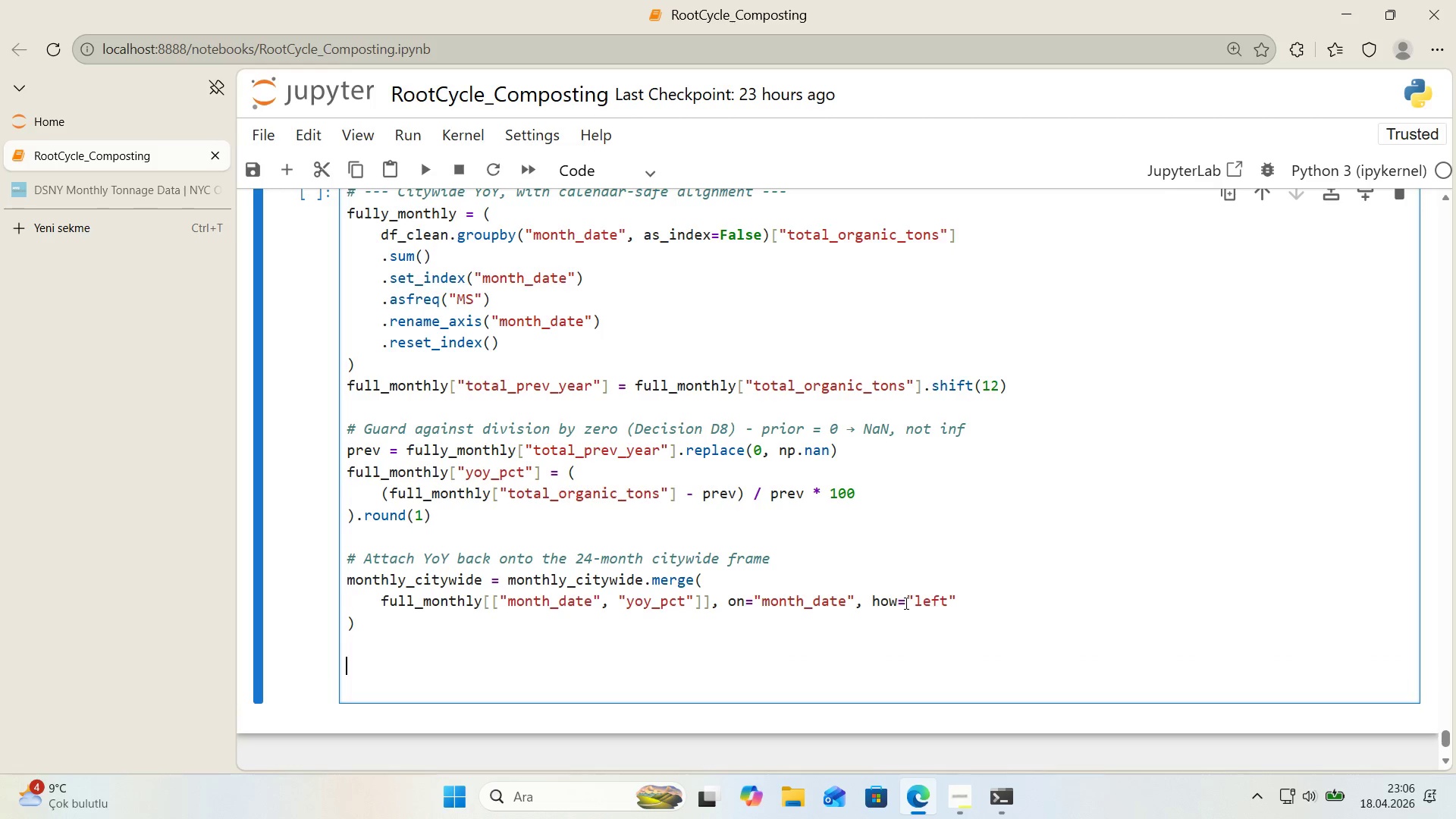 
key(Enter)
 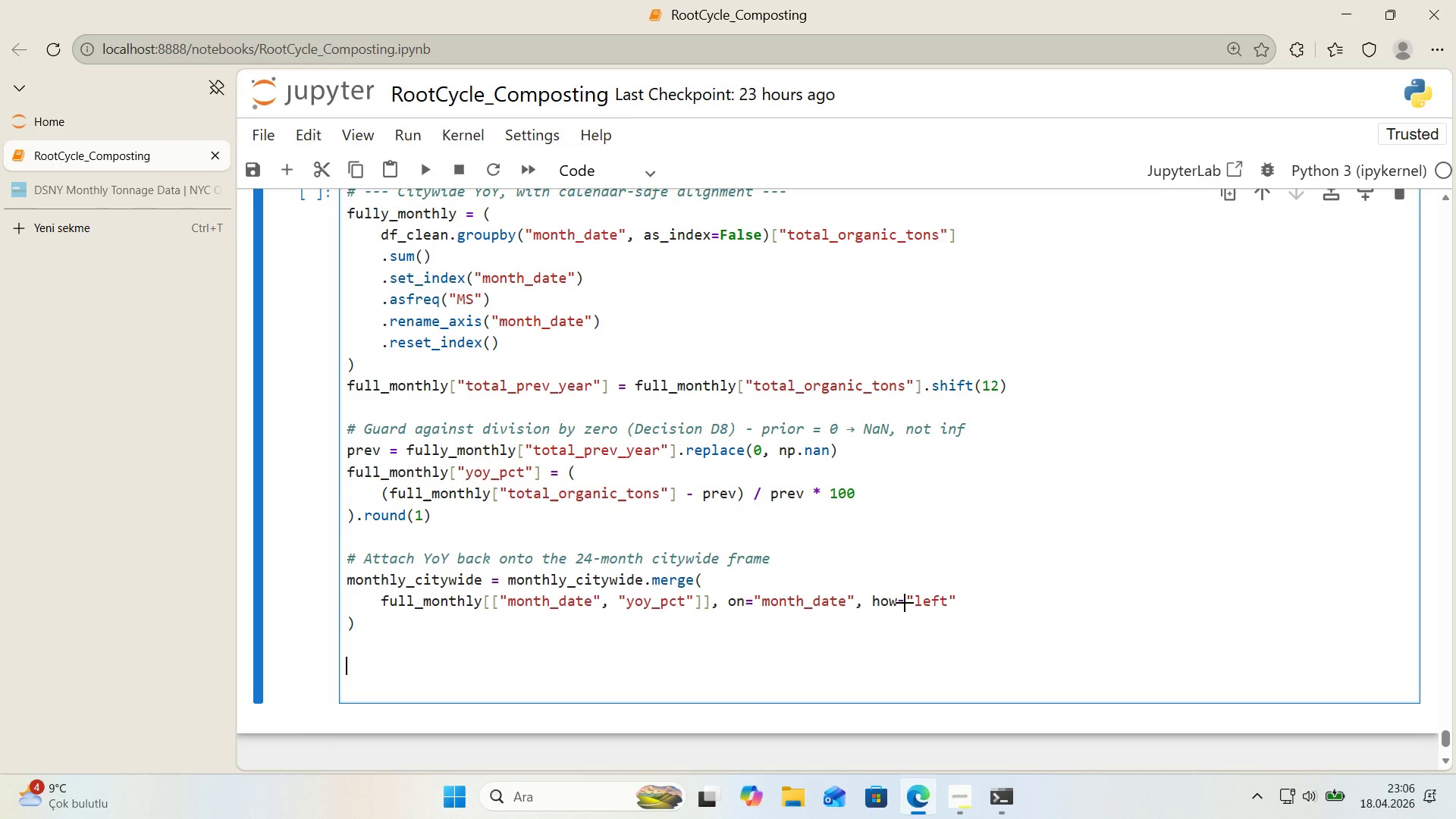 
key(Alt+Control+3)
 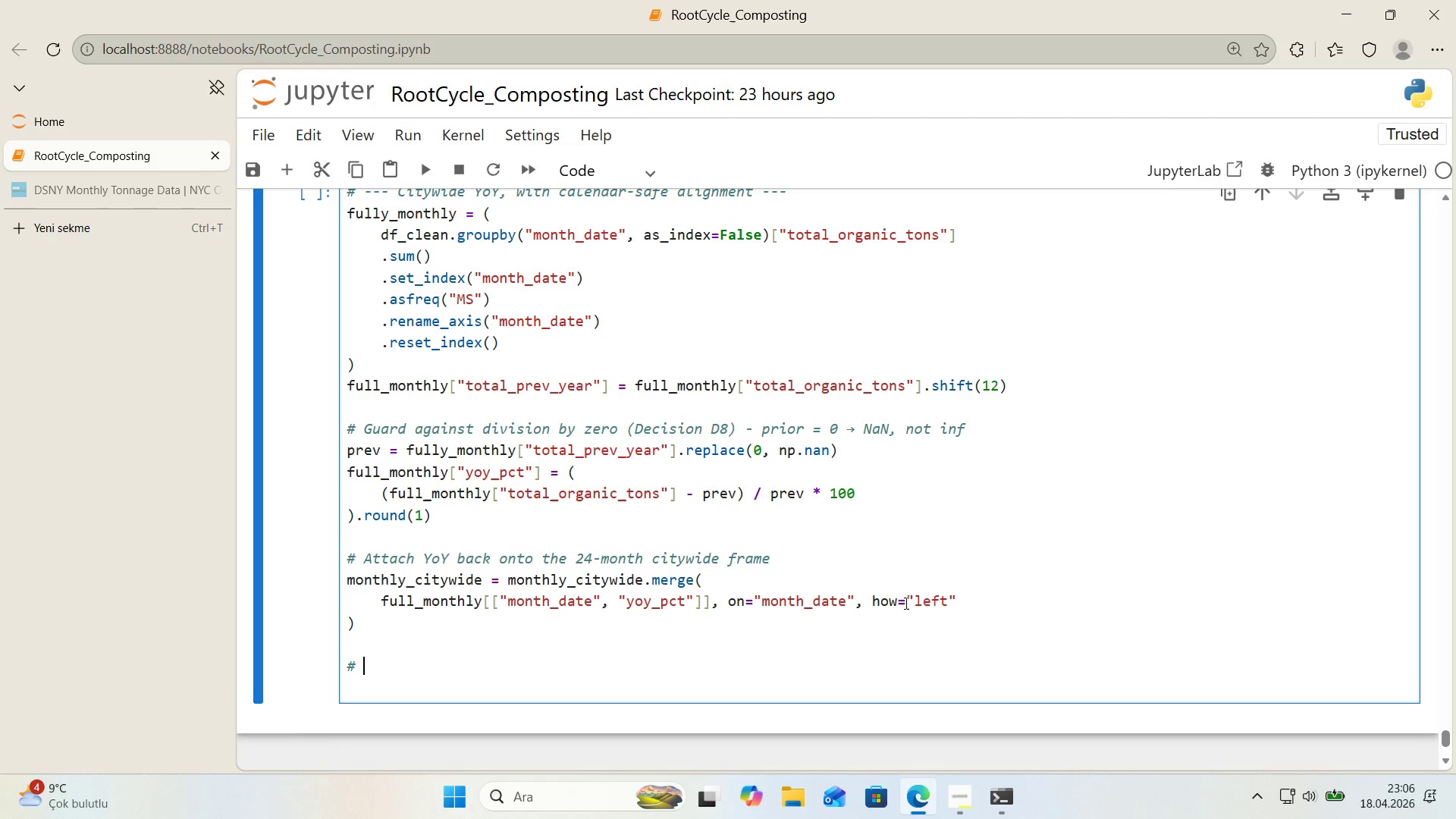 
type( --- Peak detect'on> top 5 months by total_organ'c_tons ---)
 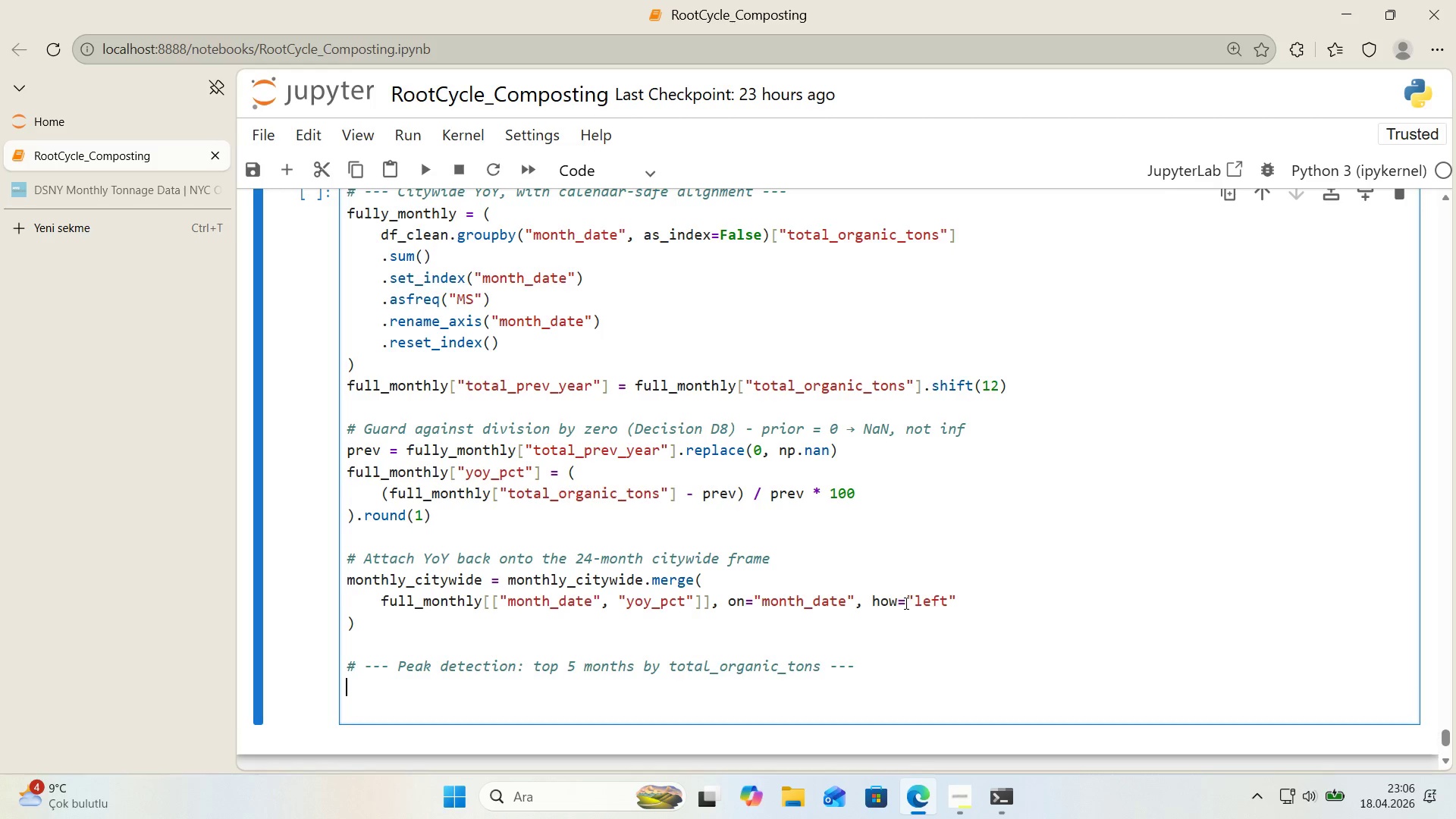 
 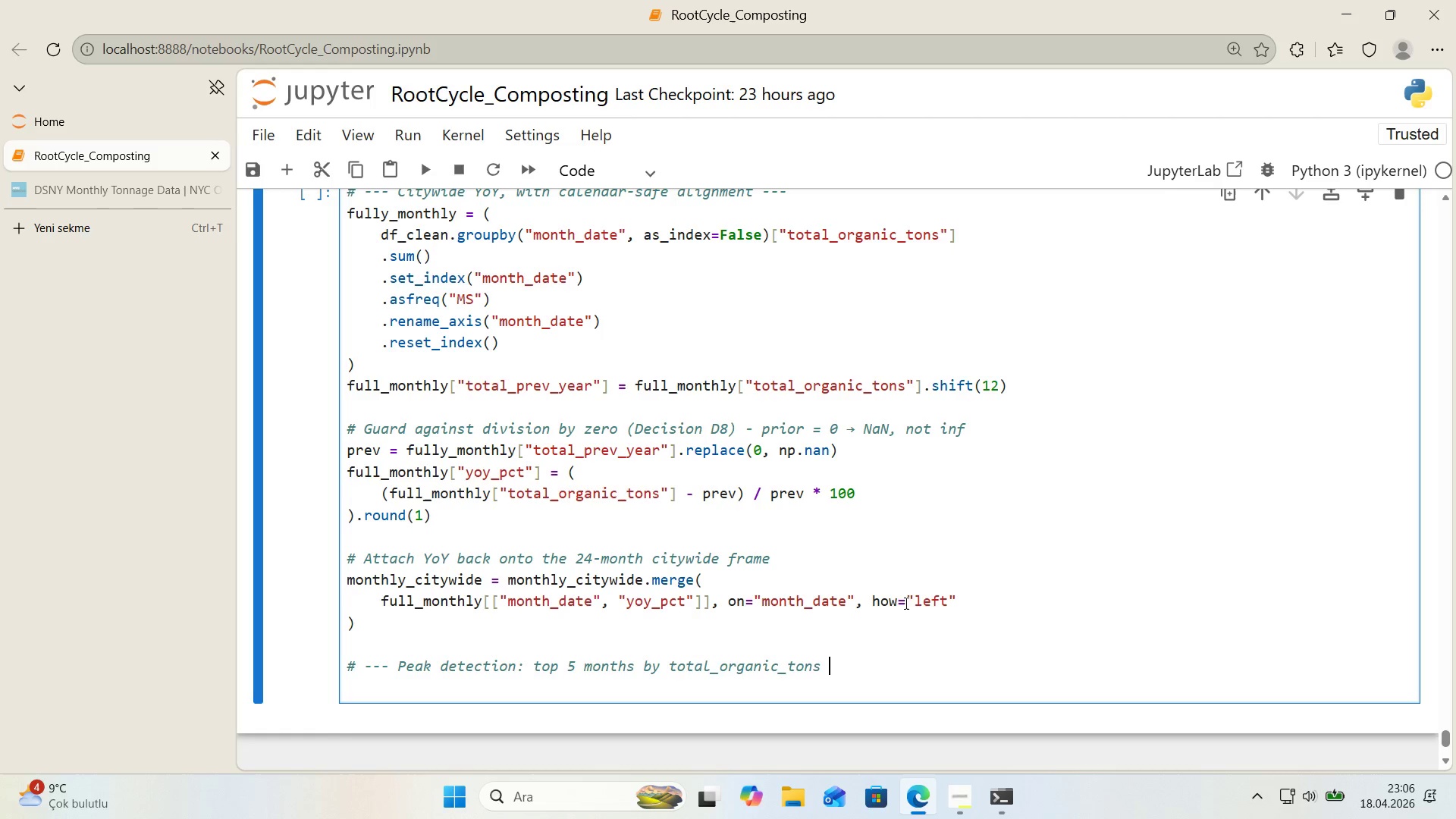 
key(Enter)
 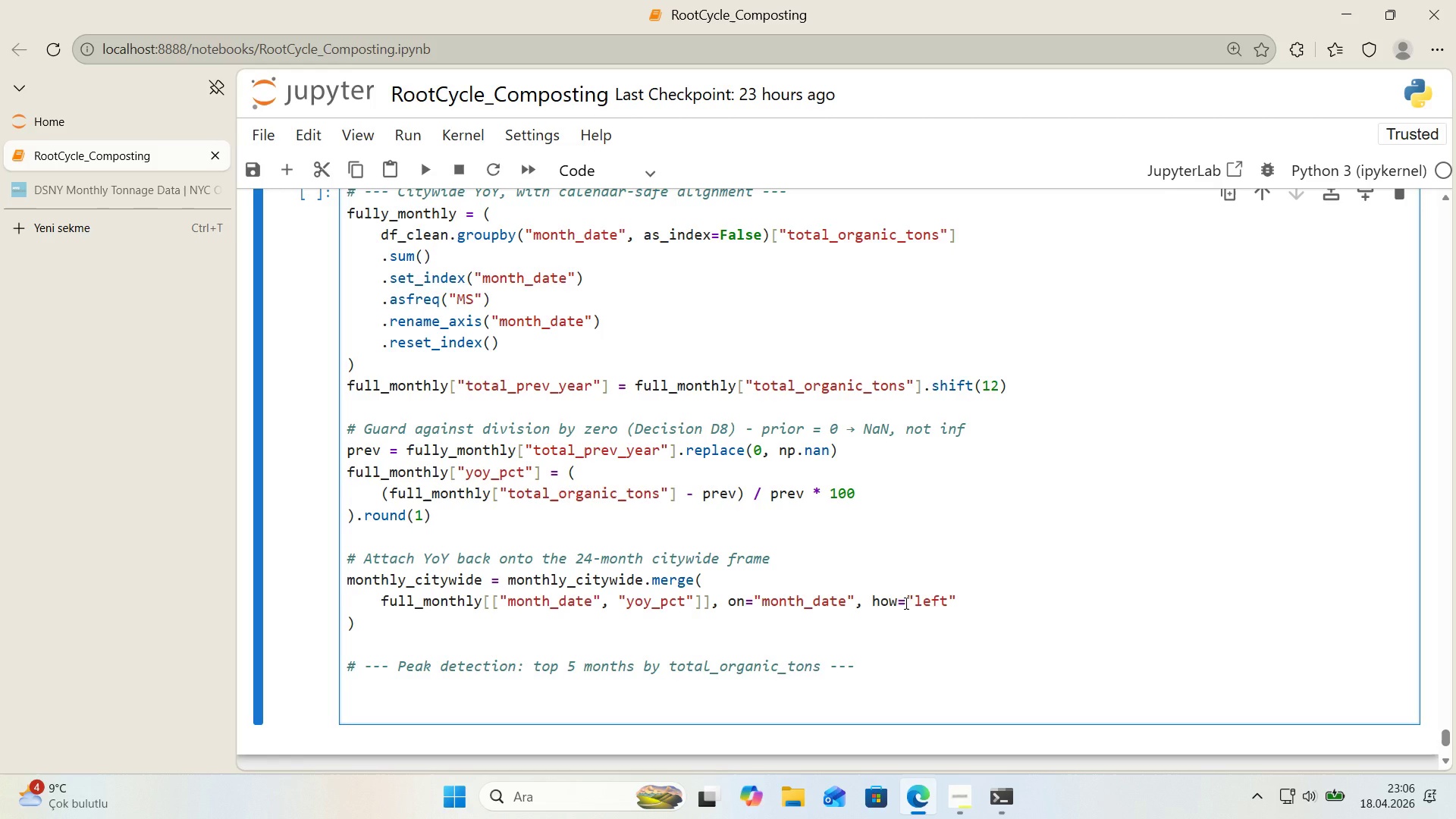 
wait(5.81)
 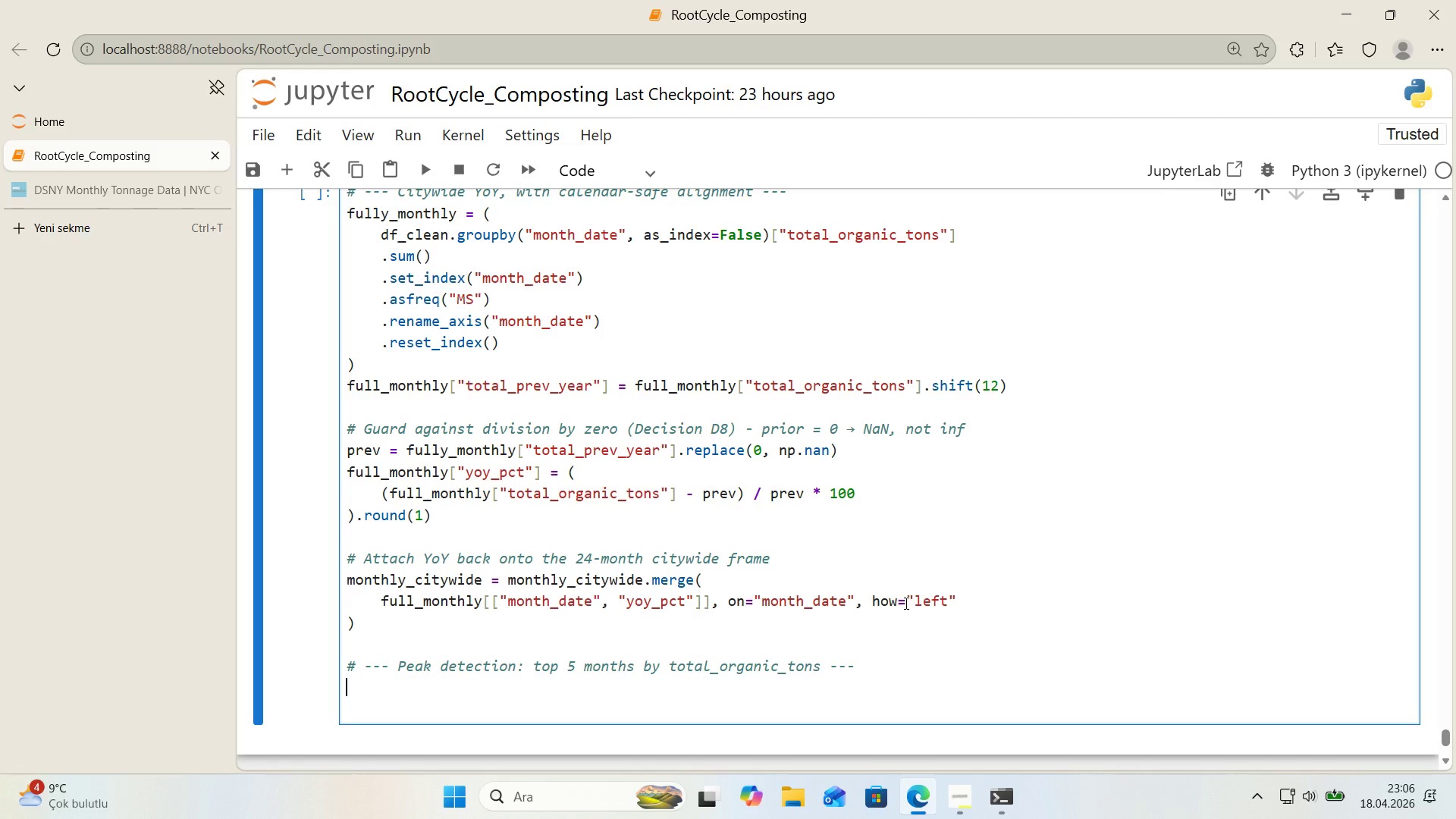 
type(peaks ) *()
 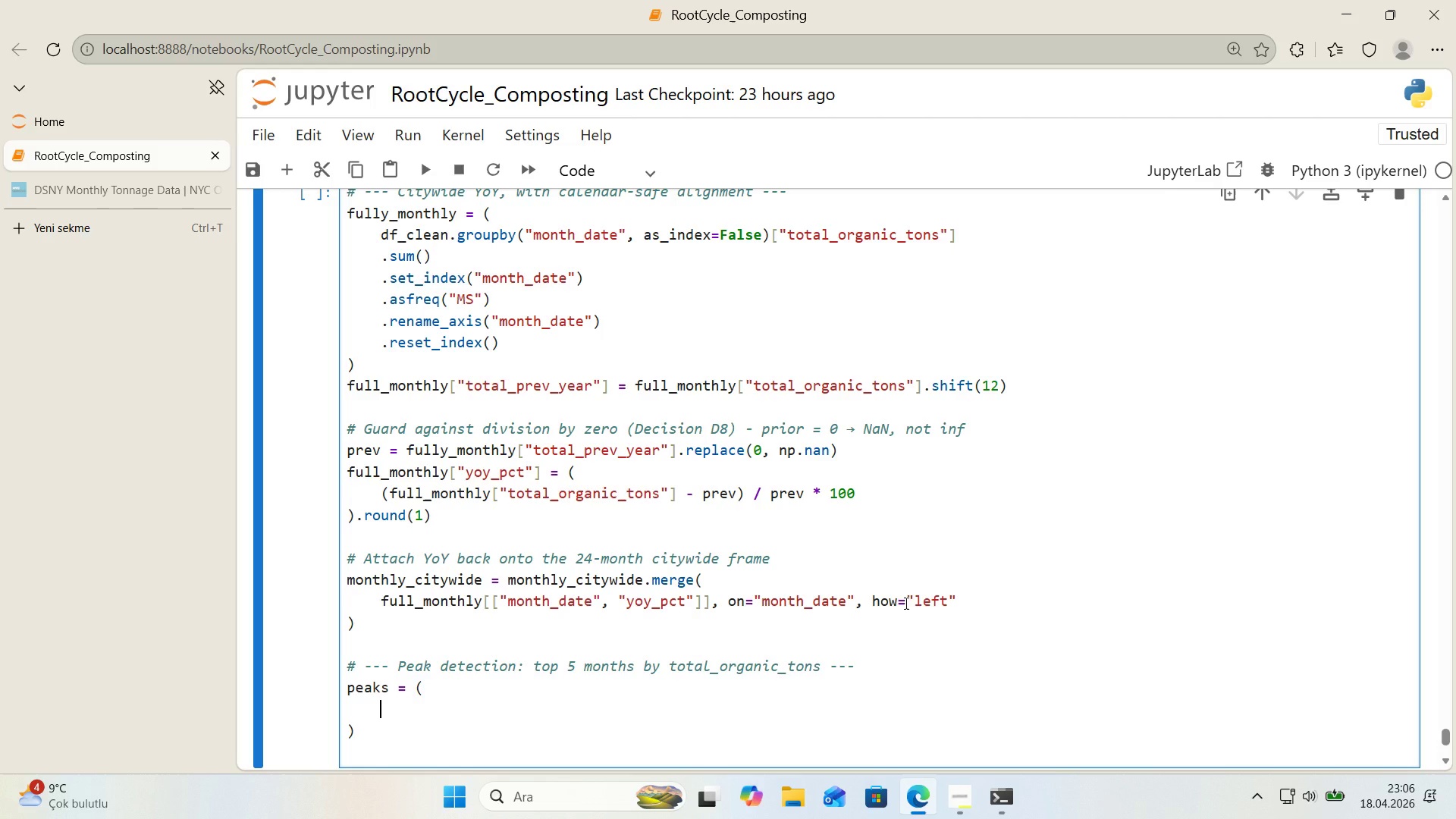 
 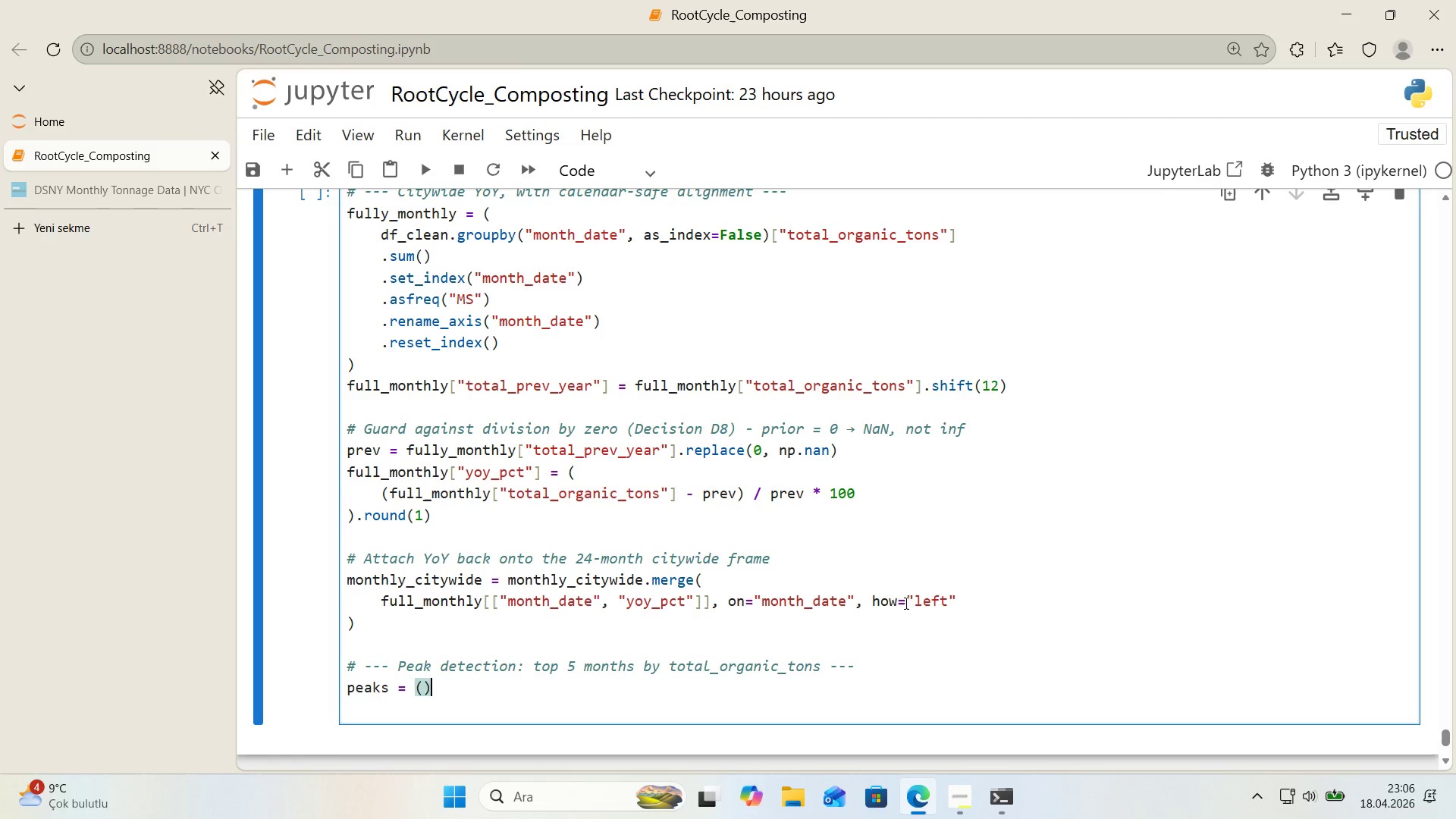 
key(ArrowLeft)
 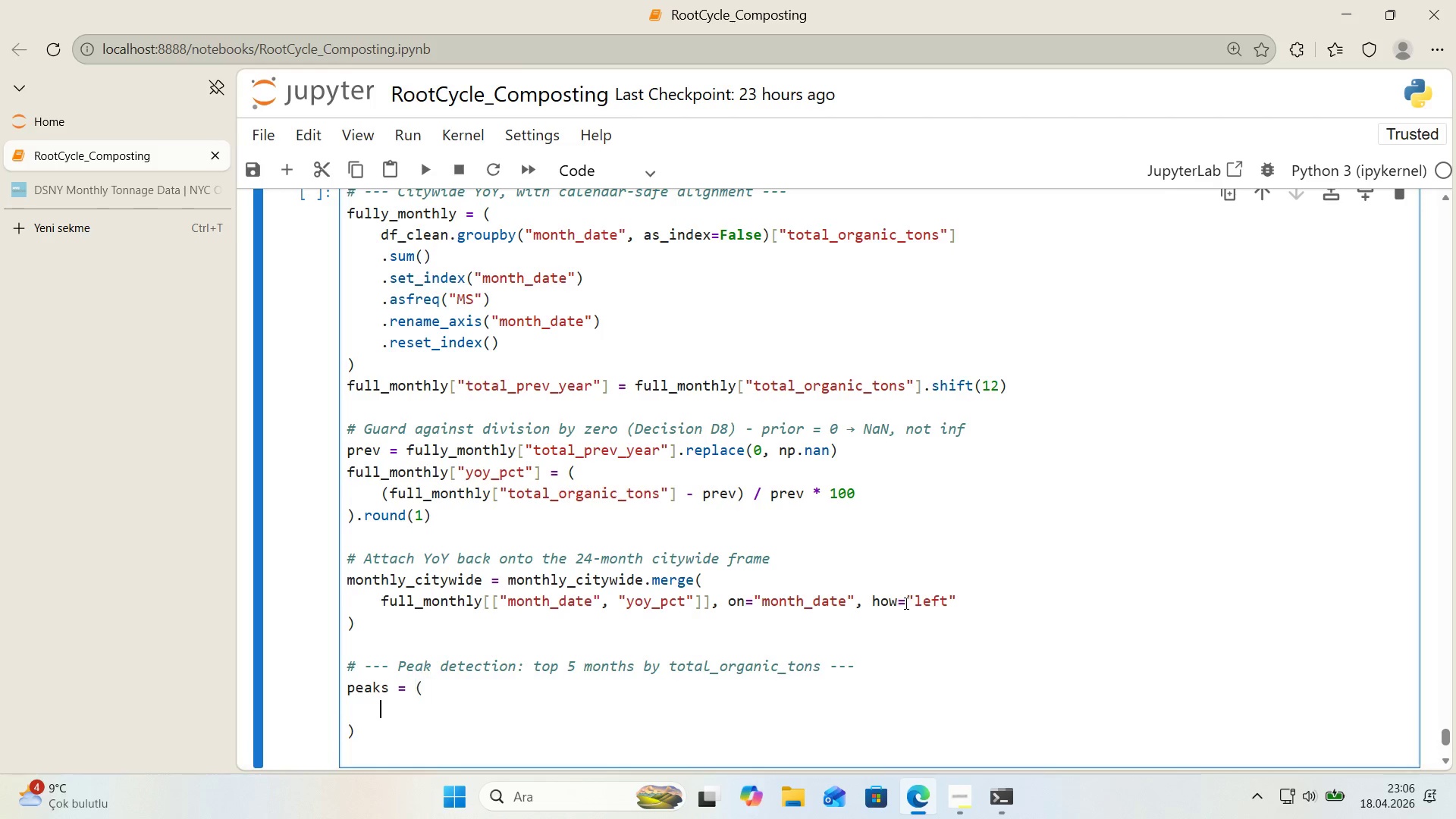 
key(Enter)
 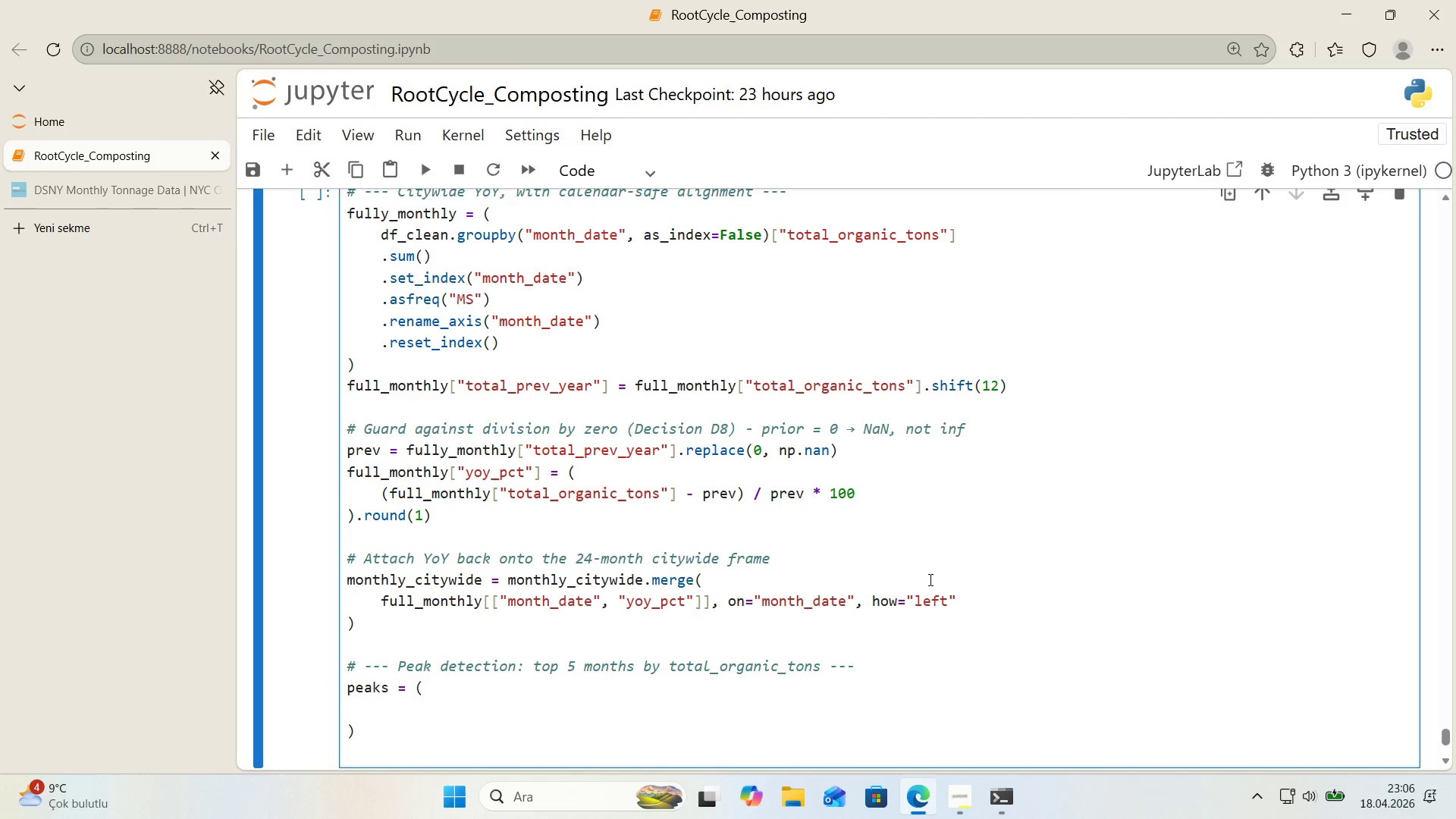 
scroll: coordinate [877, 532], scroll_direction: down, amount: 1.0
 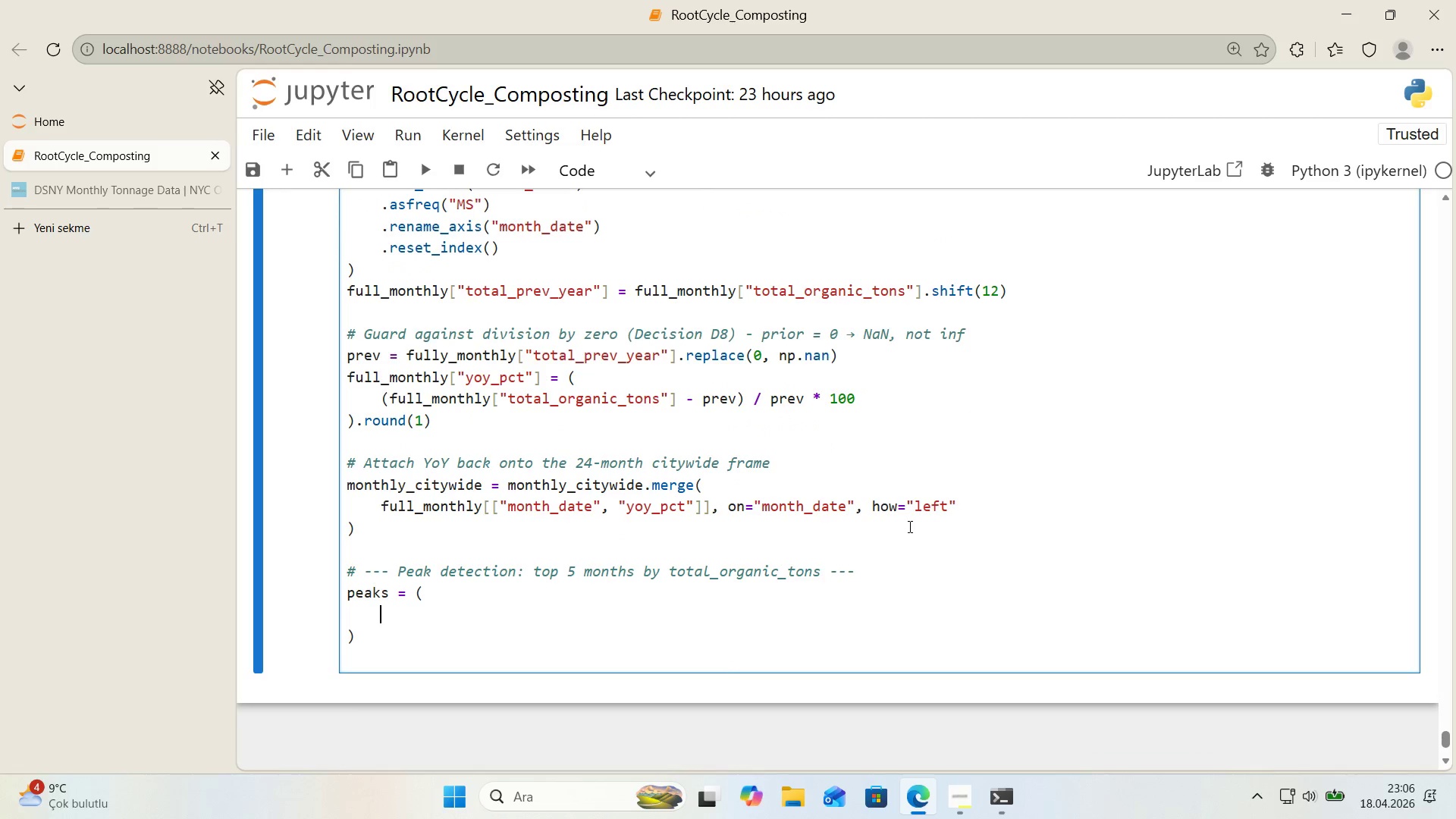 
type(monthly_c'tyy)
key(Backspace)
type(w'de.nlargest*9)
key(Backspace)
type(()
 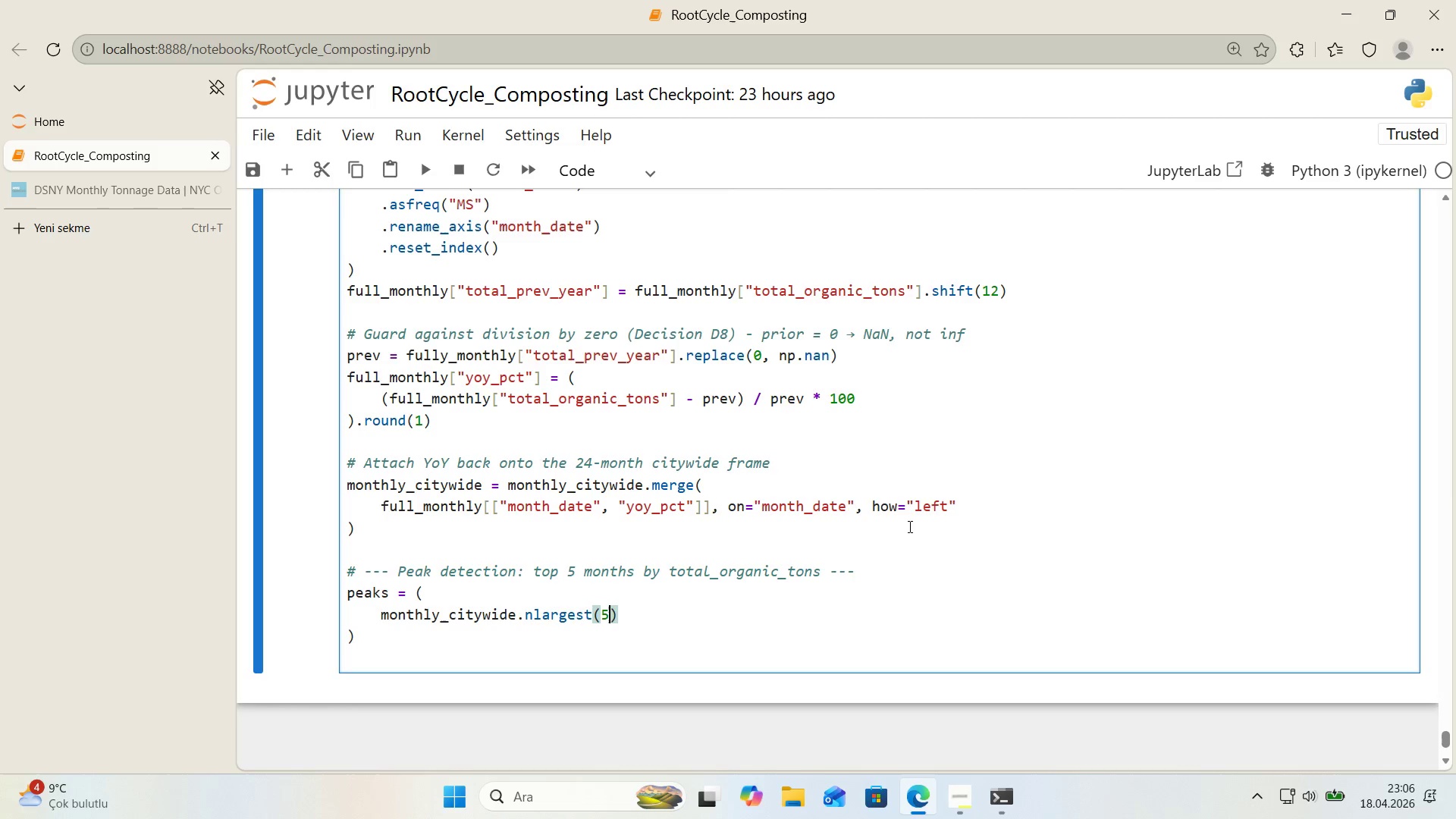 
 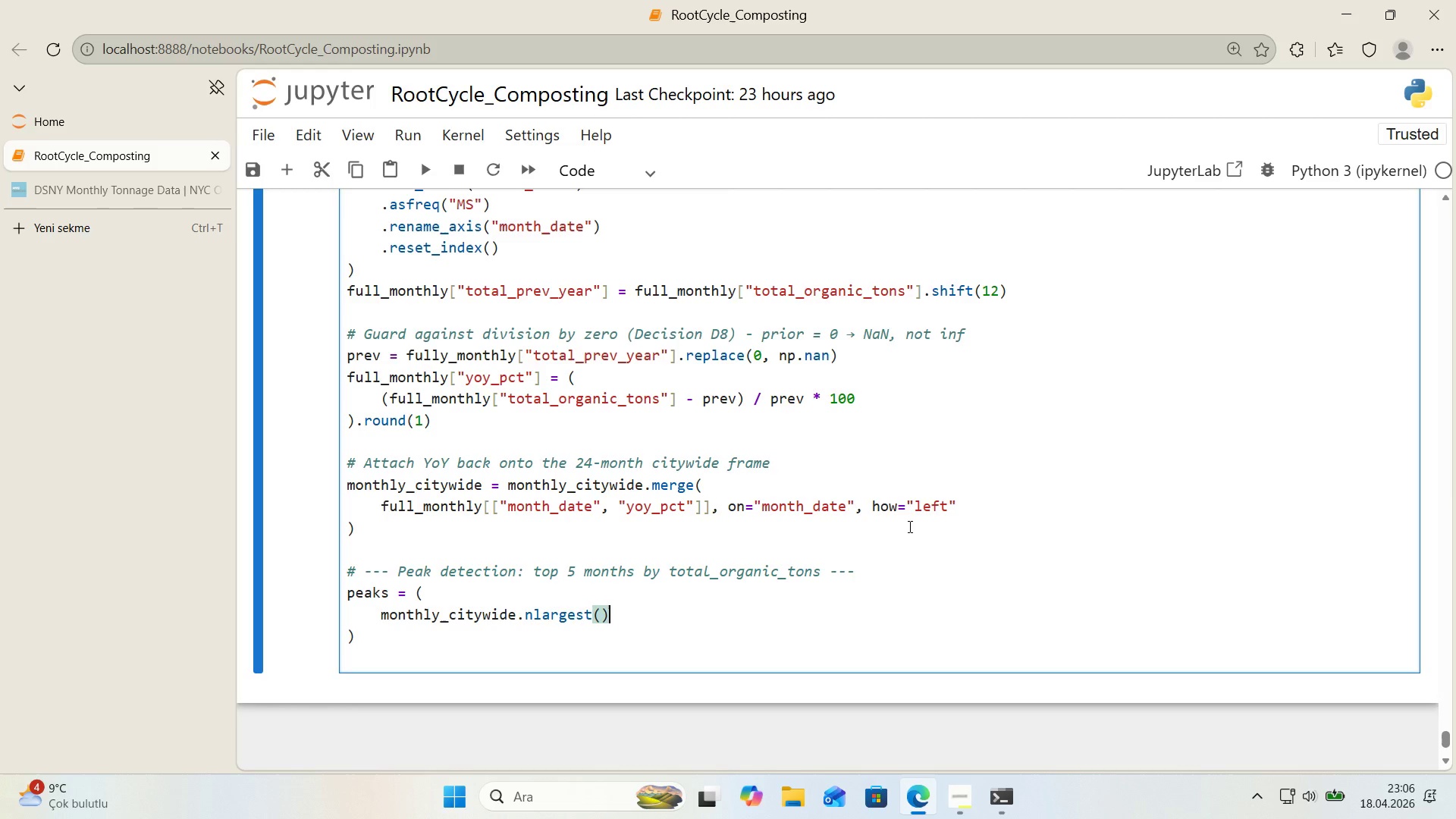 
key(ArrowLeft)
 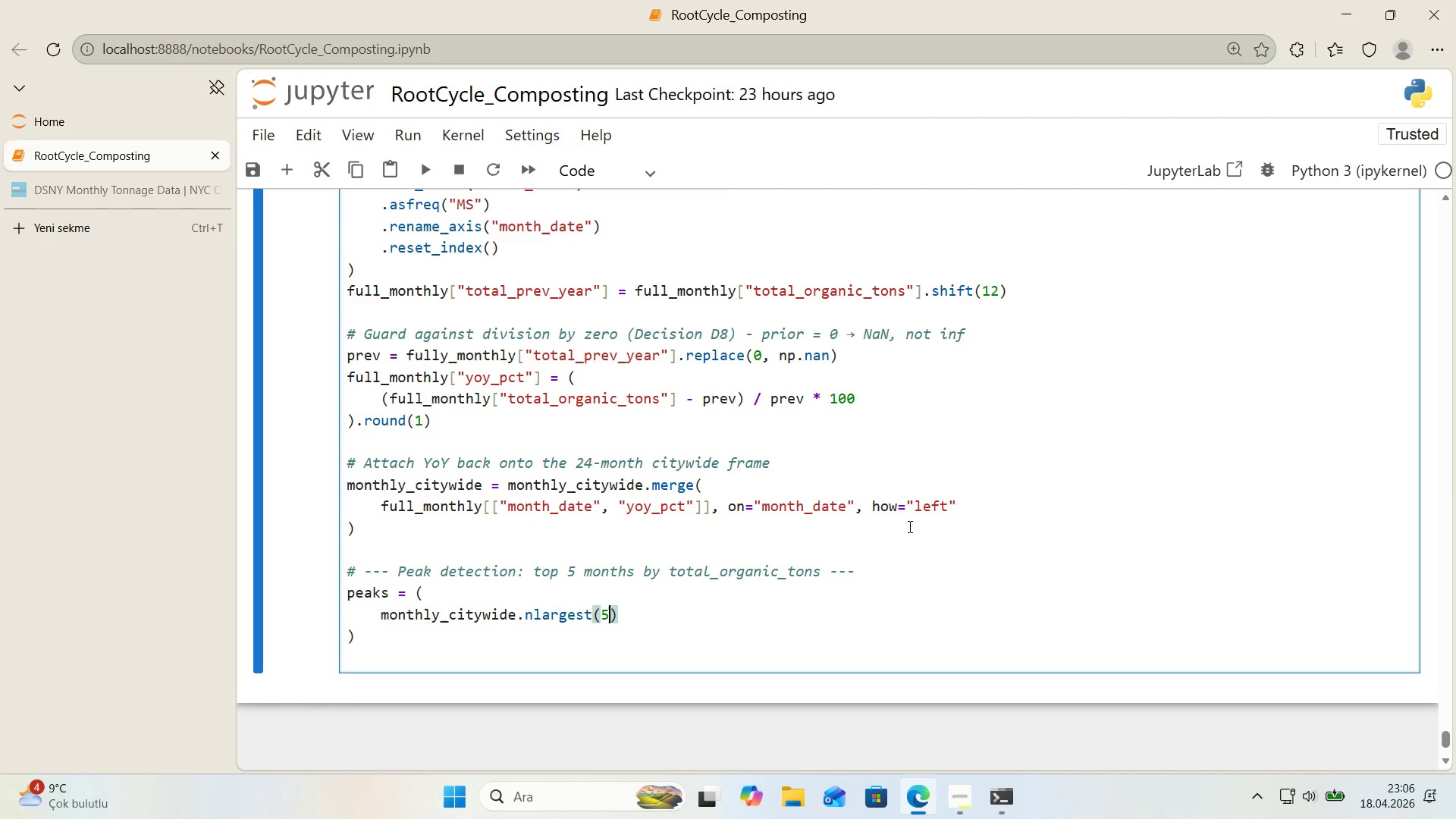 
key(5)
 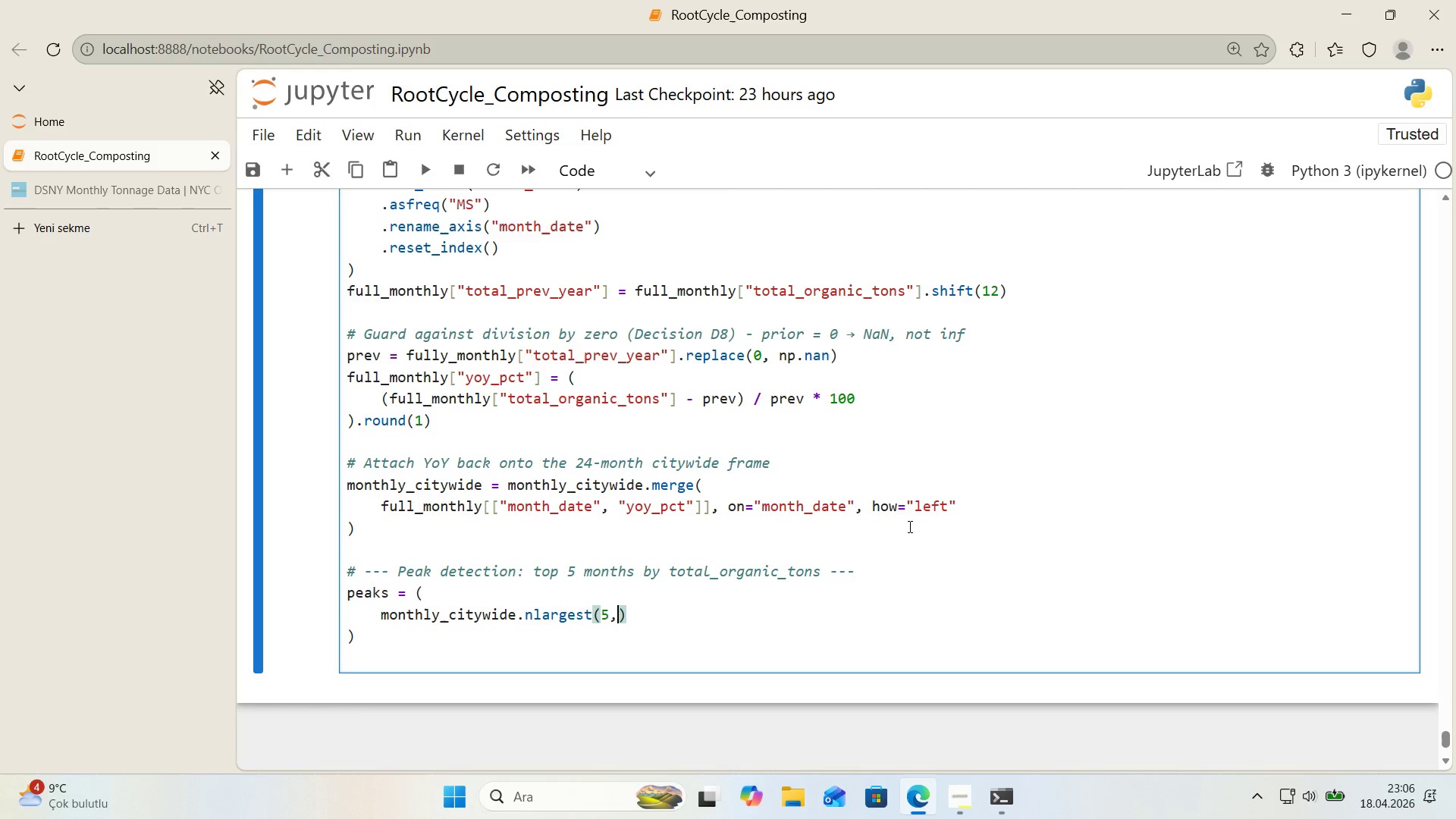 
key(Comma)
 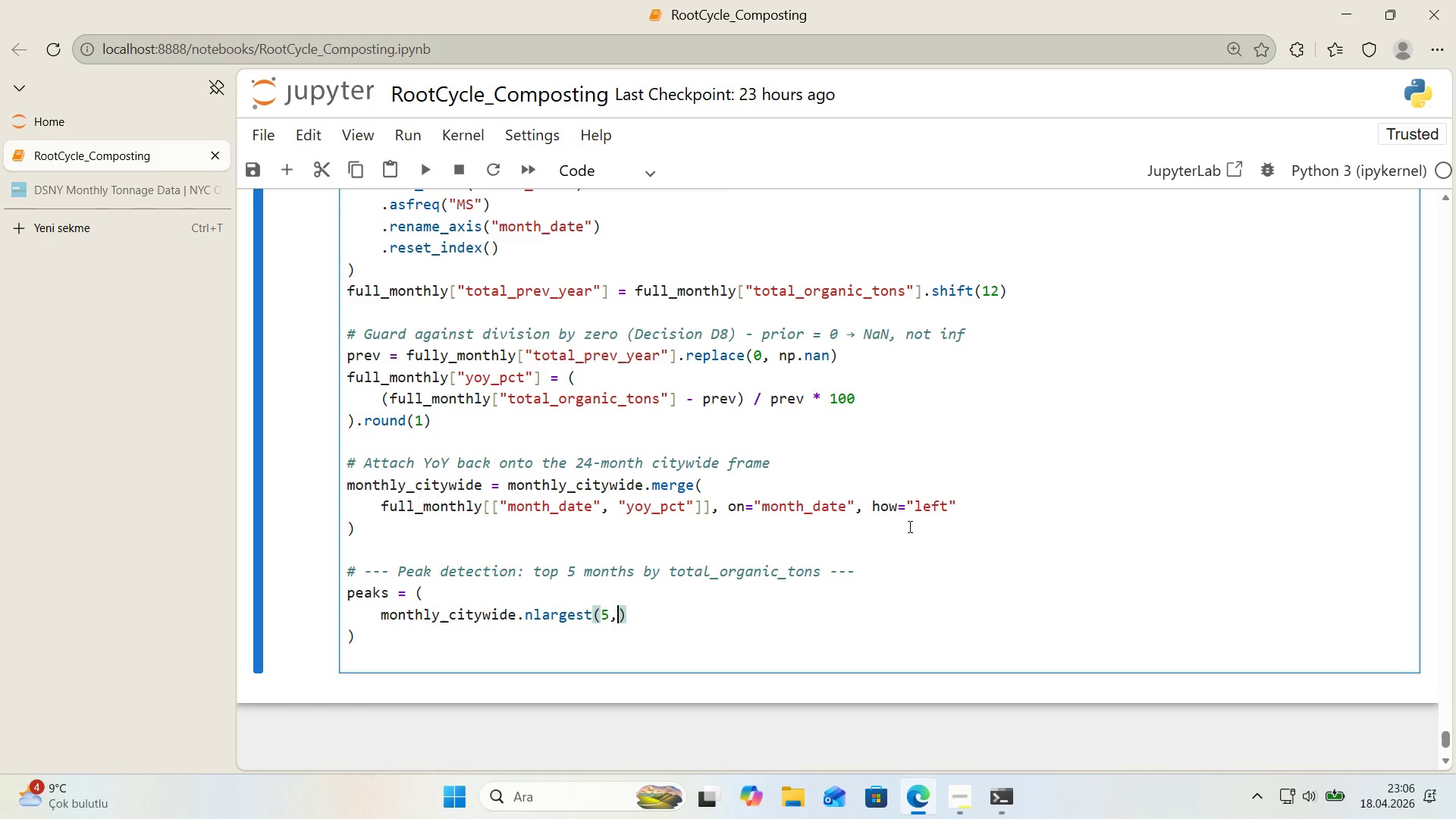 
key(Space)
 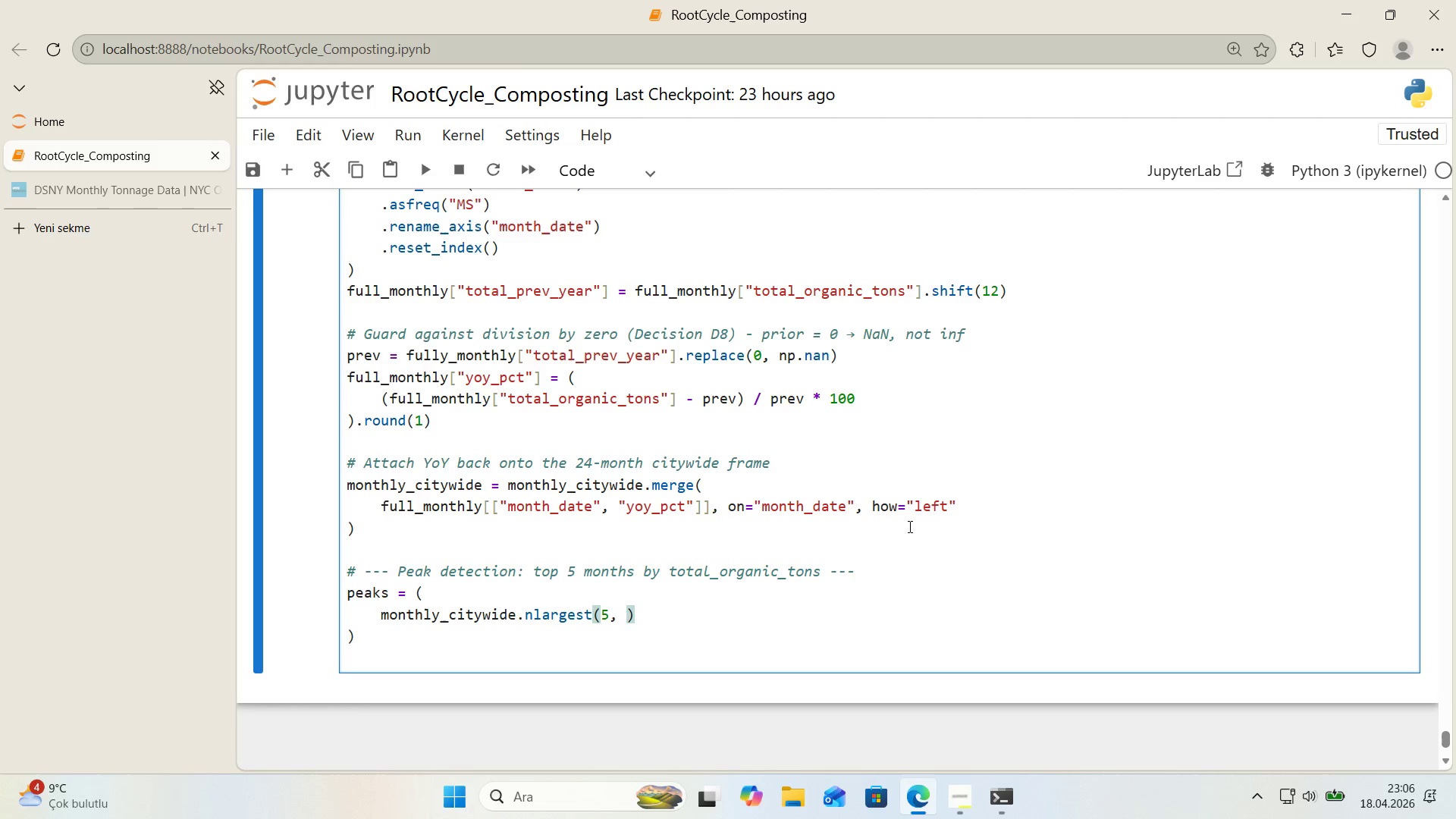 
key(Backquote)
 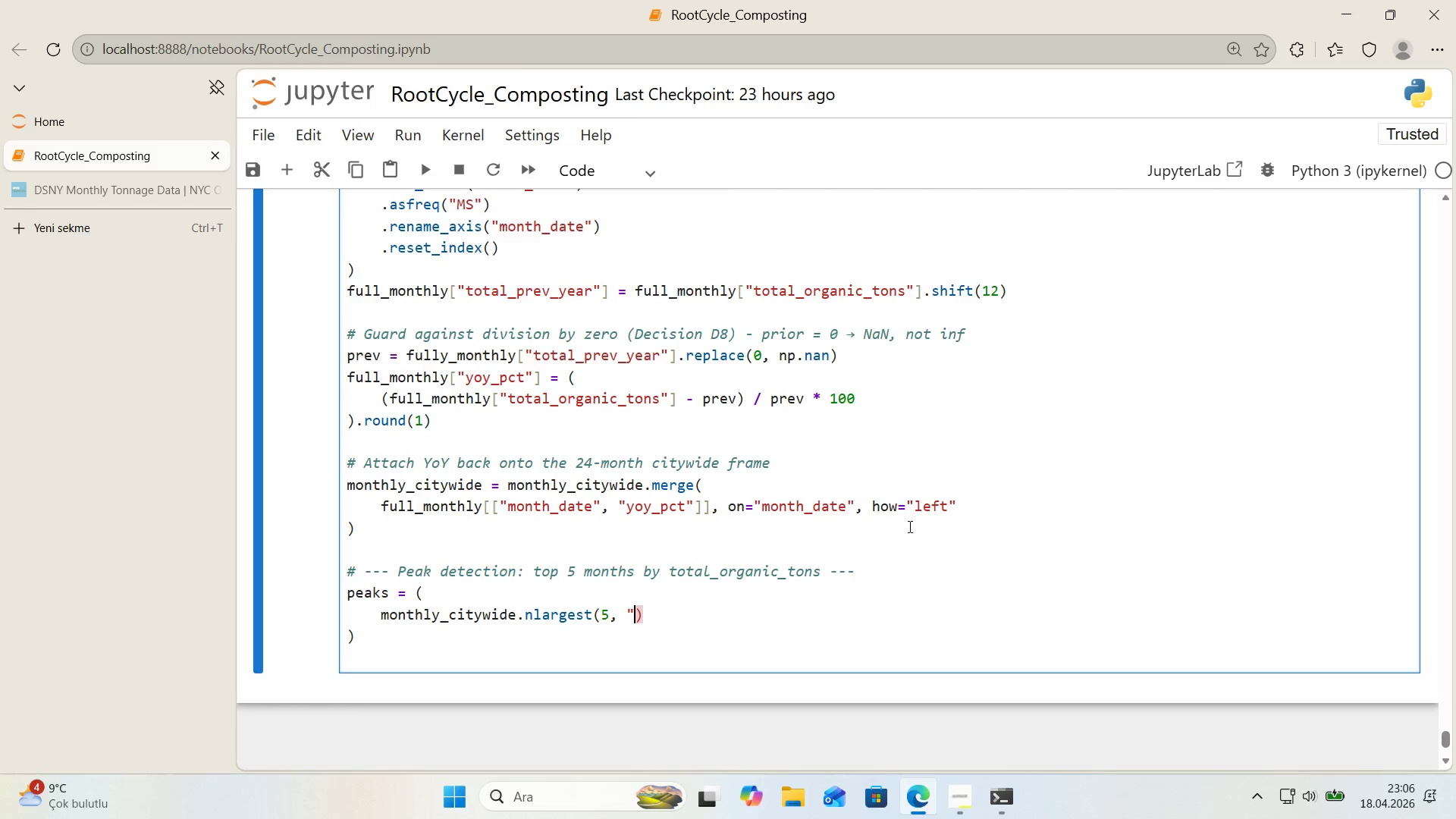 
key(Backquote)
 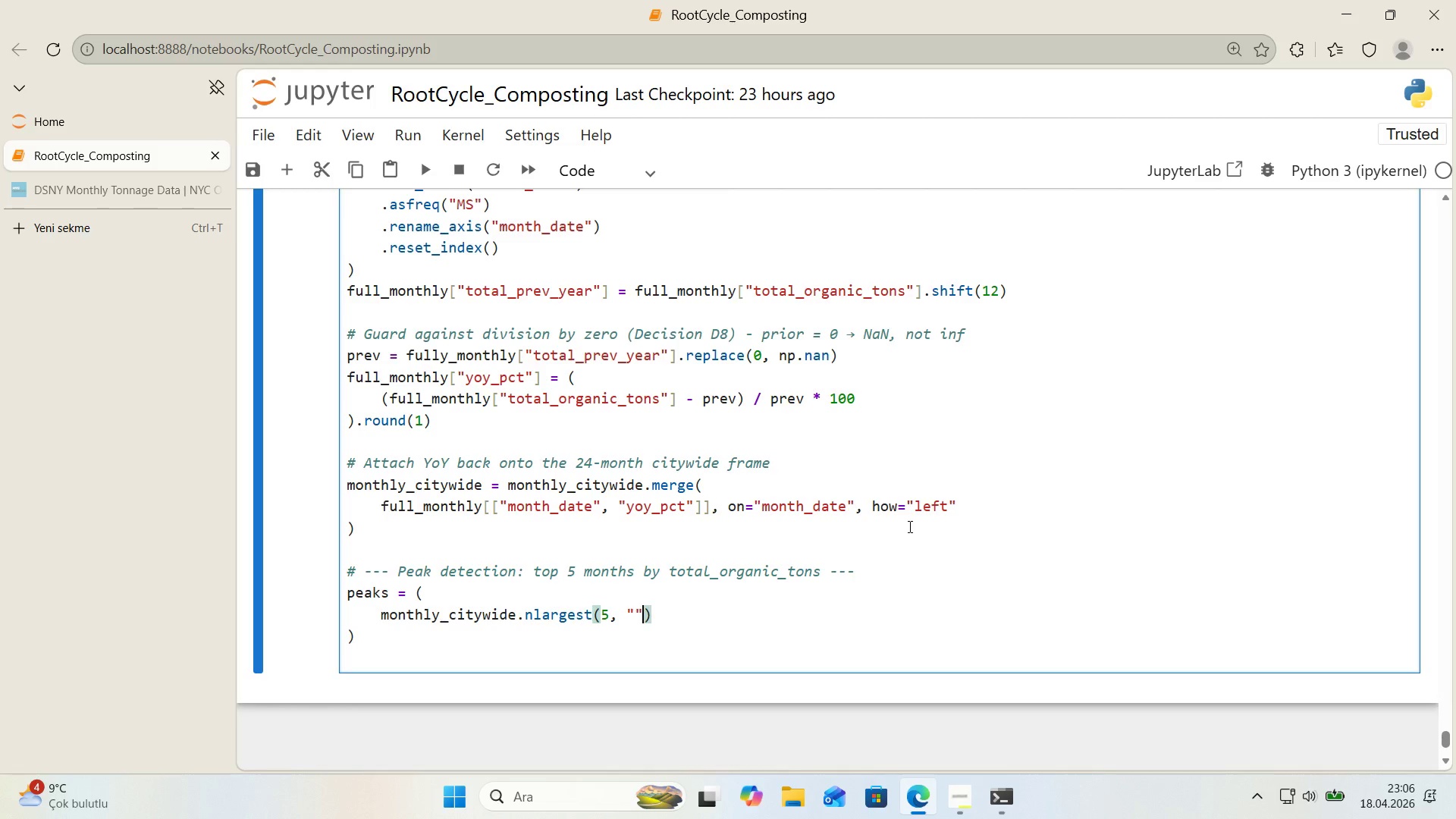 
key(ArrowLeft)
 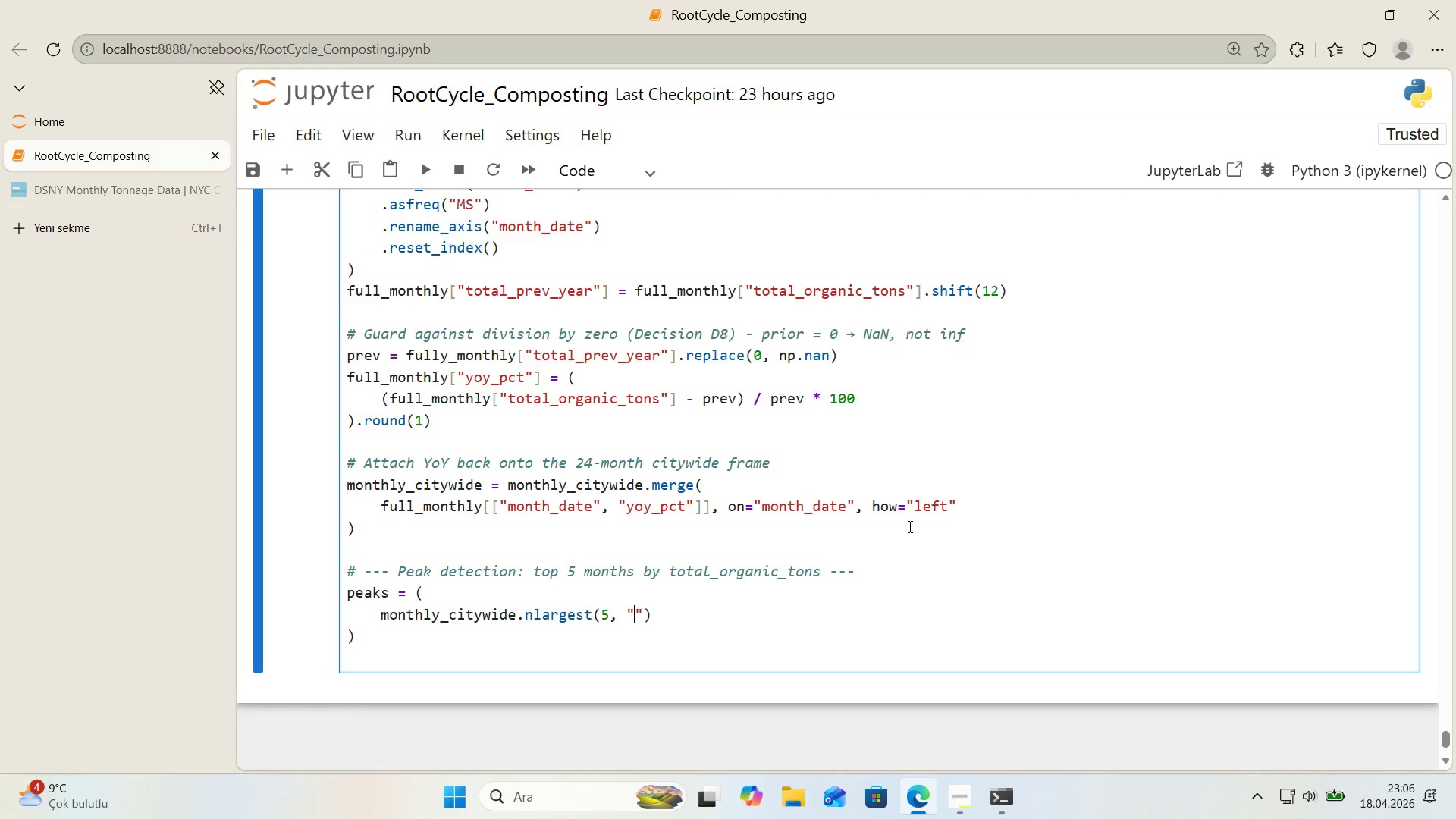 
type(total_rg)
key(Backspace)
key(Backspace)
type(organ'c_tons)
 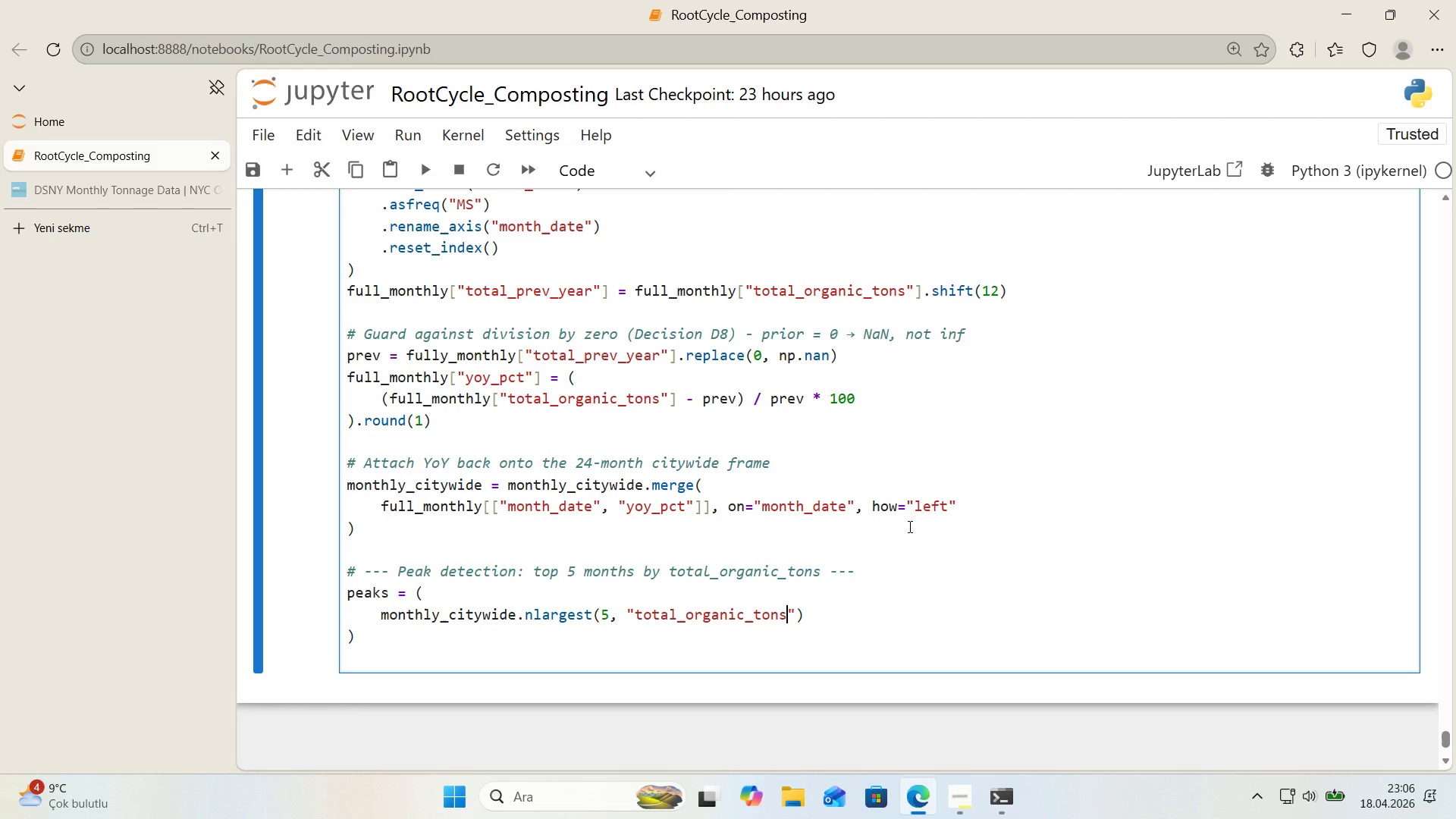 
key(ArrowRight)
 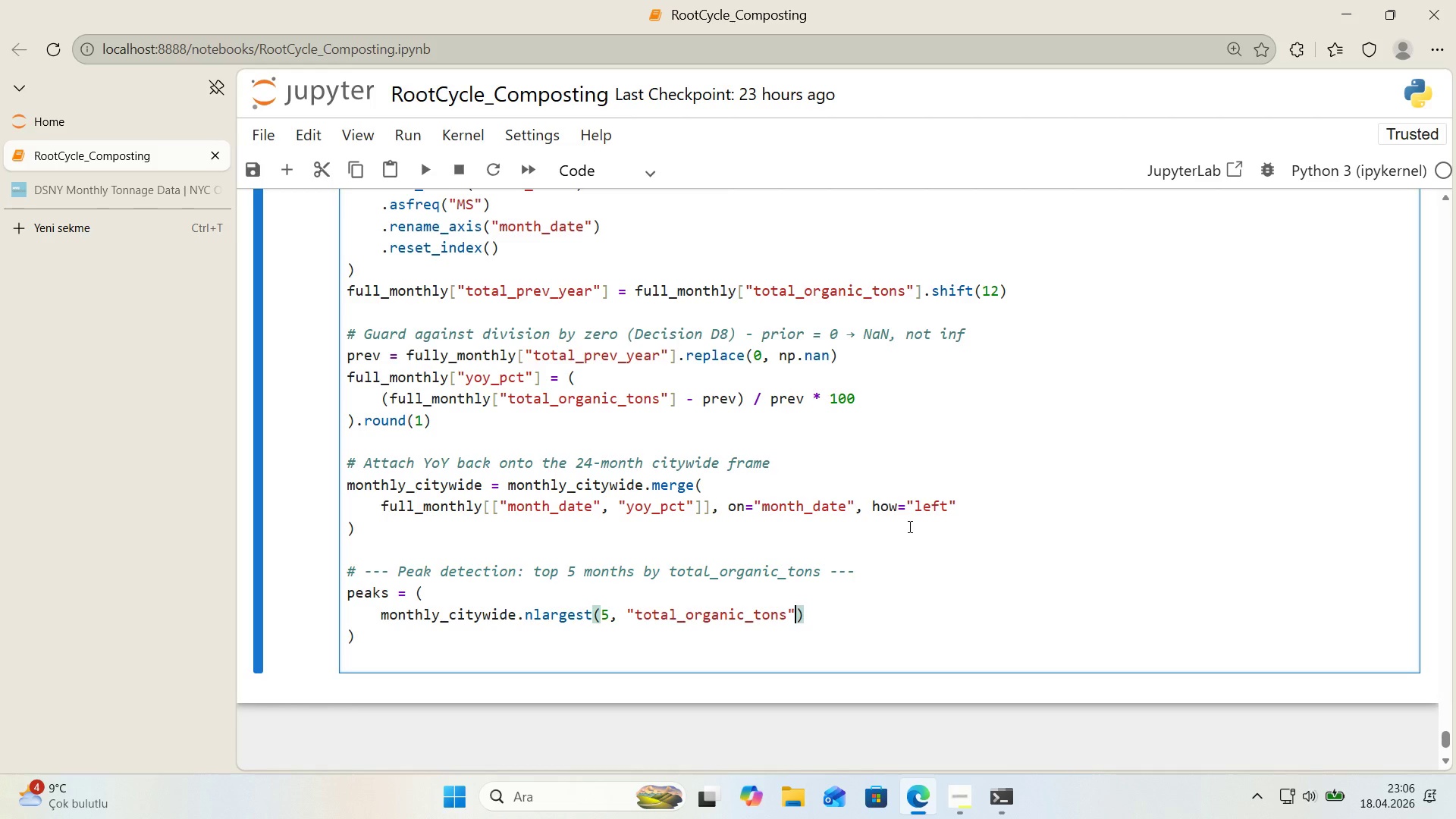 
key(ArrowRight)
 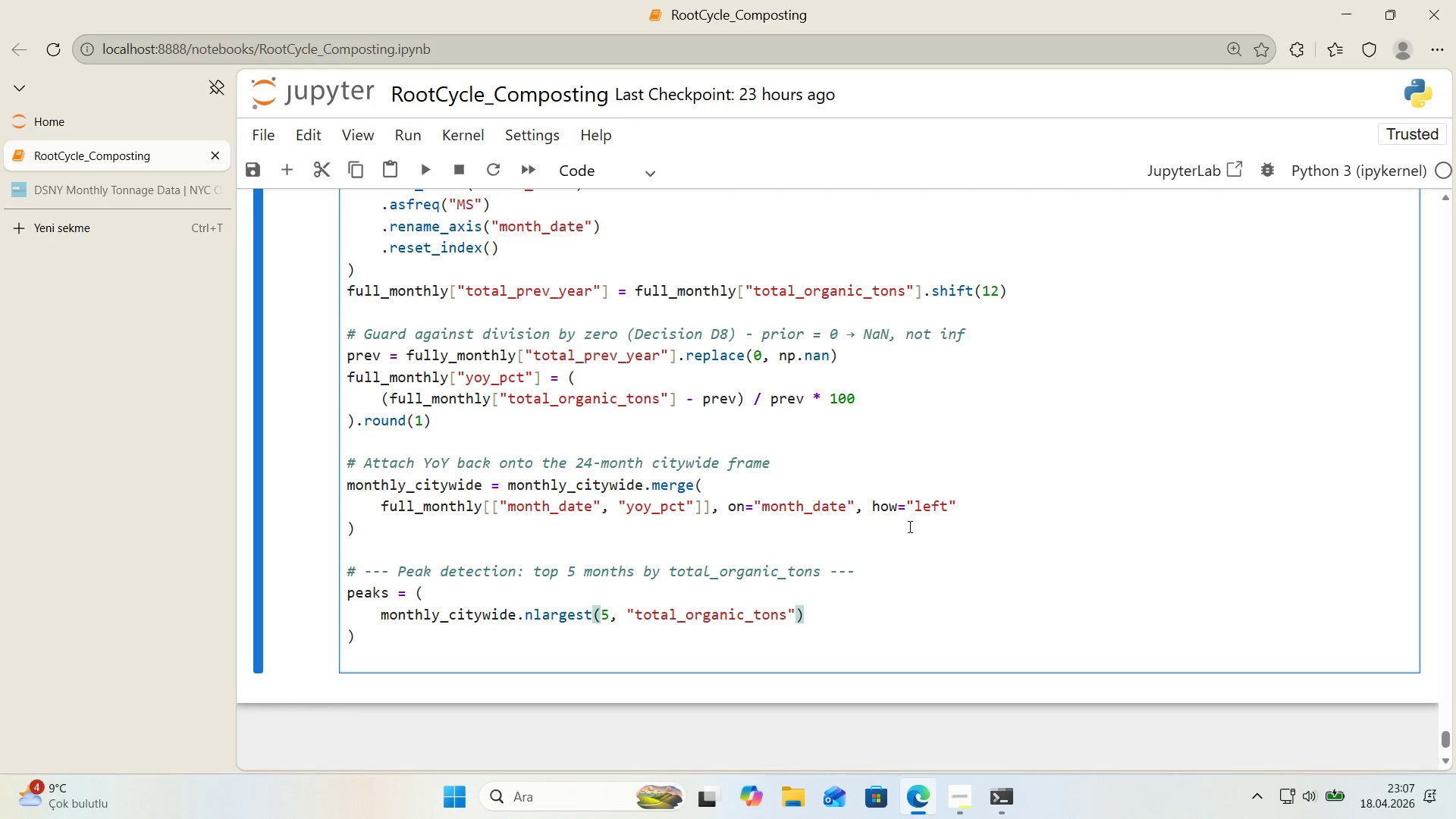 
key(ArrowRight)
 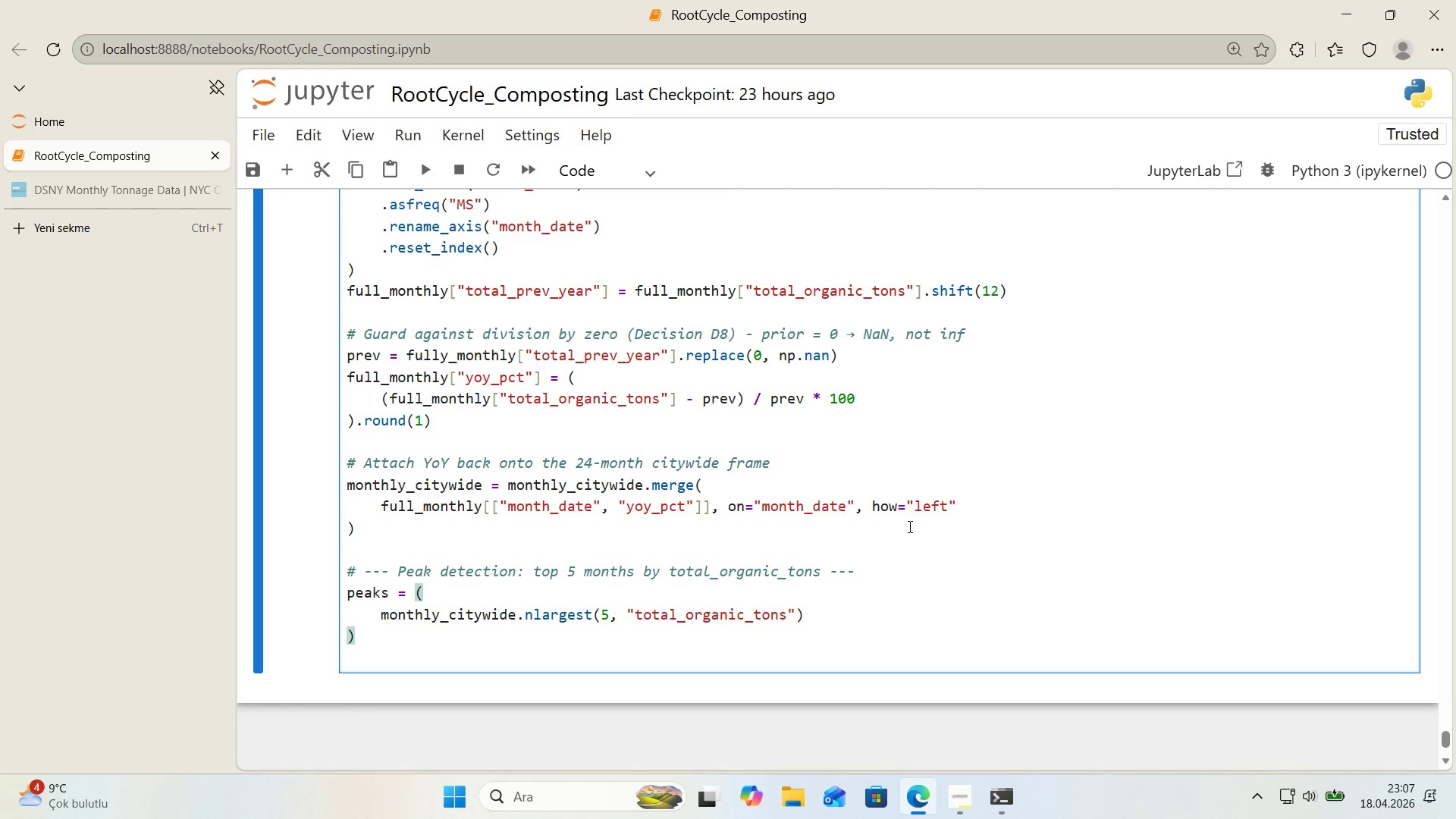 
key(ArrowLeft)
 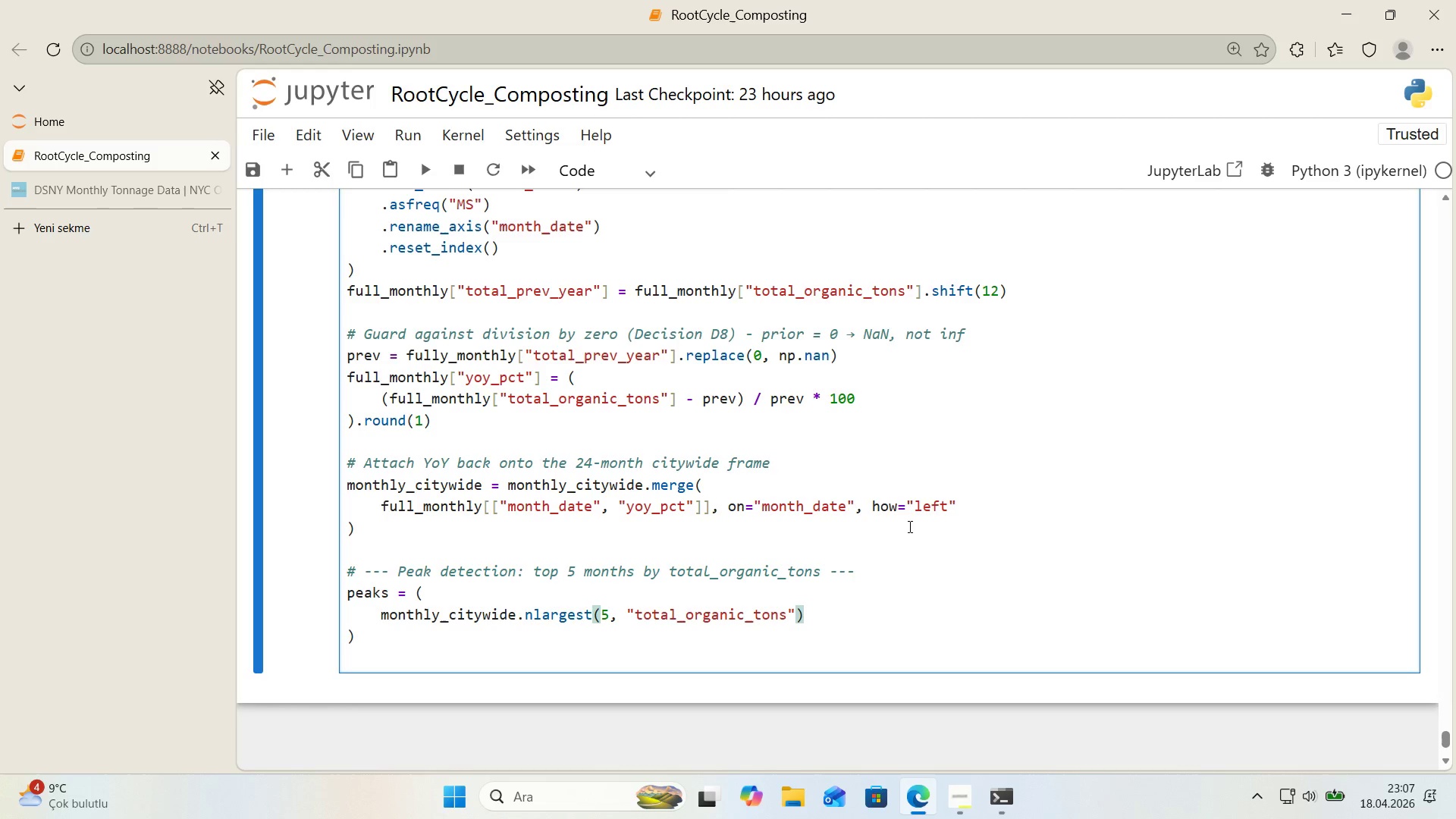 
key(Enter)
 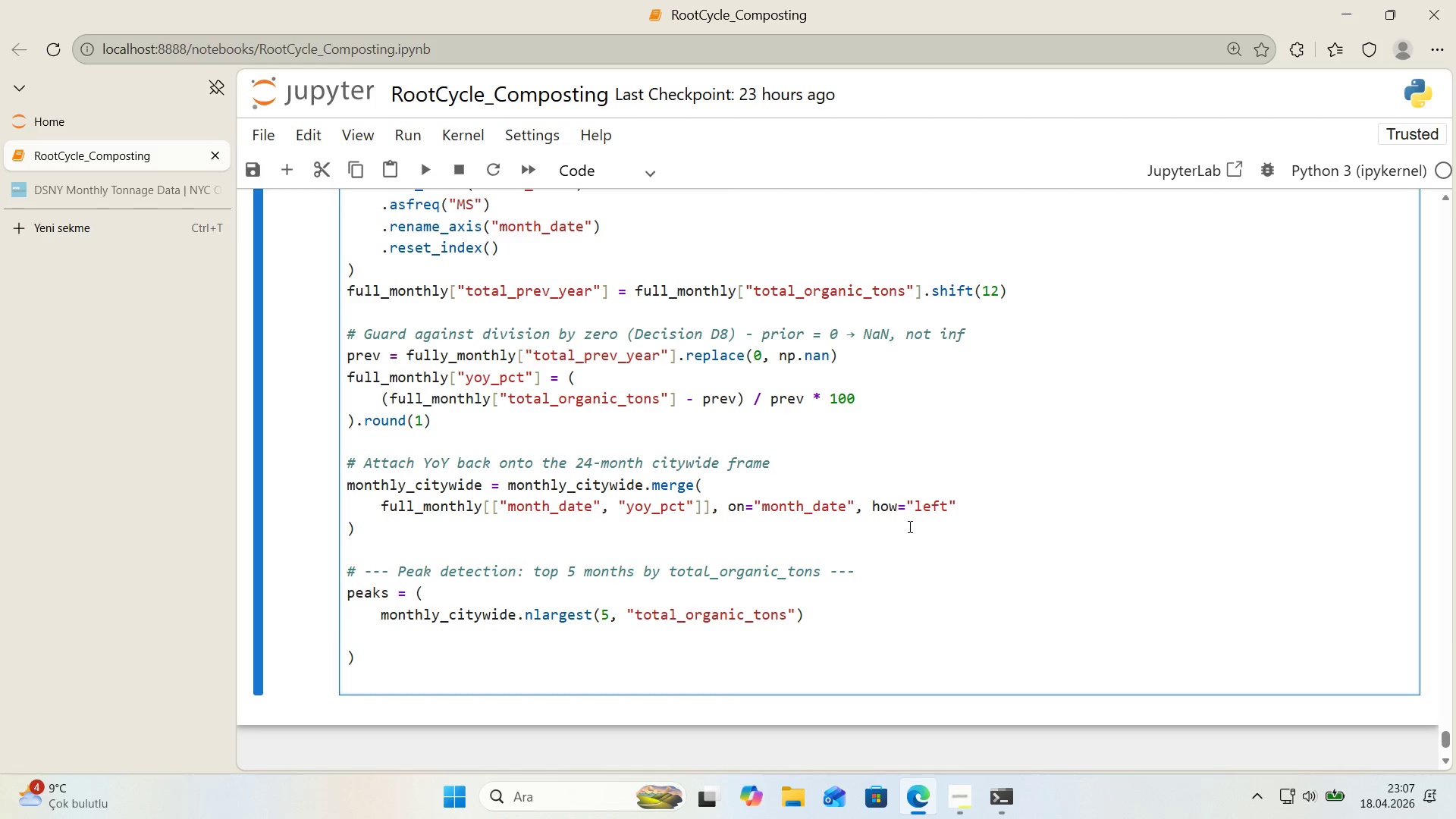 
type(.ree)
key(Backspace)
type(set_'nddex*()
 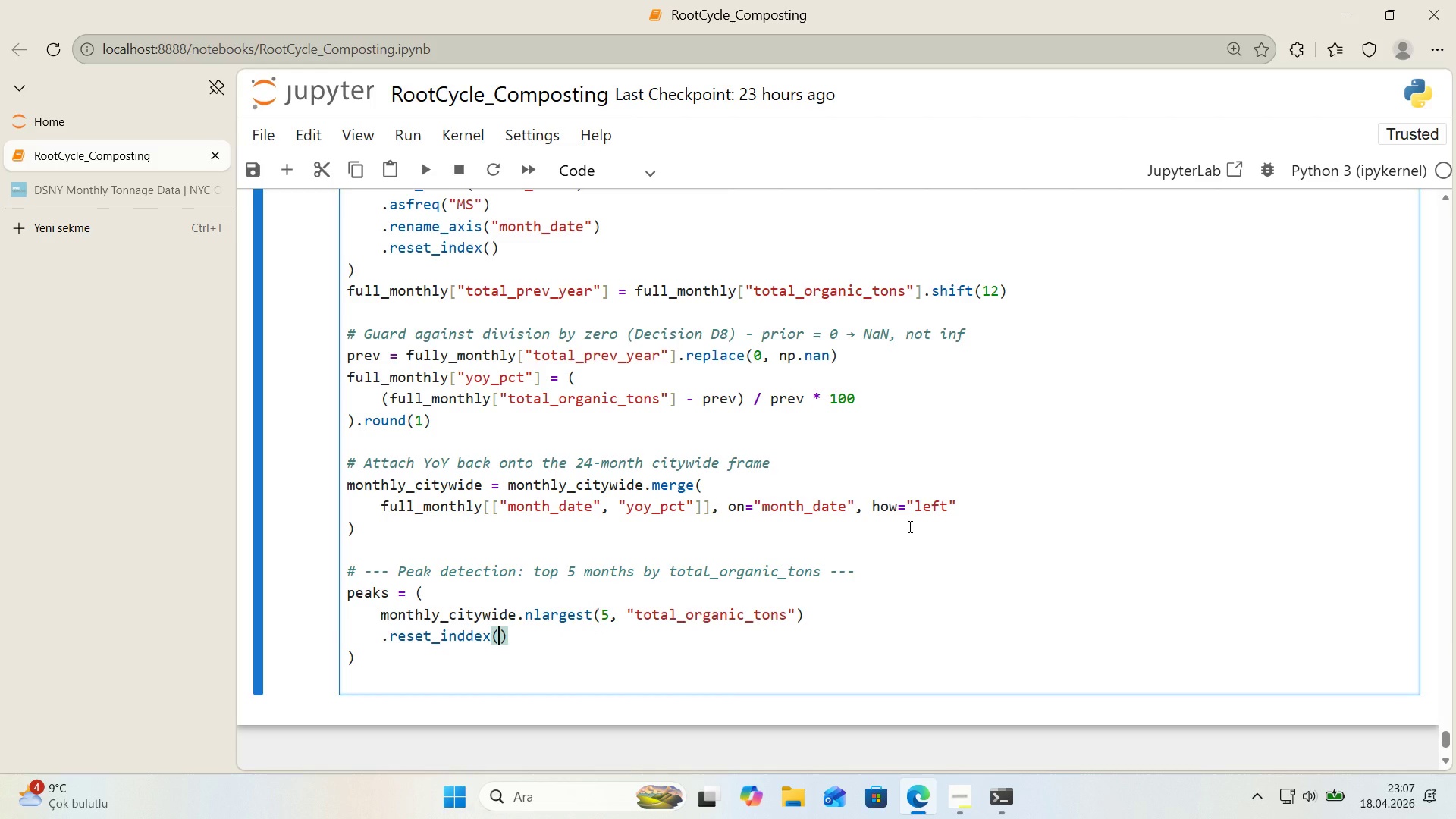 
 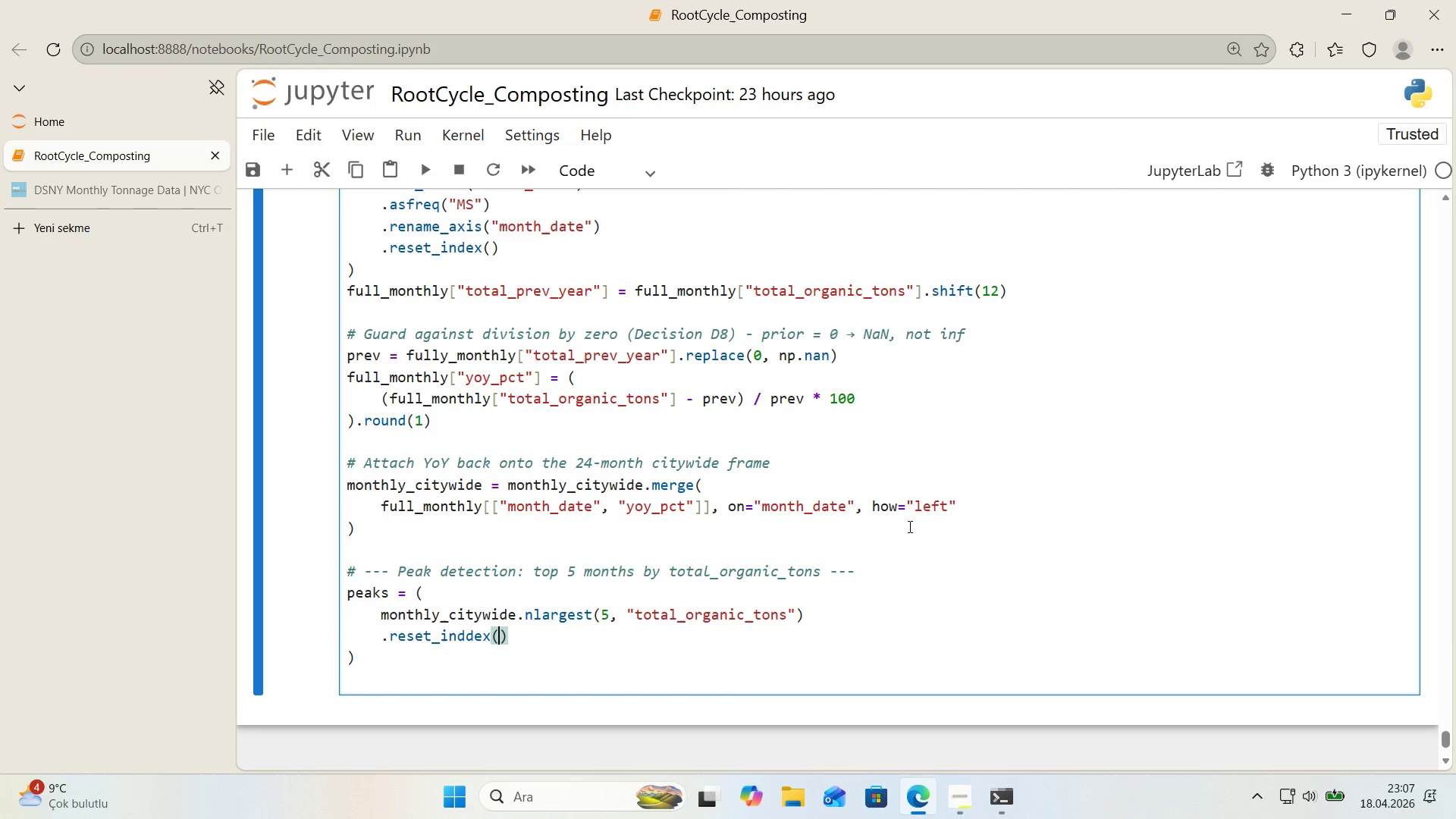 
key(ArrowLeft)
 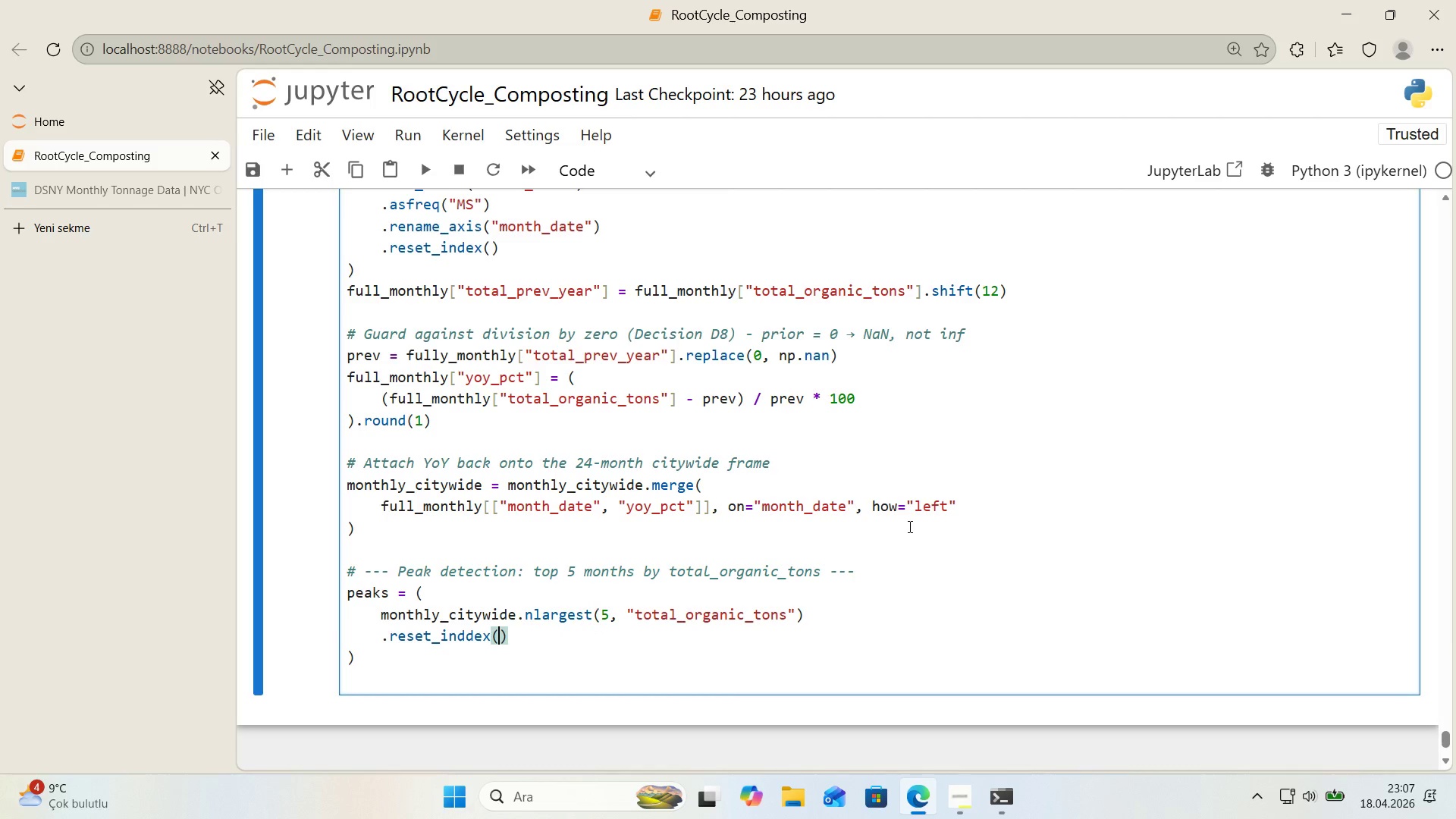 
type(drop)True)
 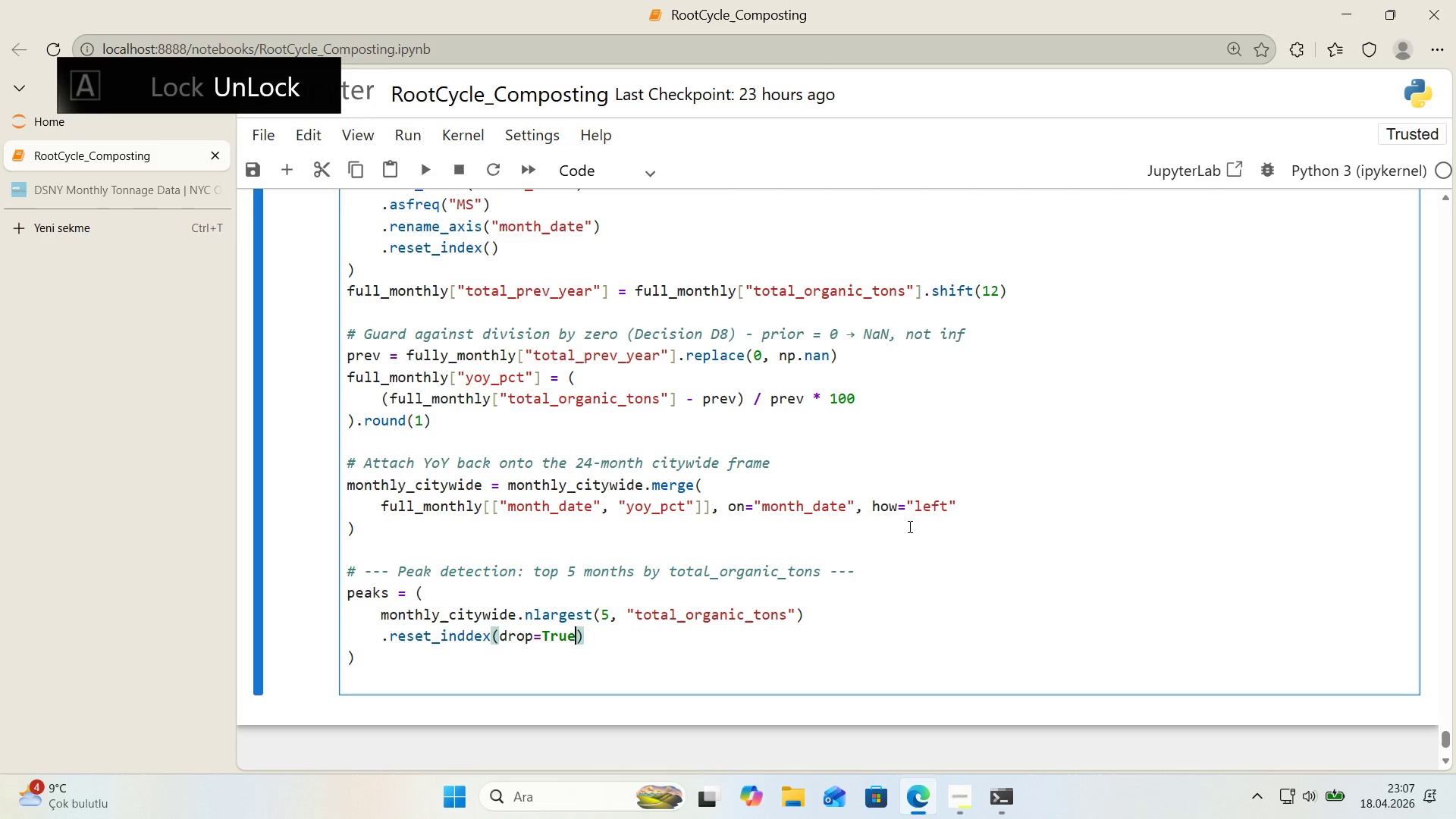 
key(ArrowDown)
 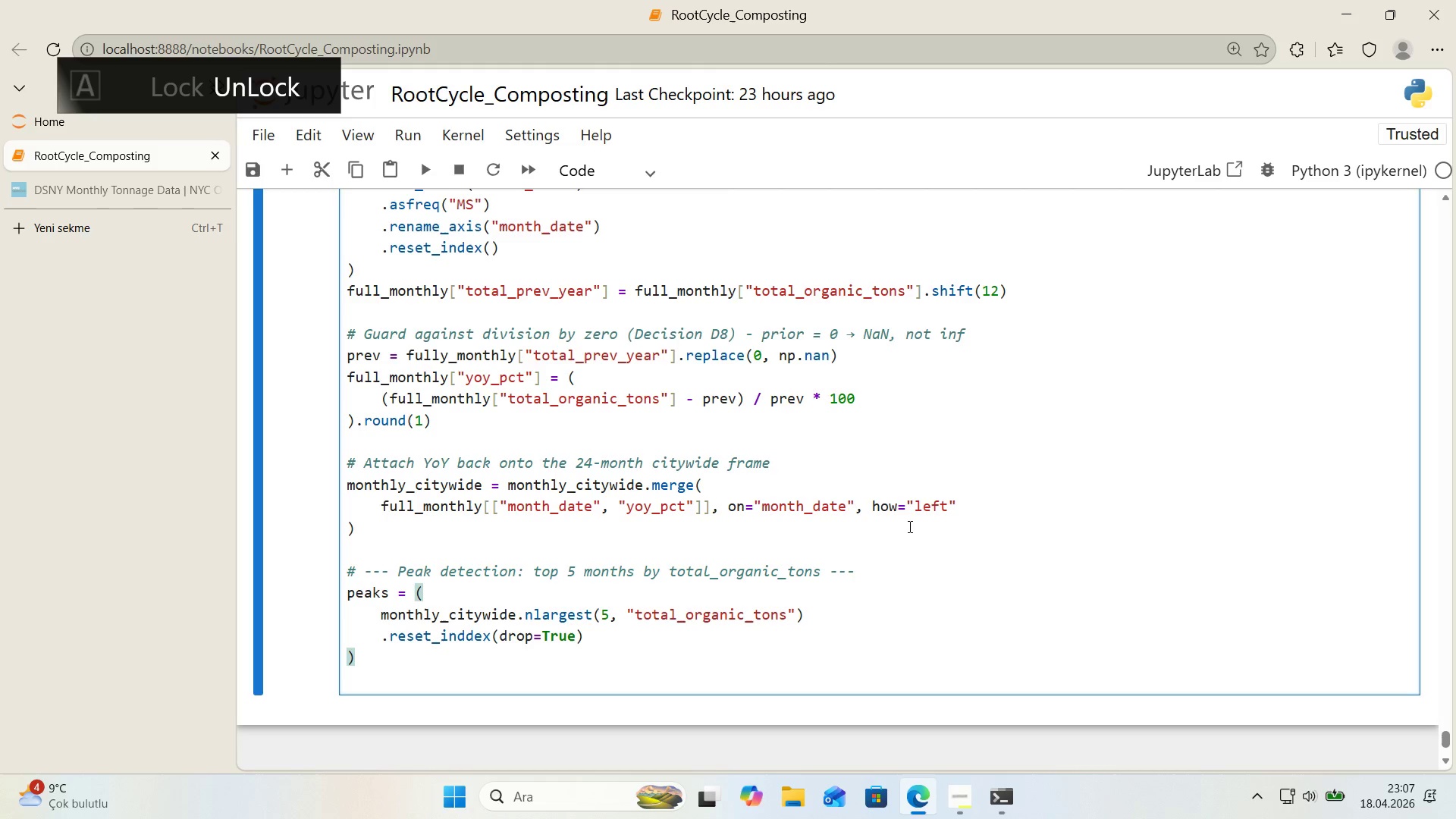 
key(Enter)
 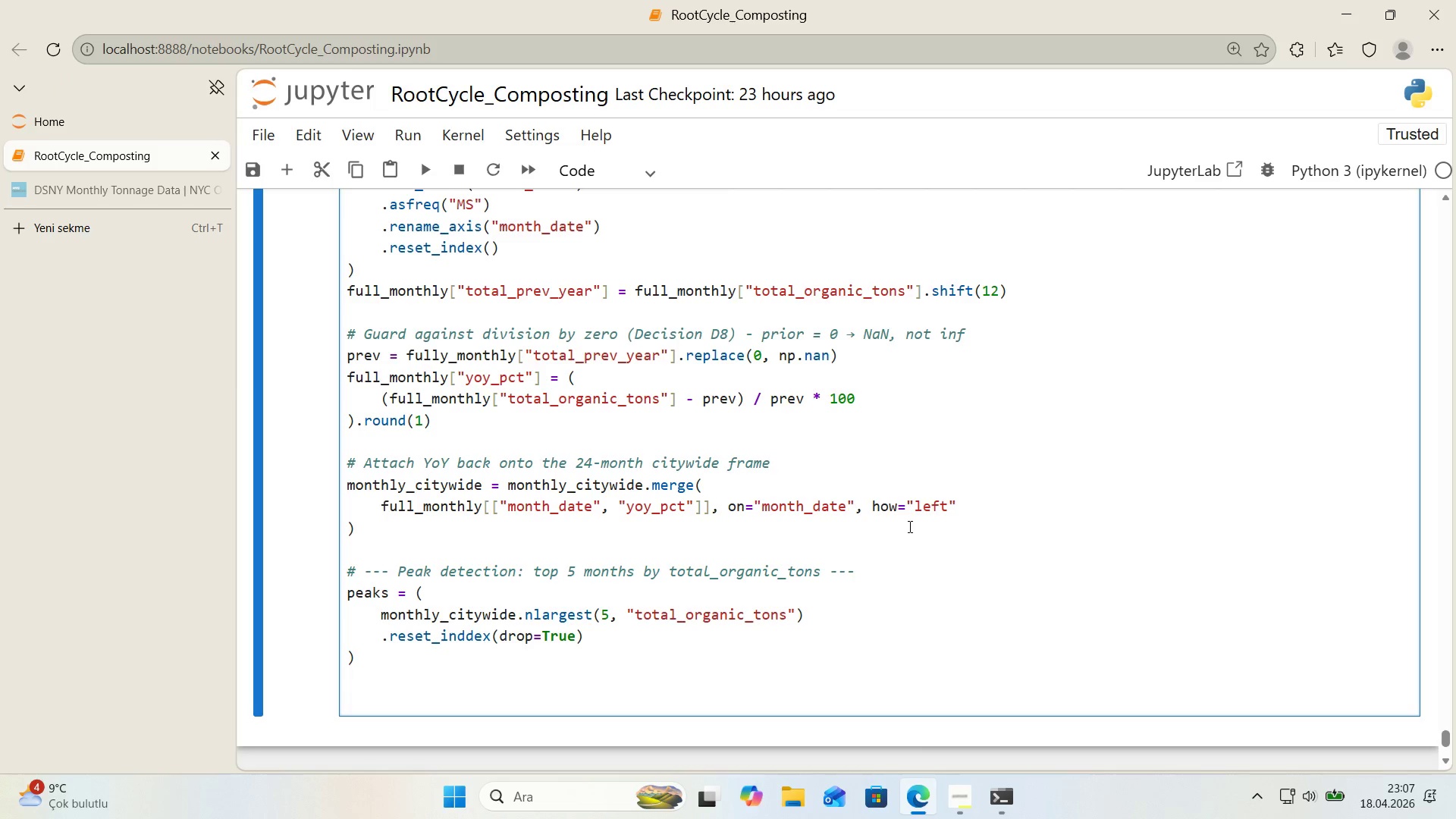 
type(peaks)
 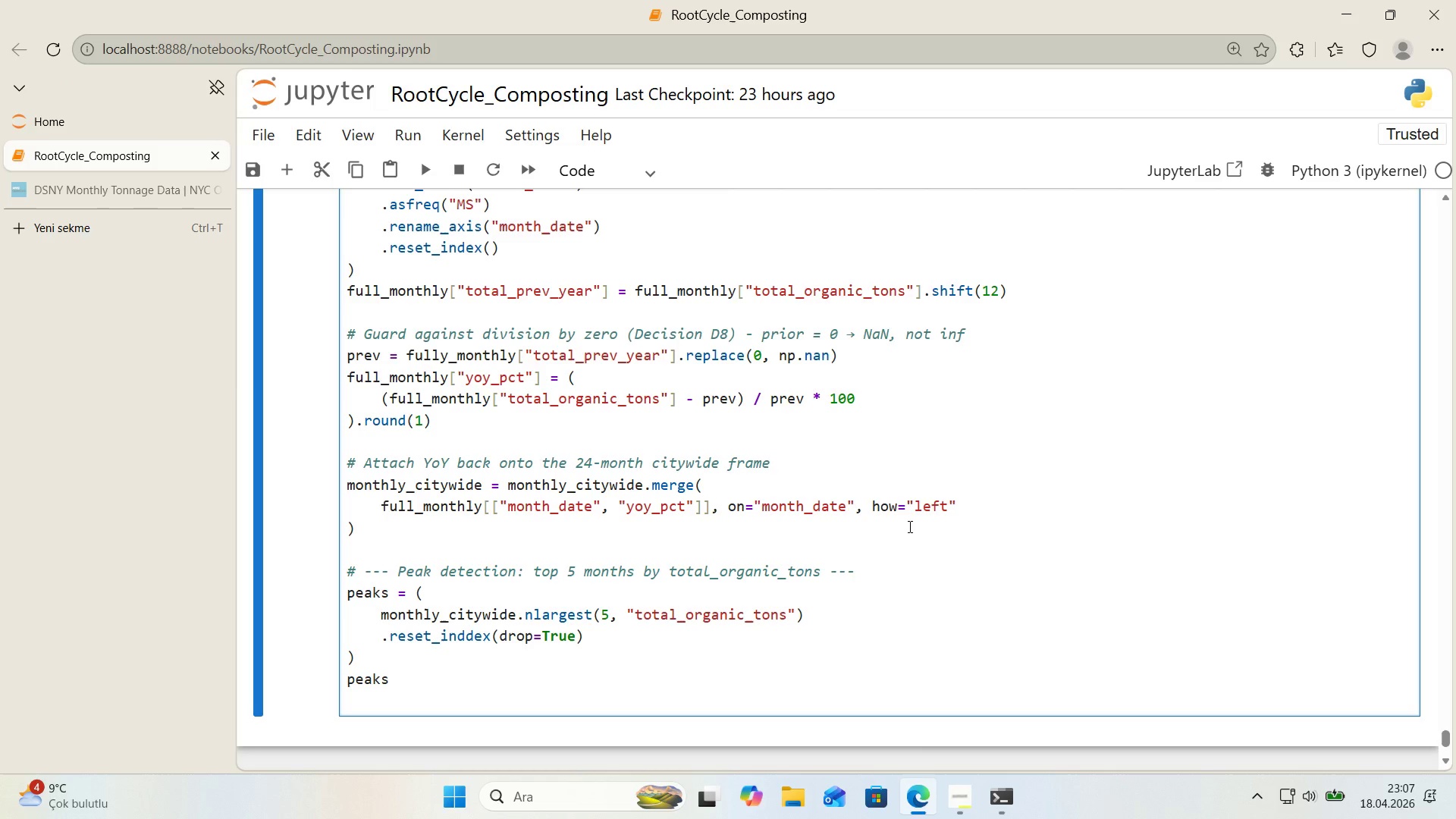 
key(Alt+Control+8)
 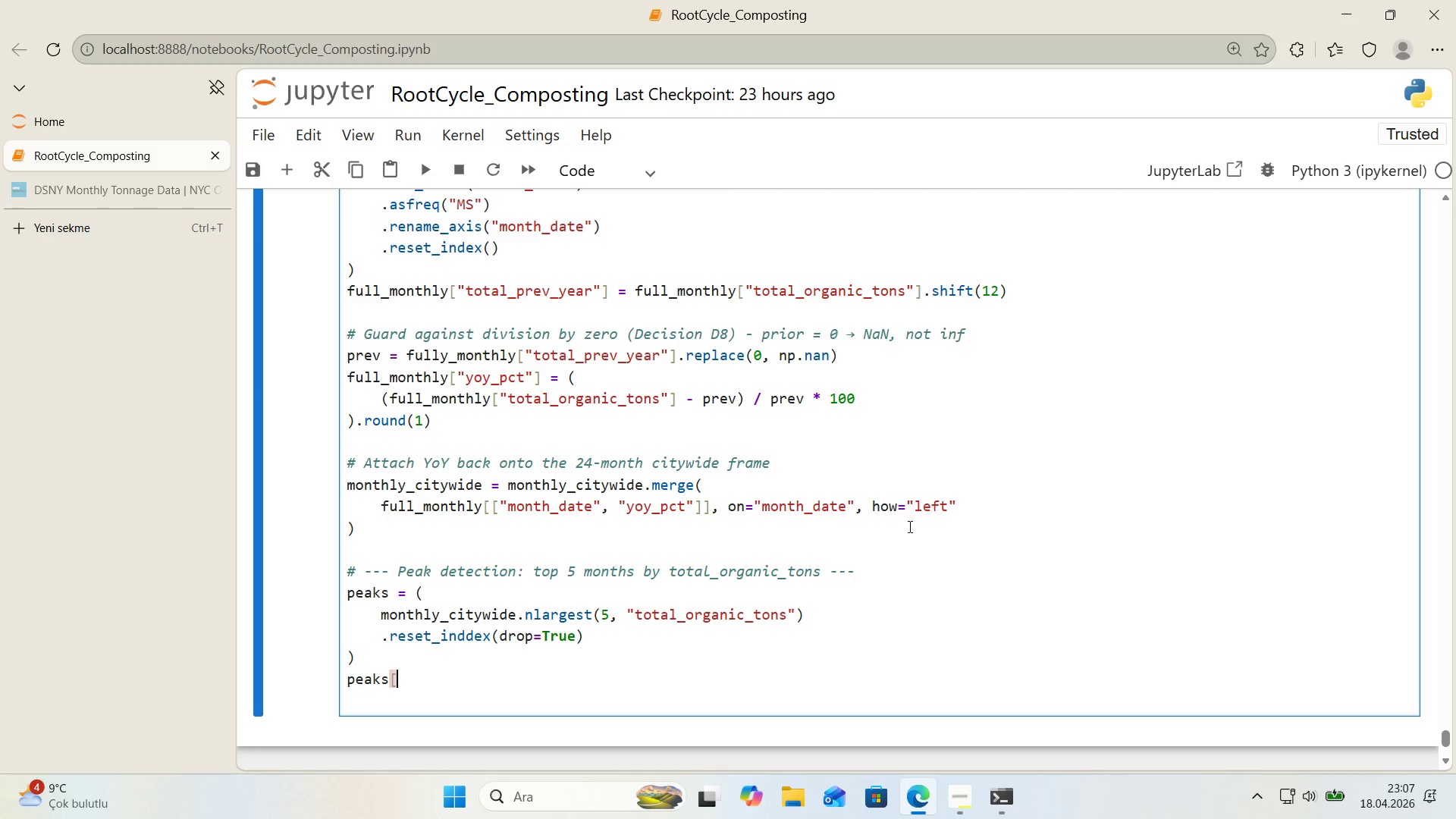 
key(Alt+Control+9)
 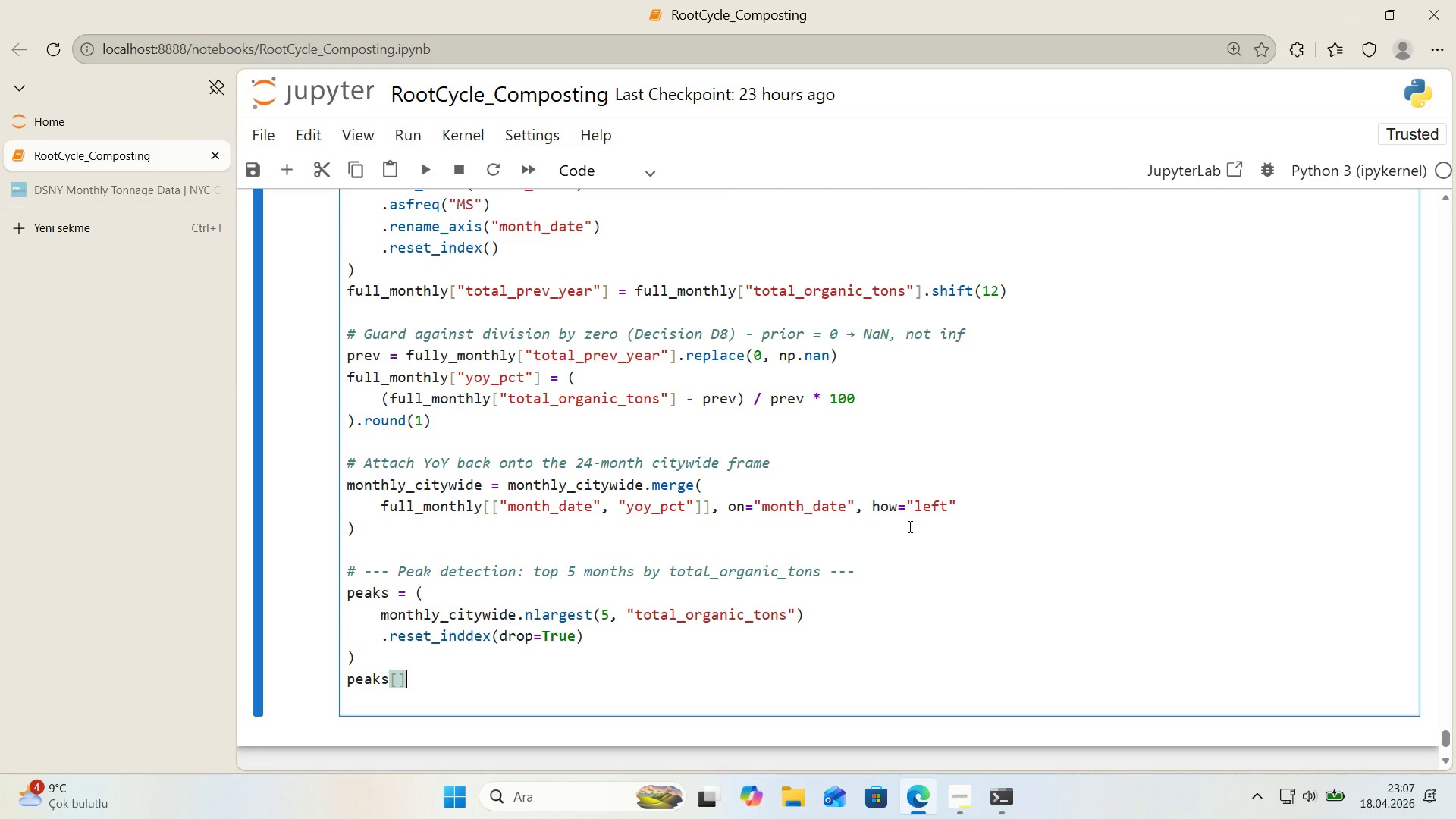 
key(ArrowLeft)
 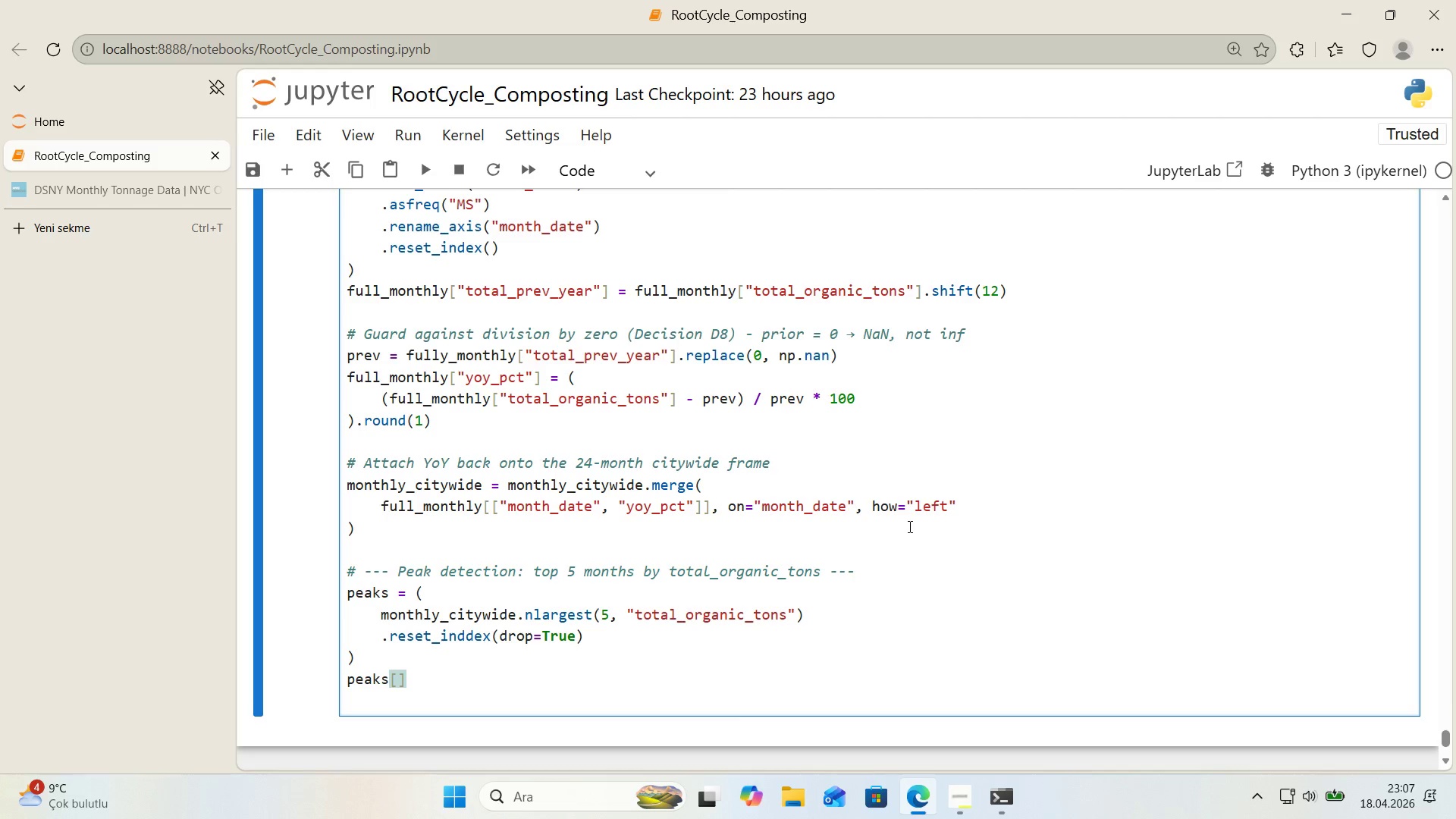 
wait(8.14)
 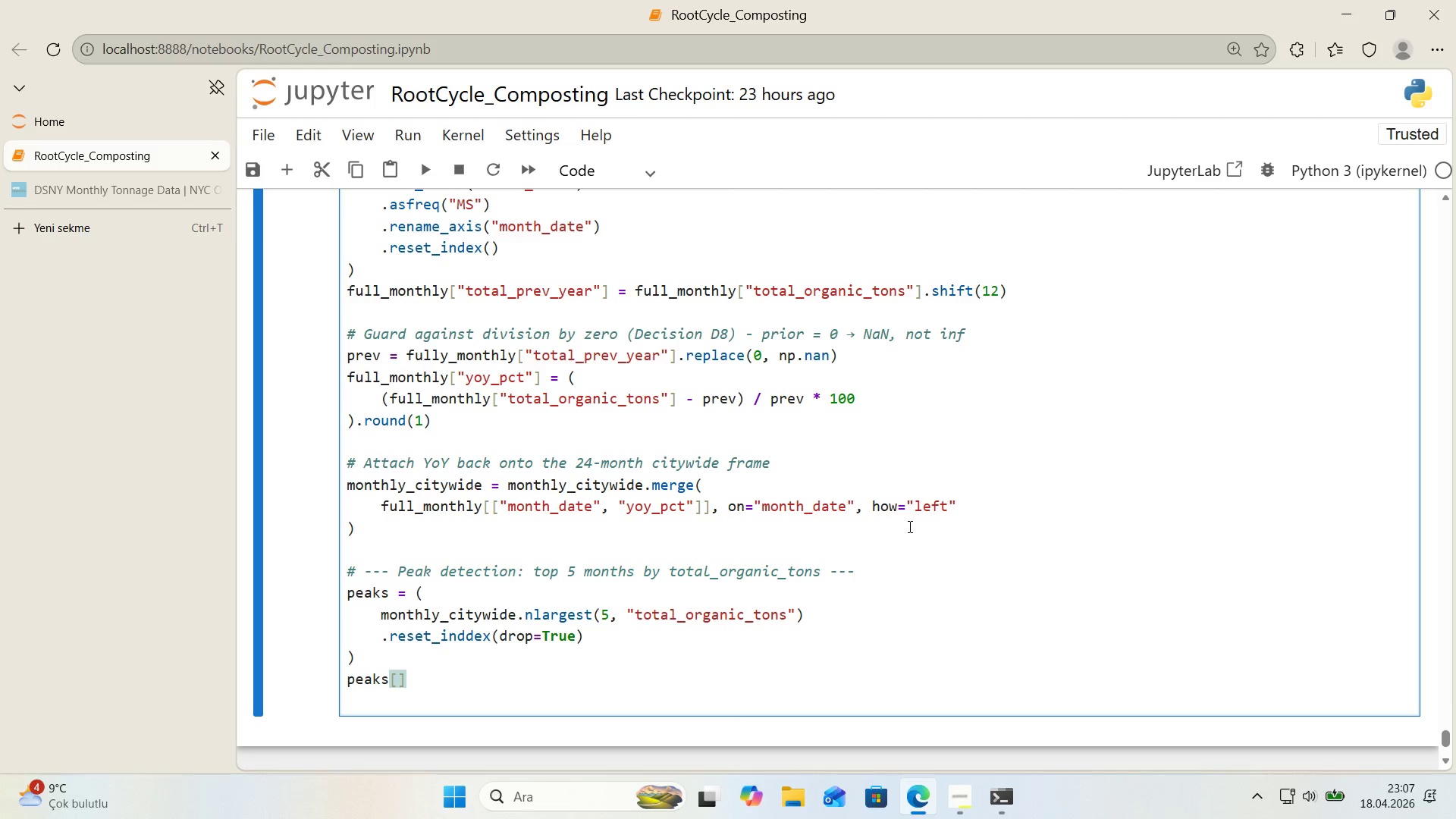 
left_click_drag(start_coordinate=[635, 614], to_coordinate=[630, 617])
 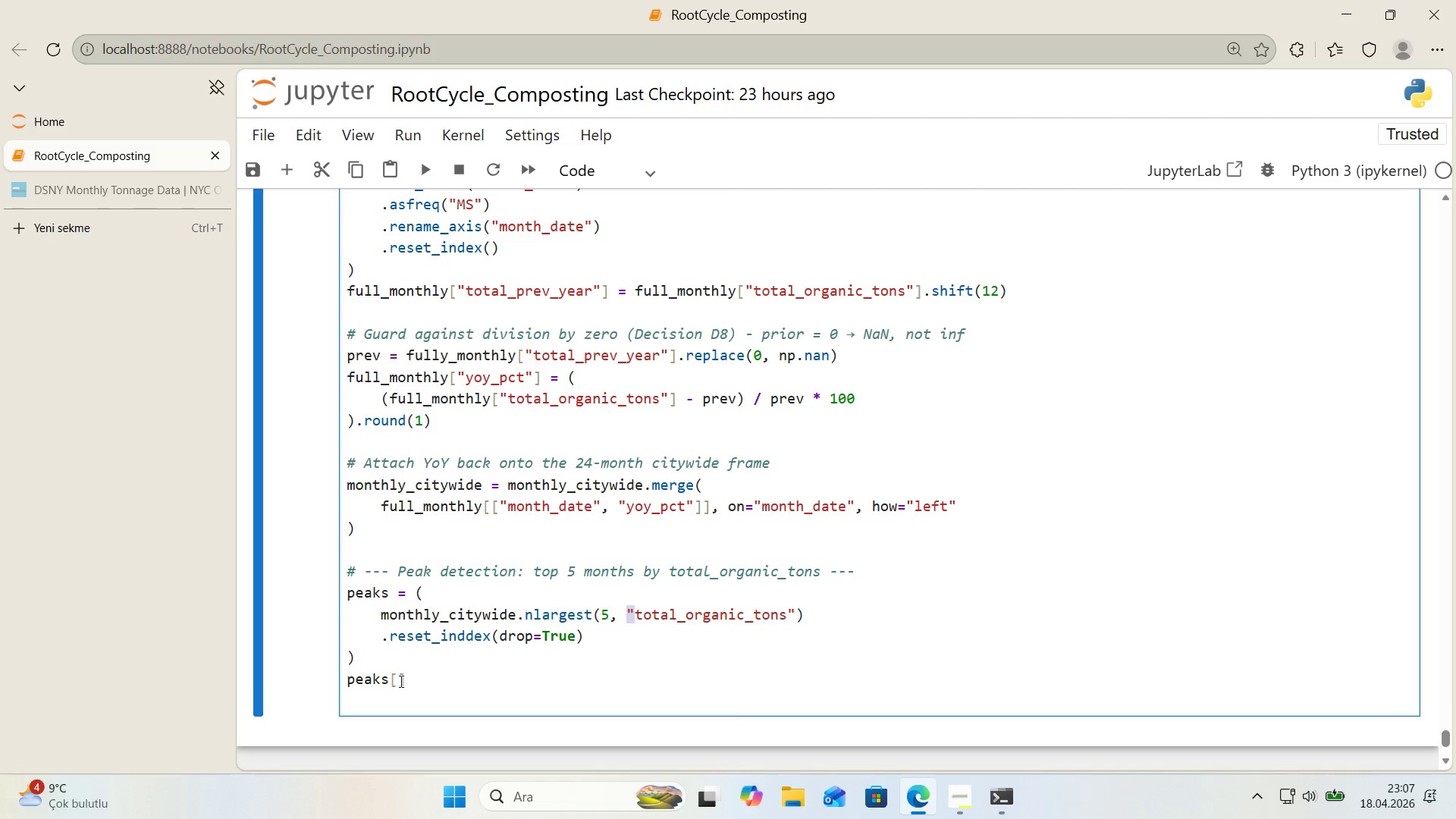 
key(Control+ControlLeft)
 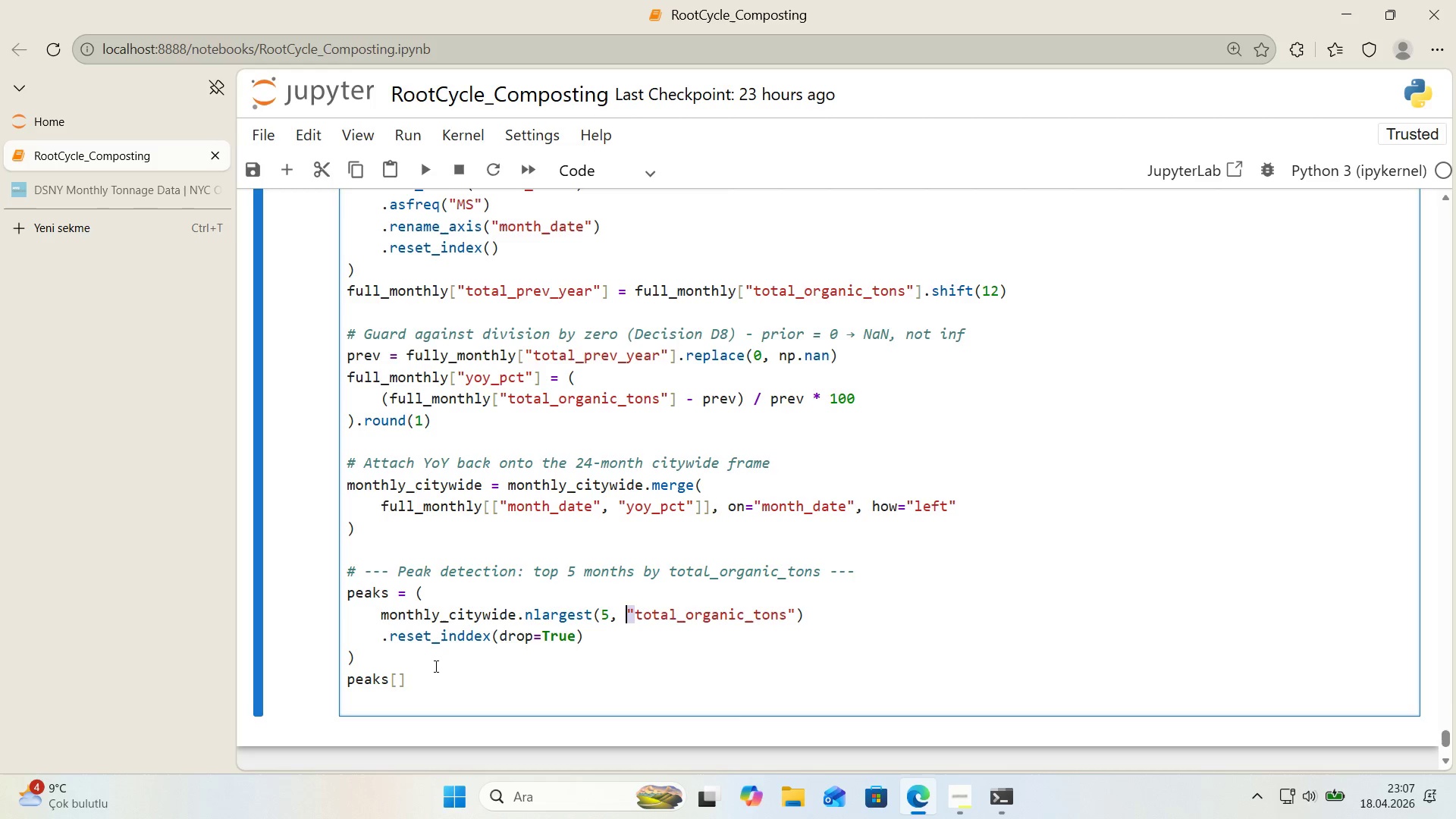 
key(Control+C)
 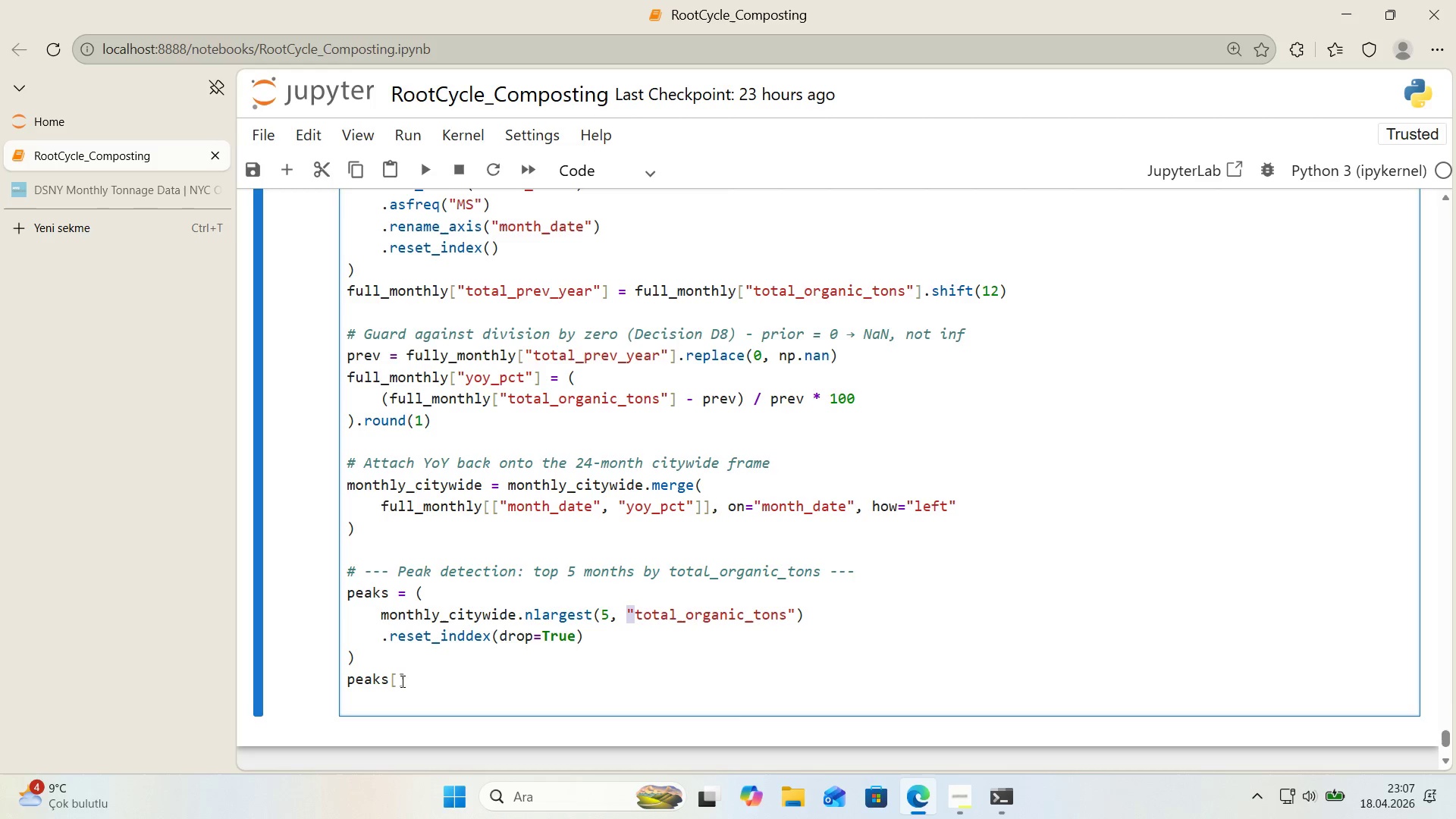 
left_click([398, 681])
 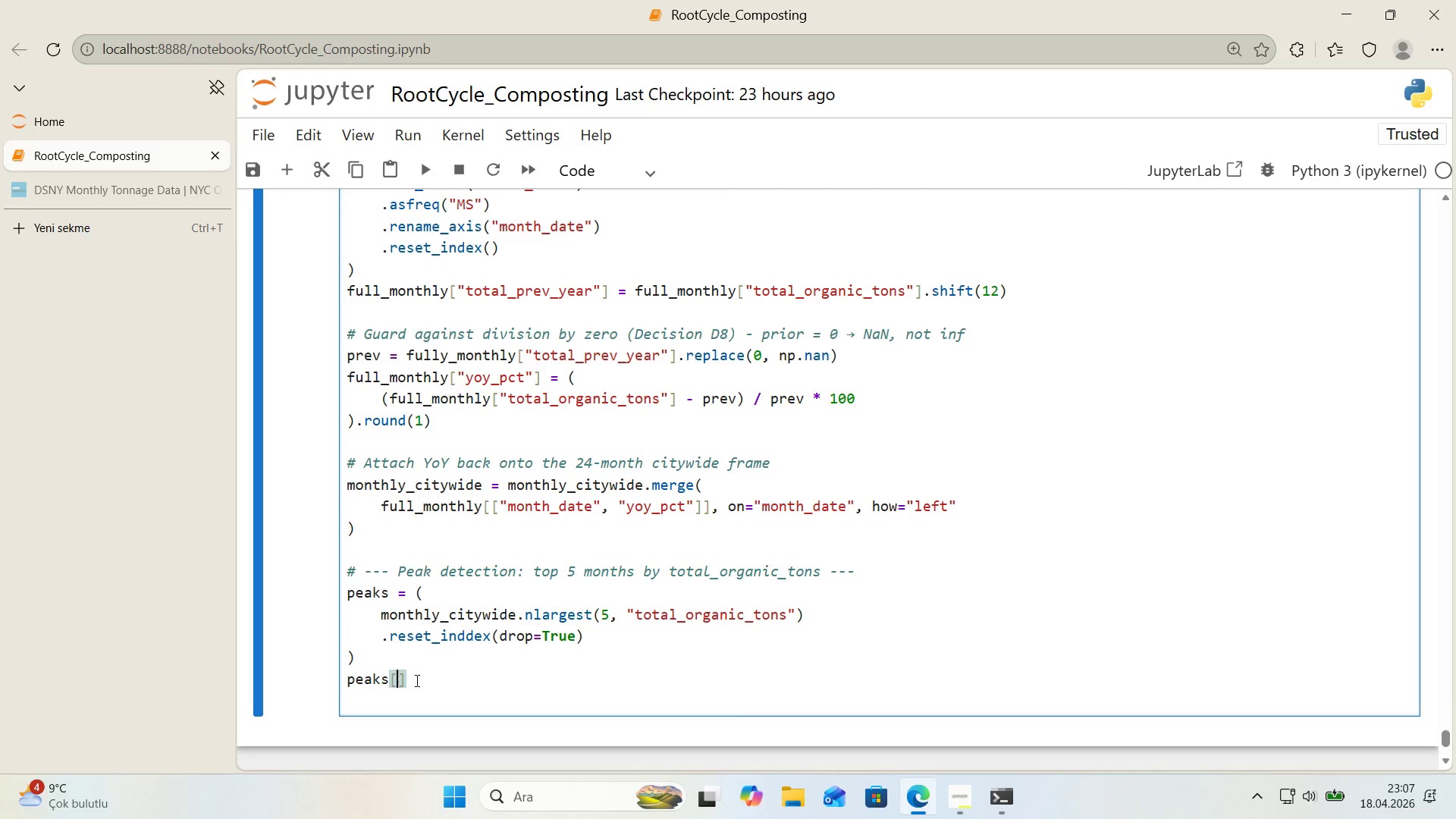 
key(Control+V)
 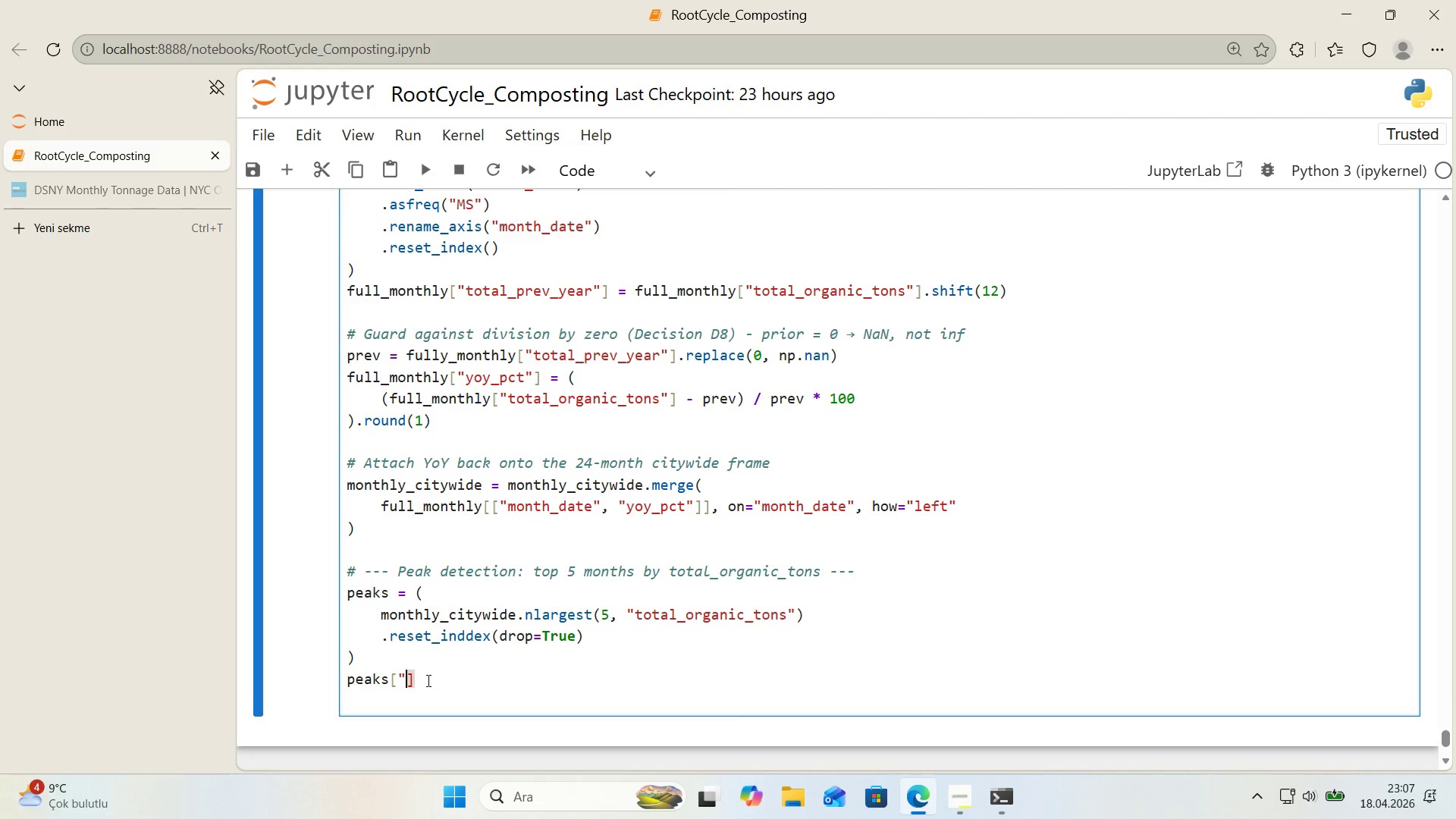 
key(Control+V)
 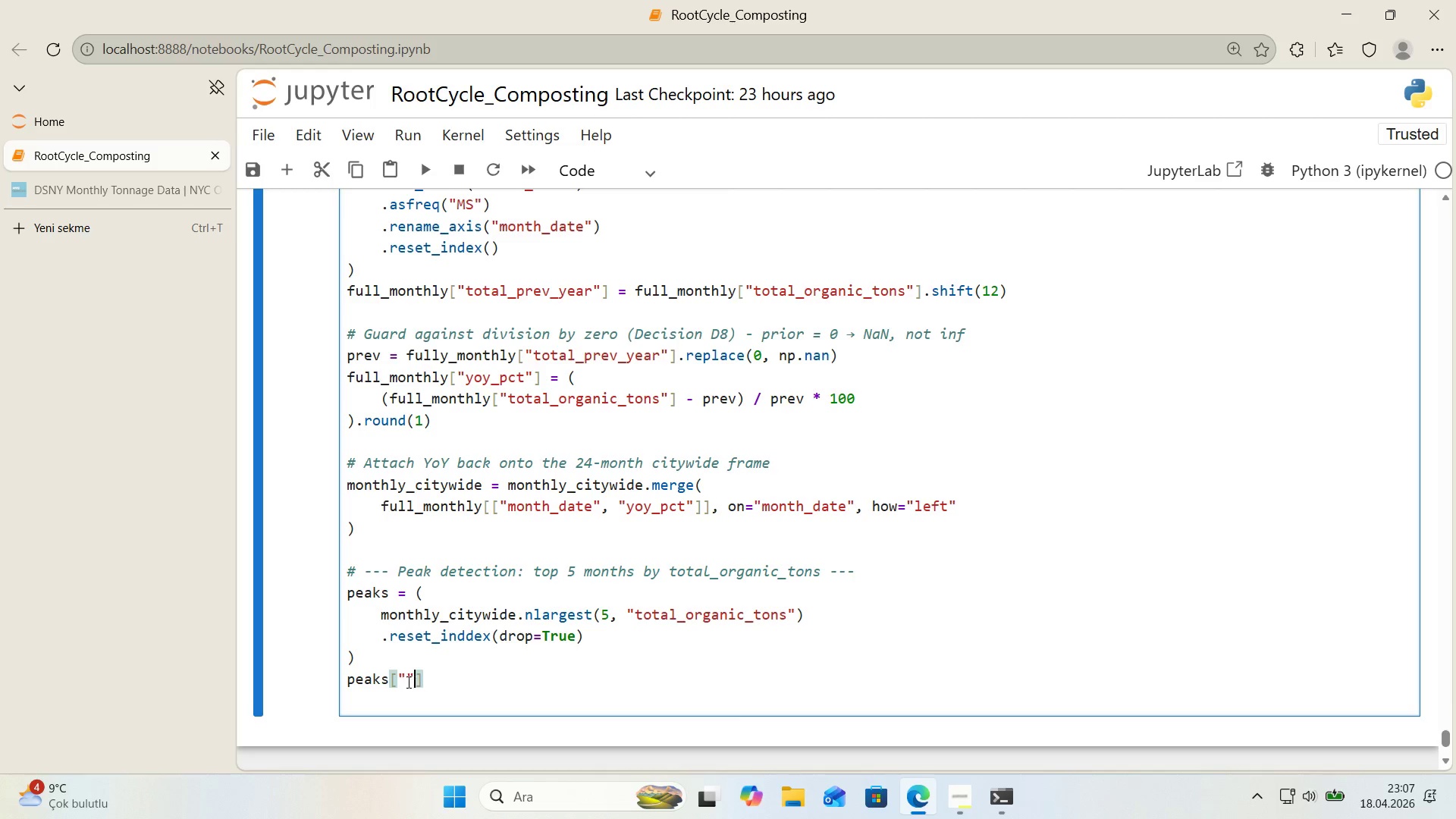 
left_click([406, 682])
 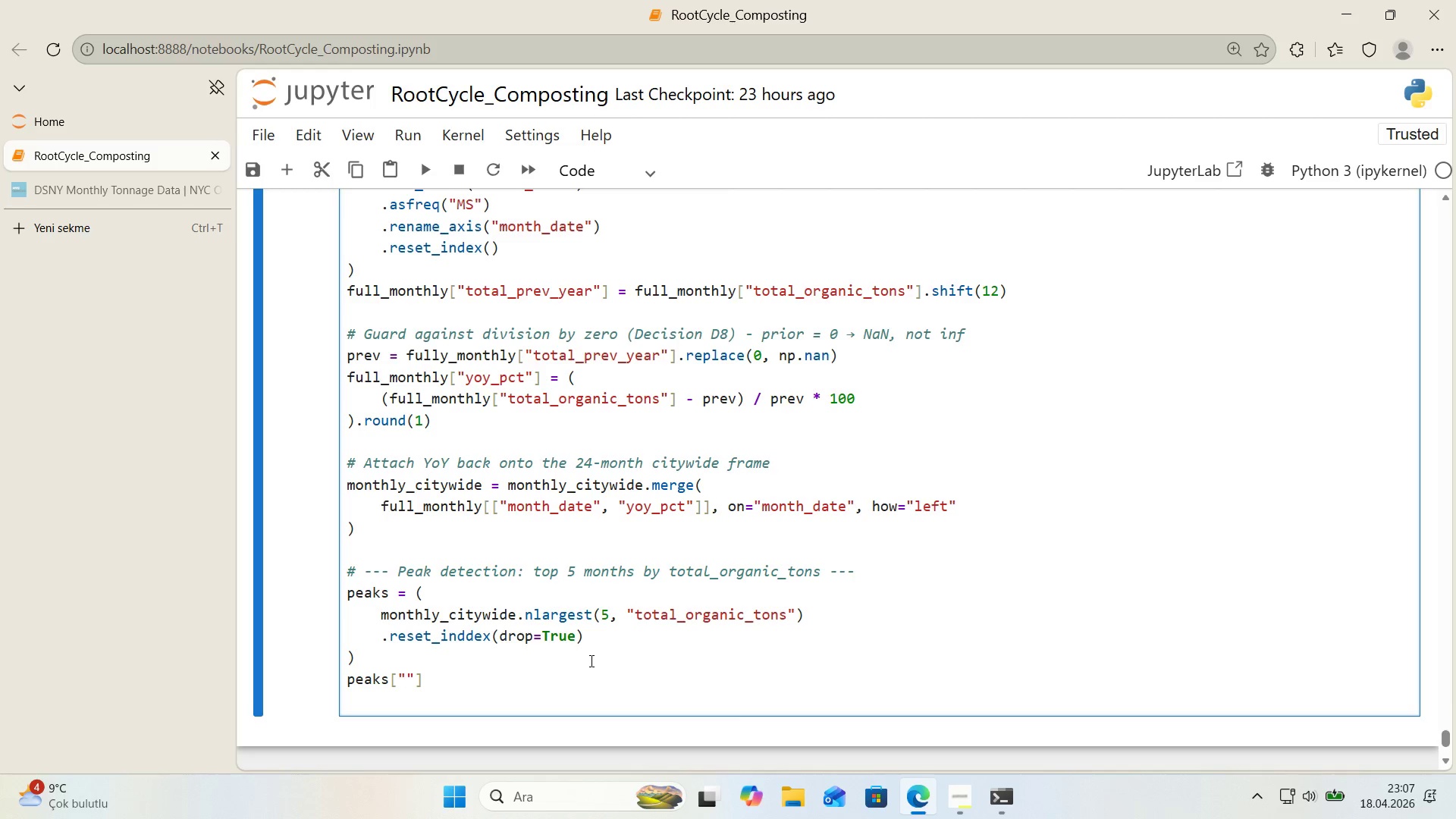 
type(rank)
 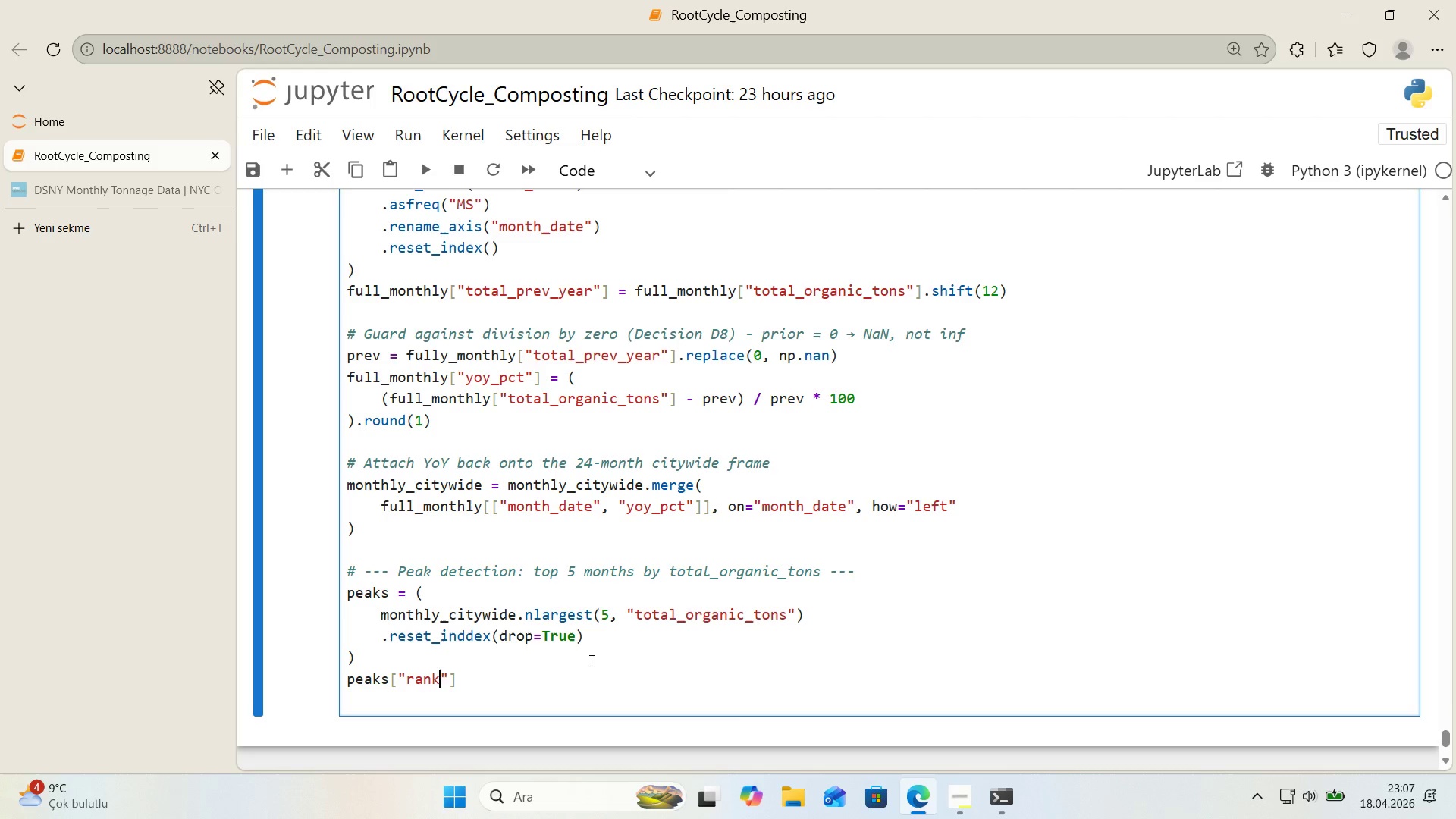 
key(ArrowRight)
 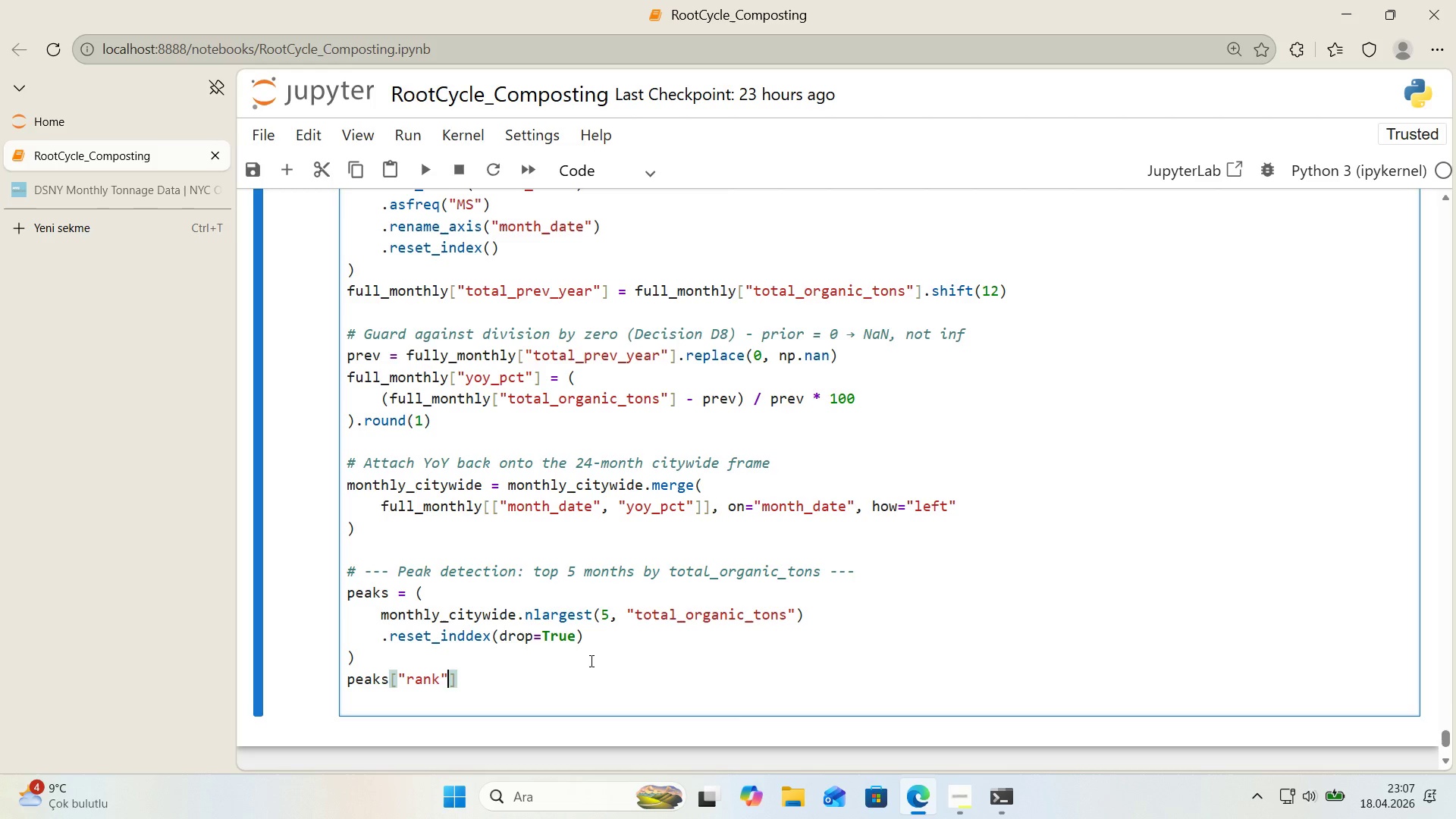 
key(ArrowRight)
 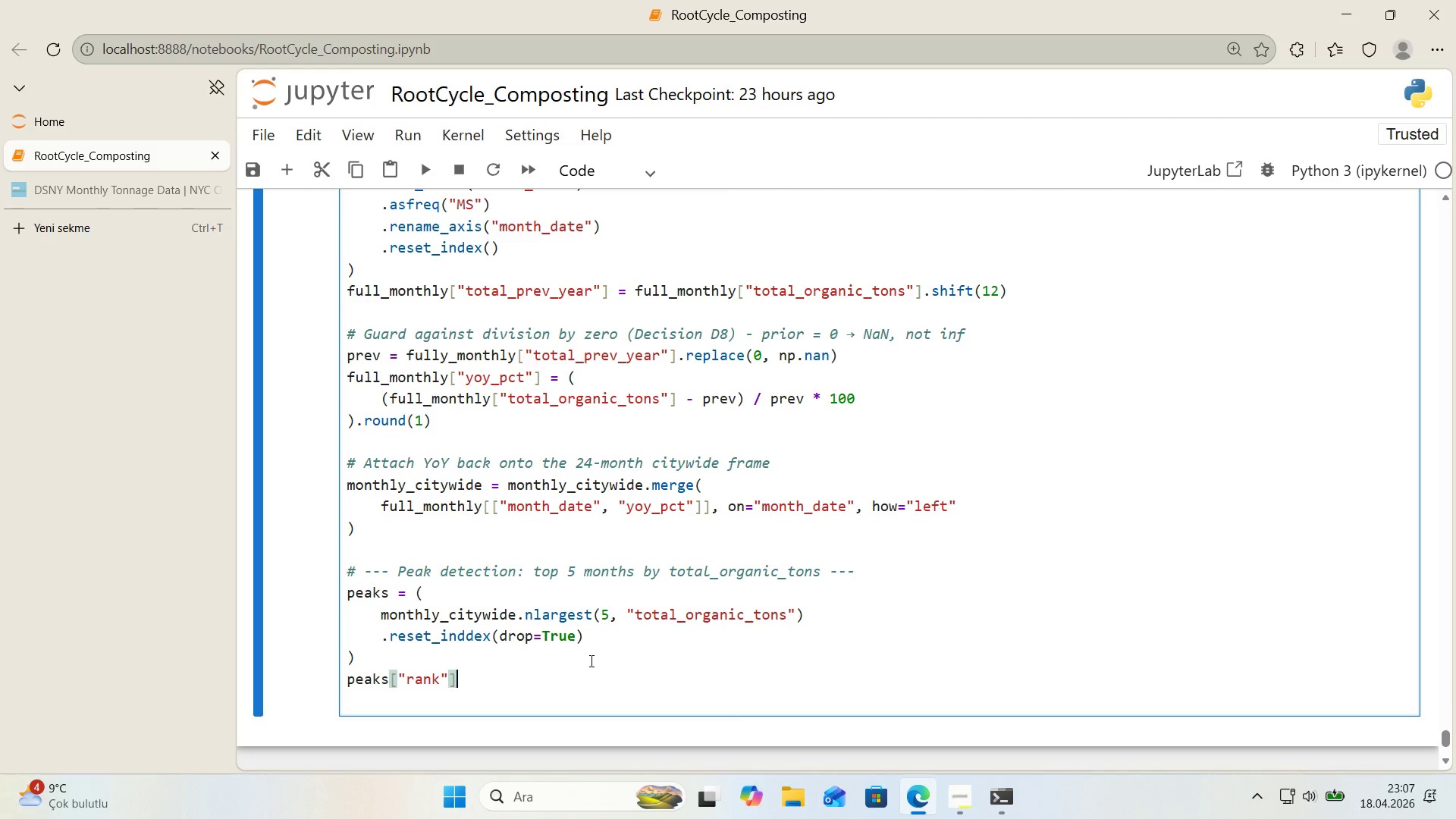 
type( ) peals.)
key(Backspace)
key(Backspace)
key(Backspace)
type(ks.'ndex + 1)
 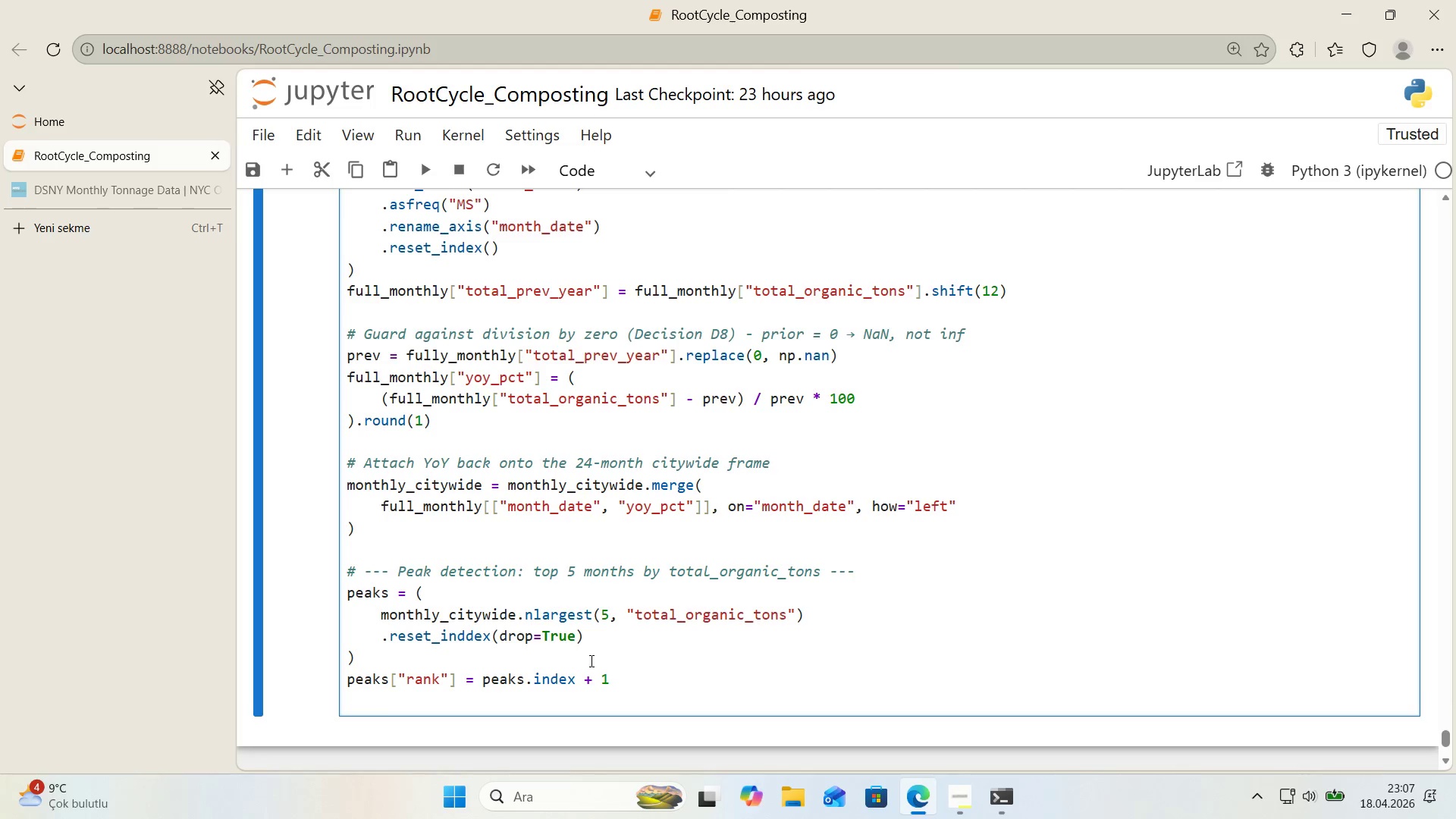 
key(Enter)
 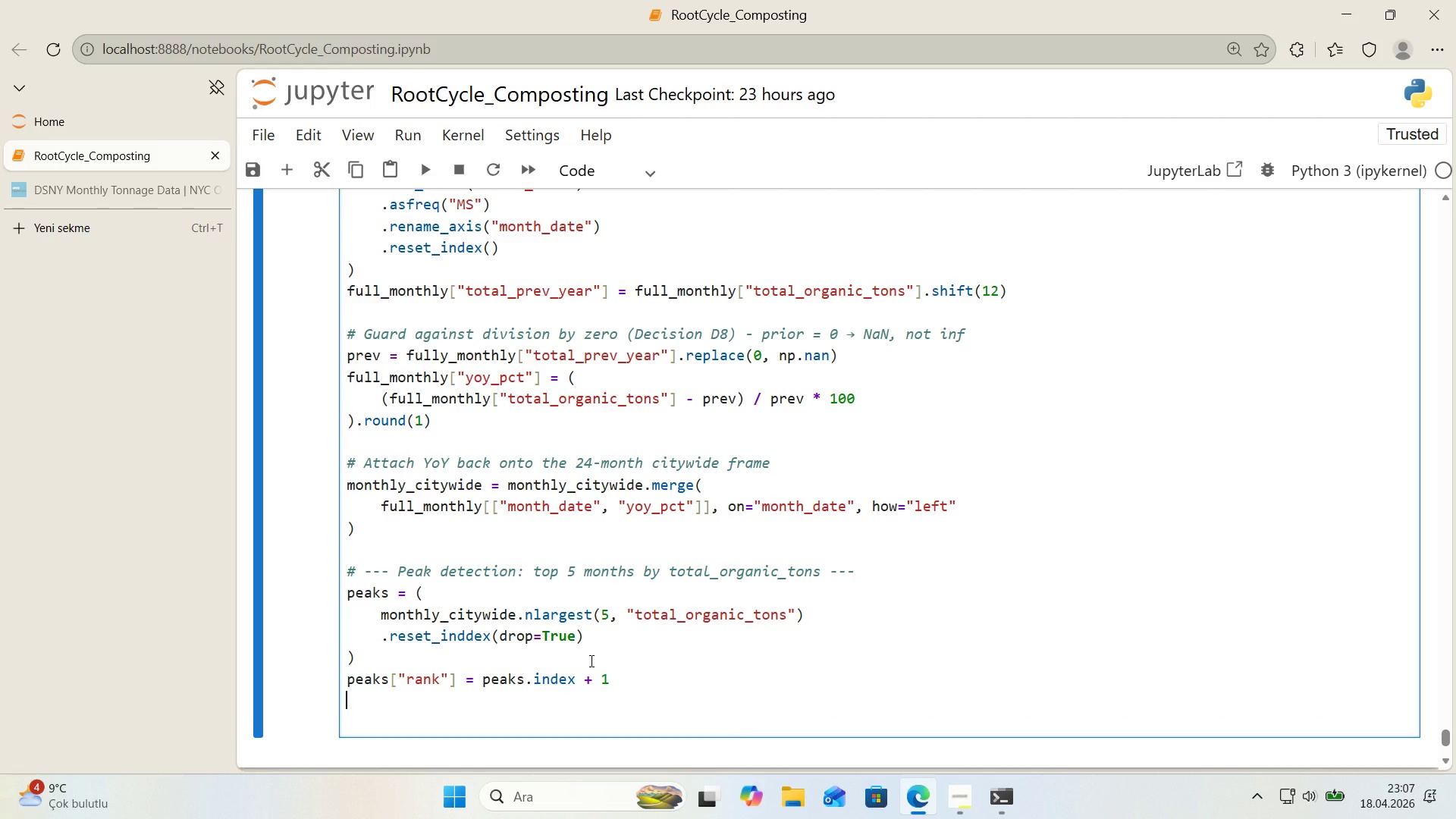 
key(Enter)
 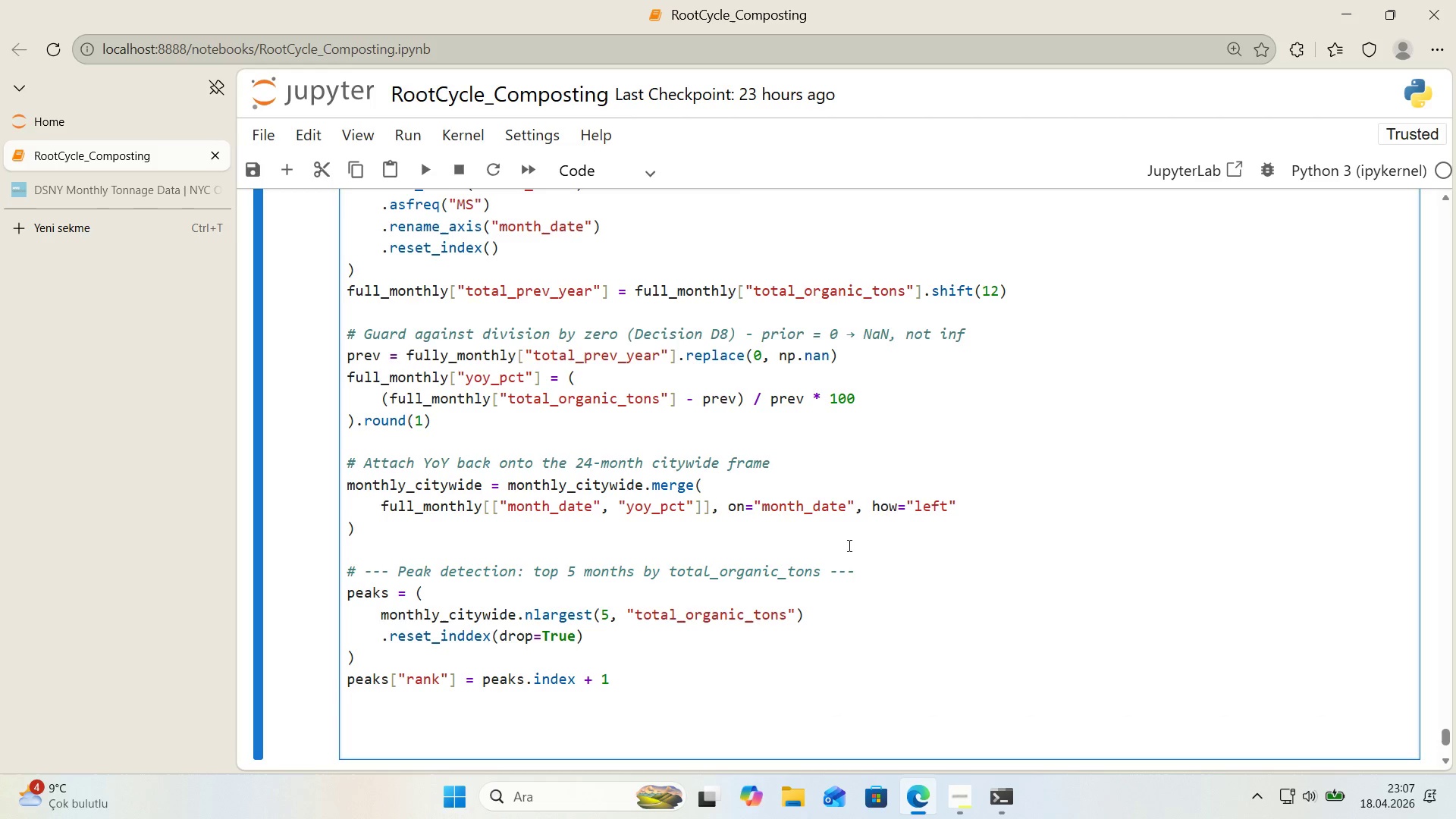 
scroll: coordinate [905, 460], scroll_direction: down, amount: 1.0
 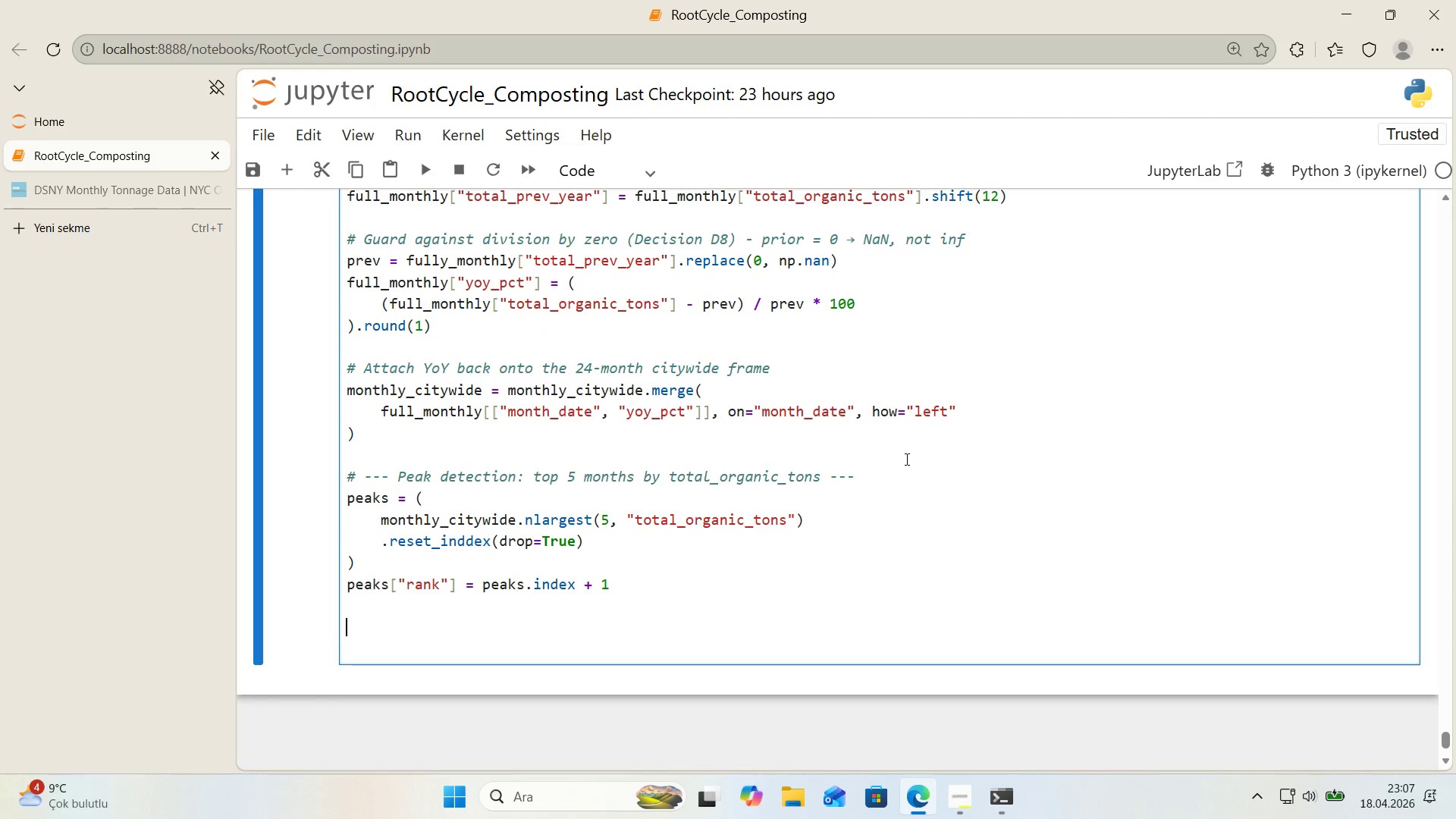 
type(pr'nt*()
 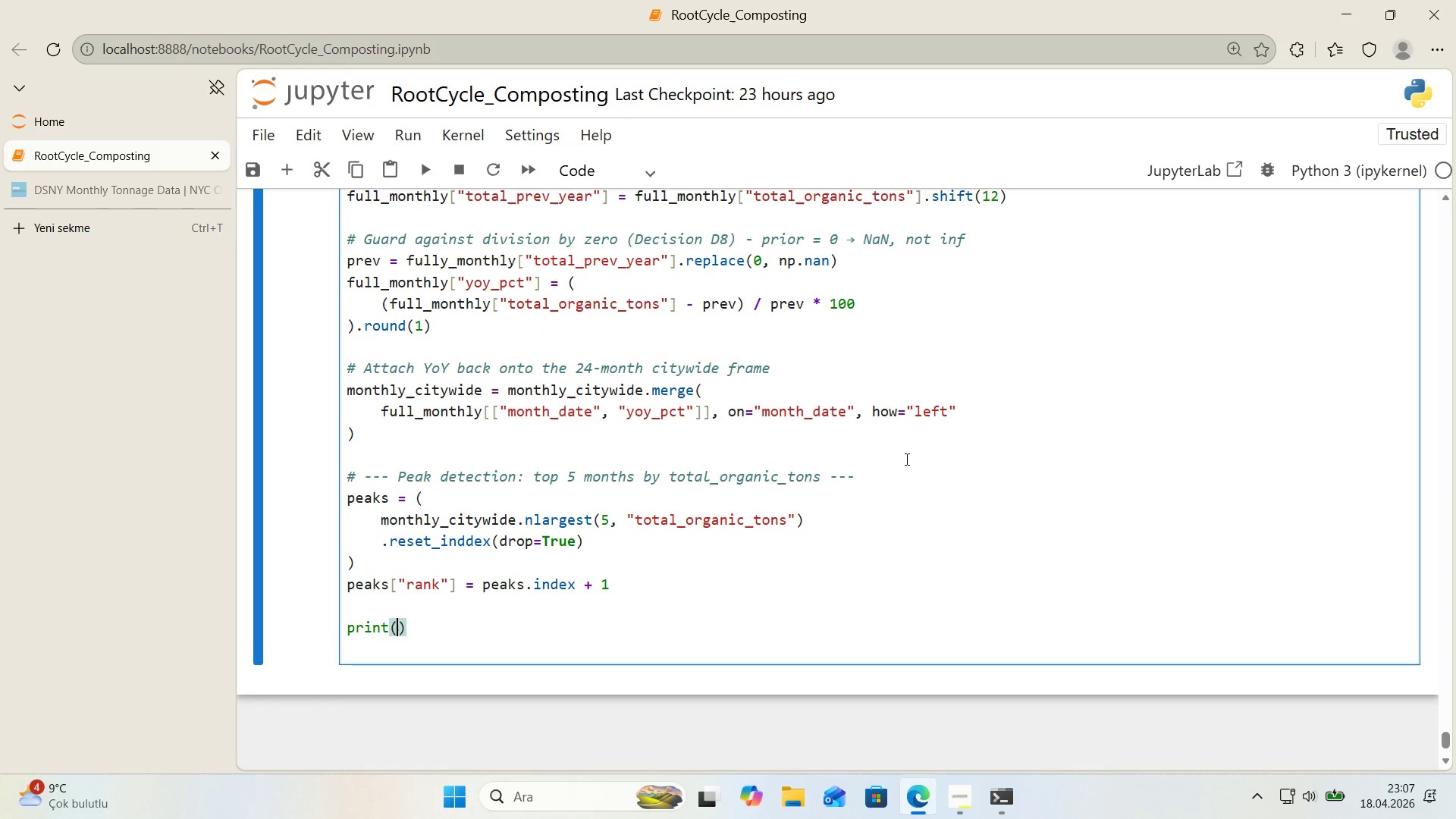 
 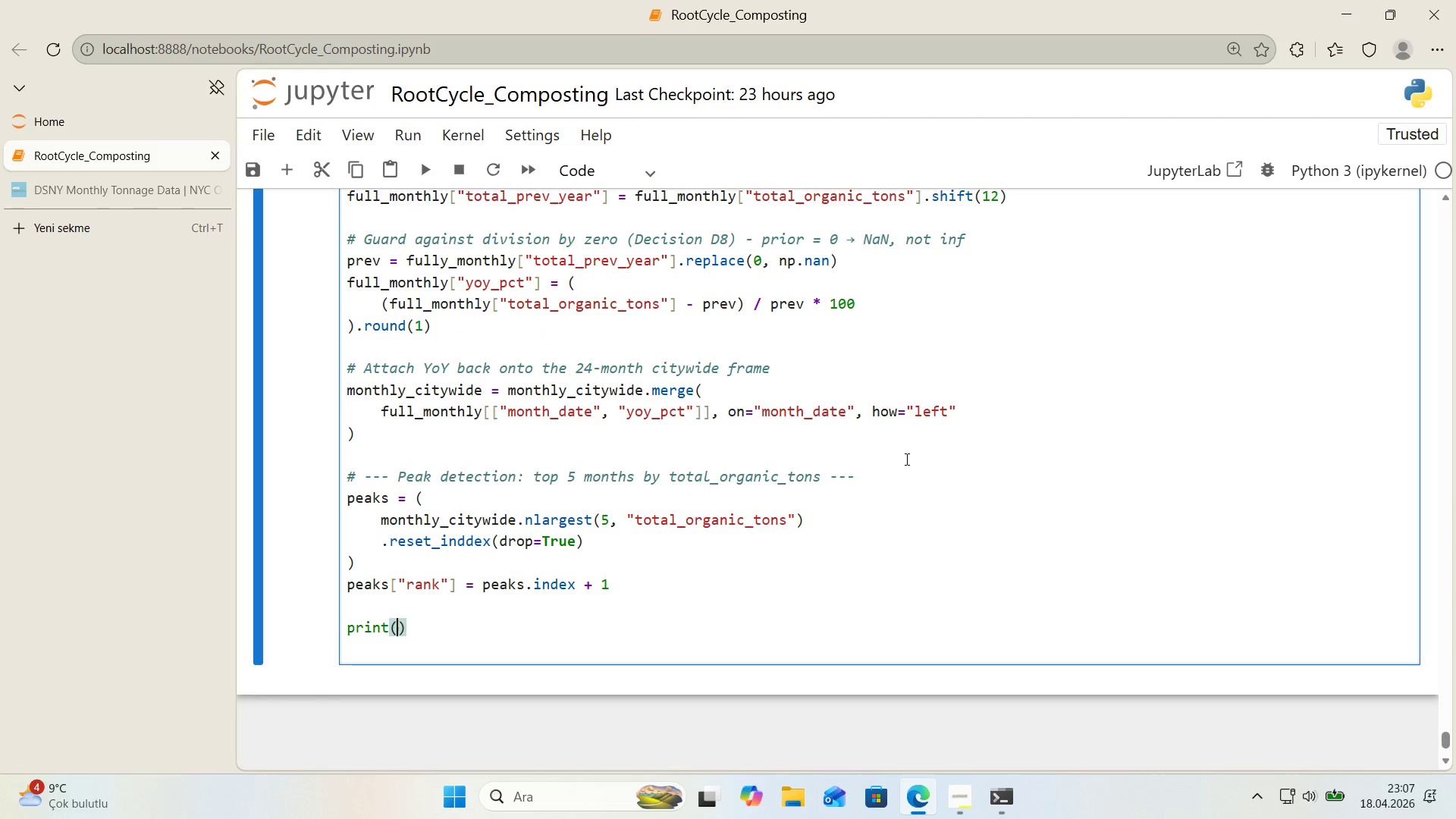 
key(ArrowLeft)
 